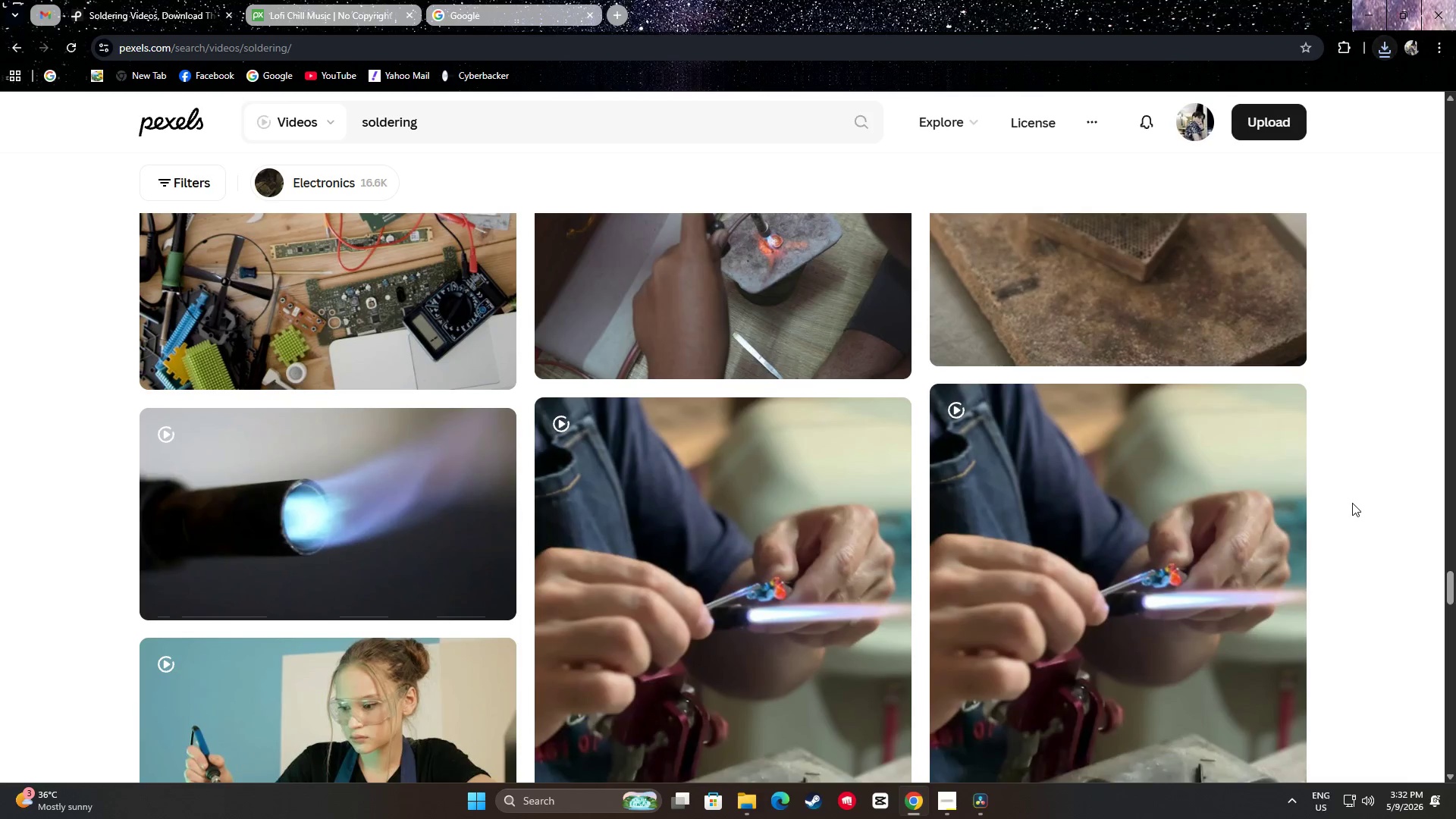 
scroll: coordinate [1343, 504], scroll_direction: down, amount: 4.0
 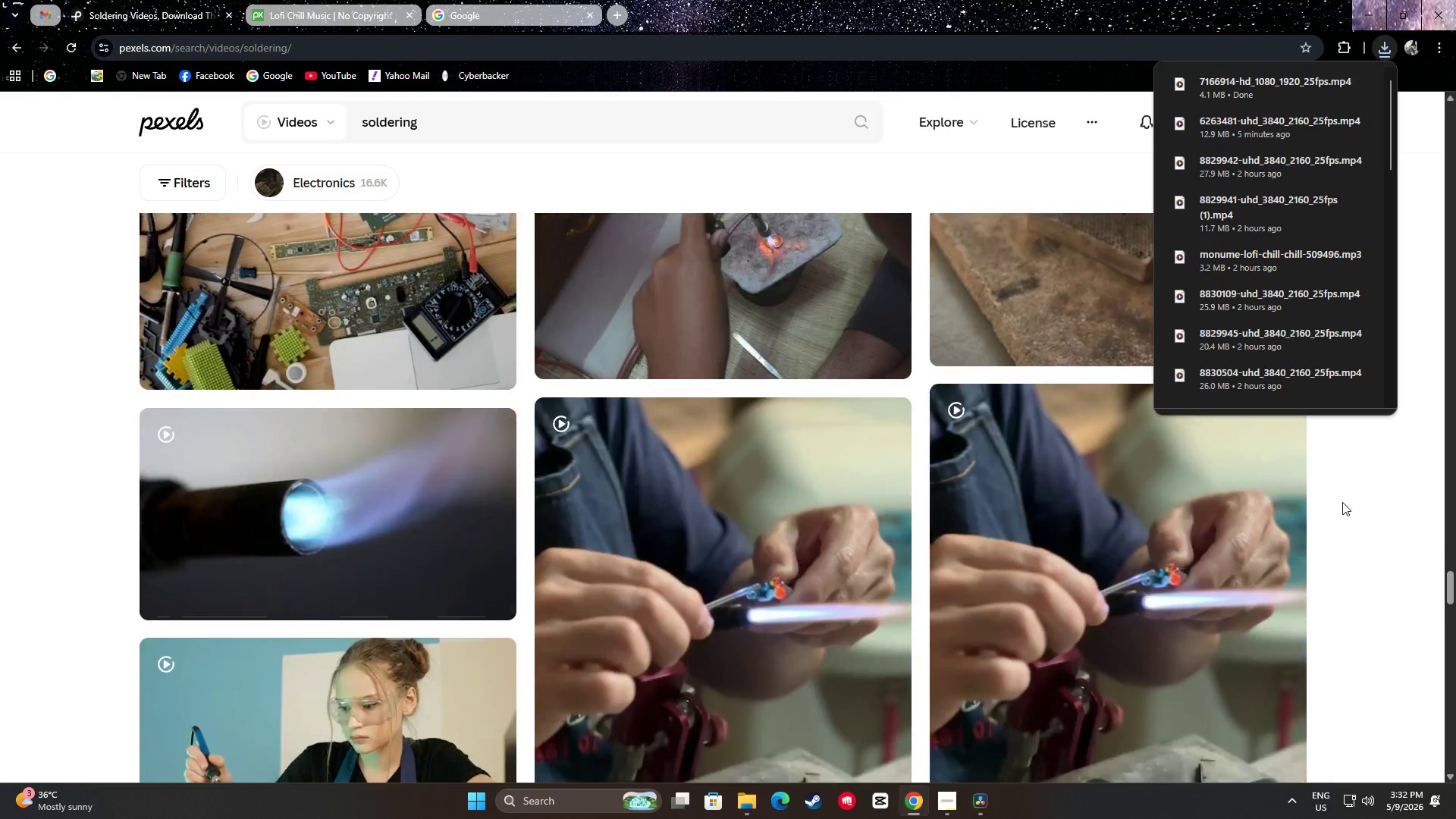 
scroll: coordinate [1351, 507], scroll_direction: none, amount: 0.0
 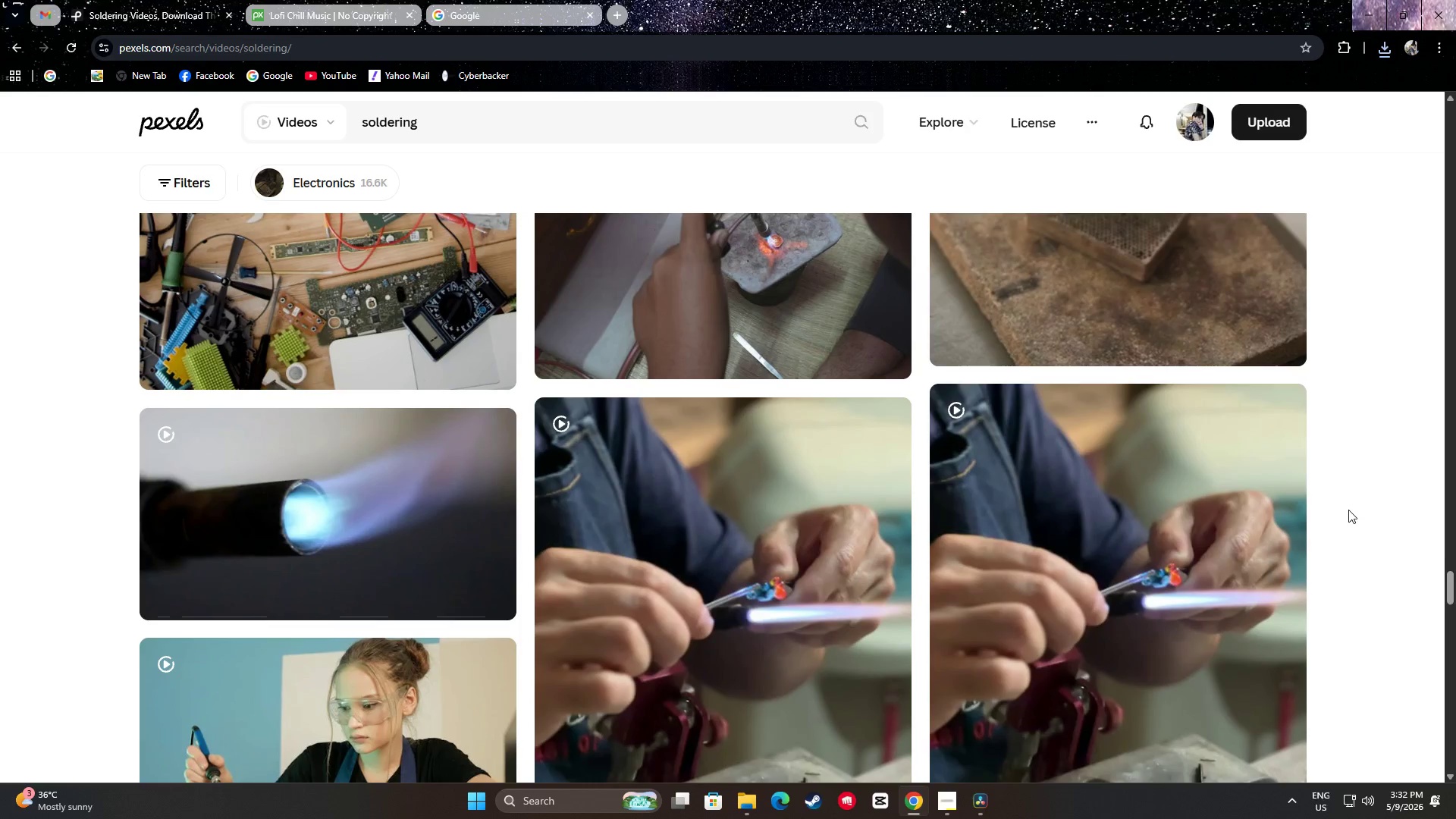 
scroll: coordinate [1413, 632], scroll_direction: down, amount: 14.0
 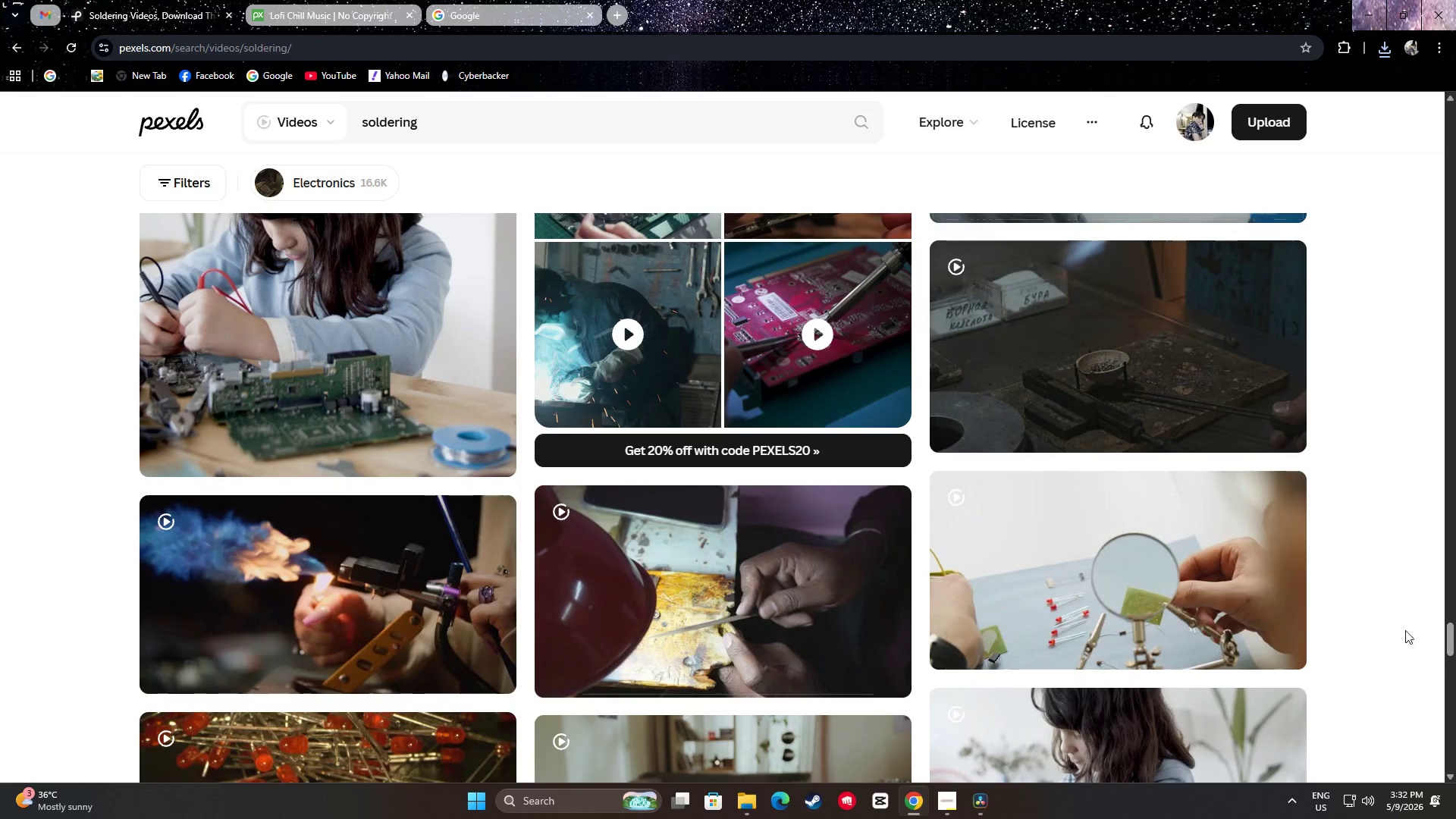 
scroll: coordinate [741, 462], scroll_direction: down, amount: 18.0
 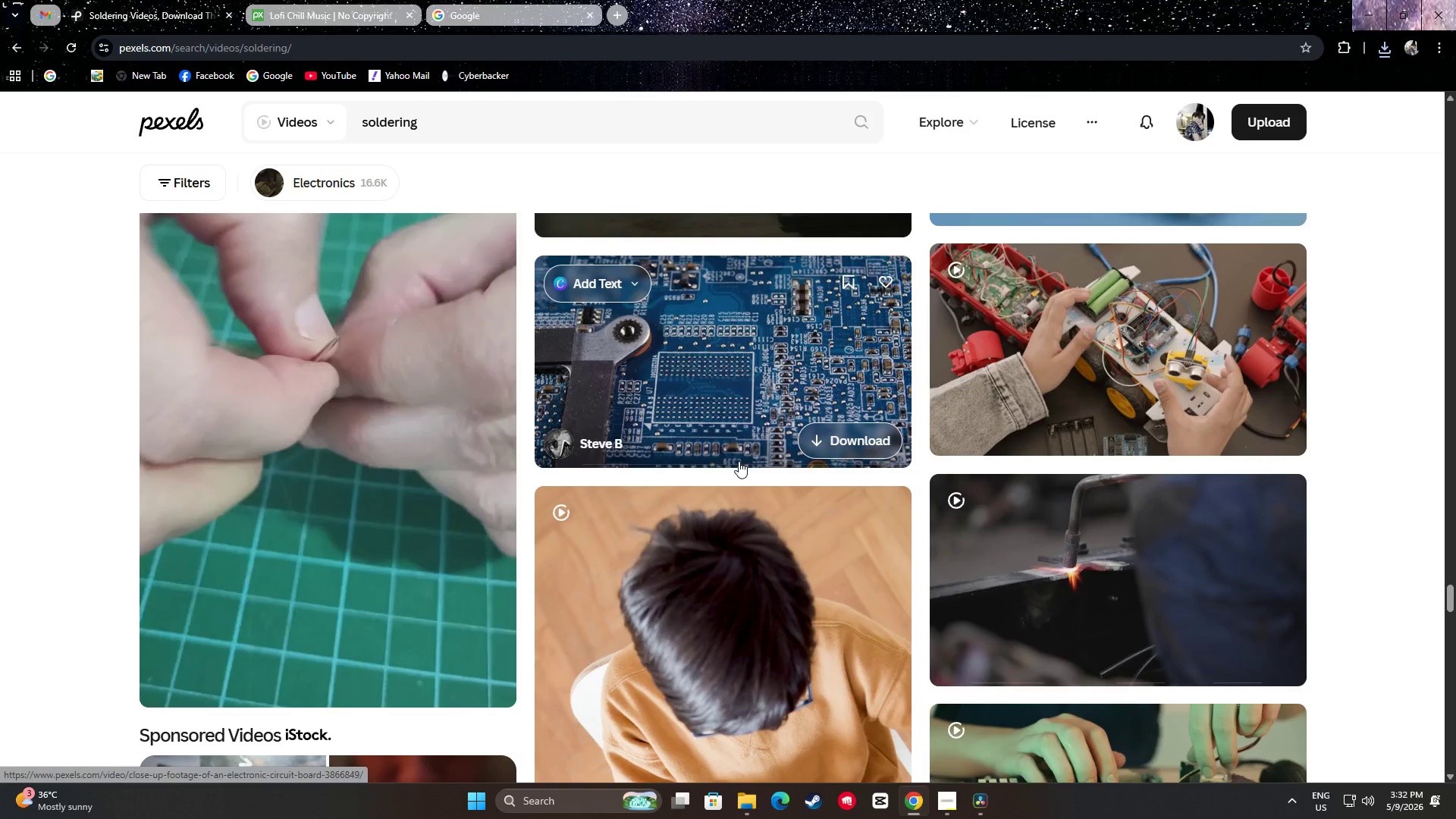 
scroll: coordinate [738, 463], scroll_direction: down, amount: 3.0
 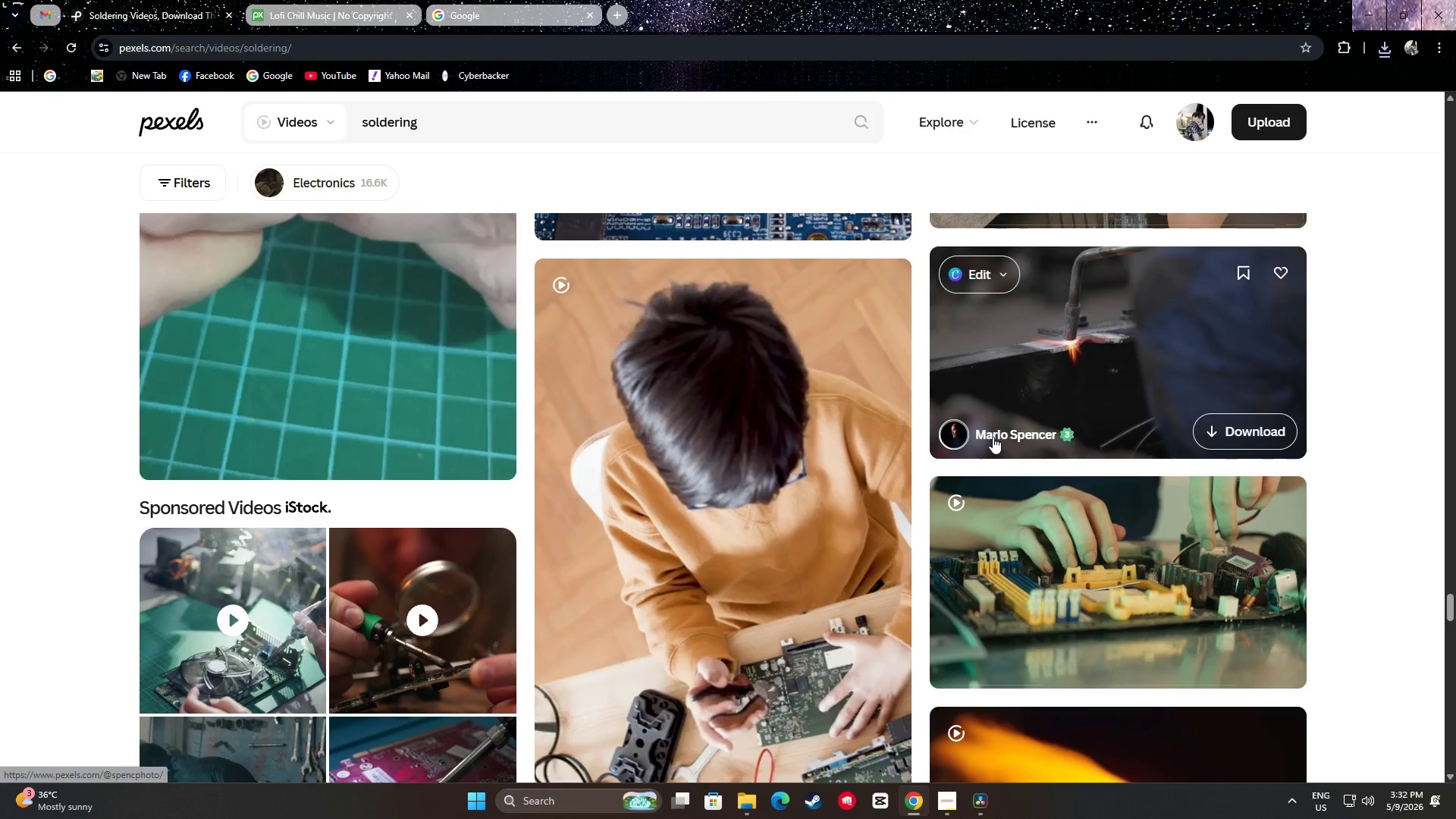 
scroll: coordinate [1175, 437], scroll_direction: up, amount: 1.0
 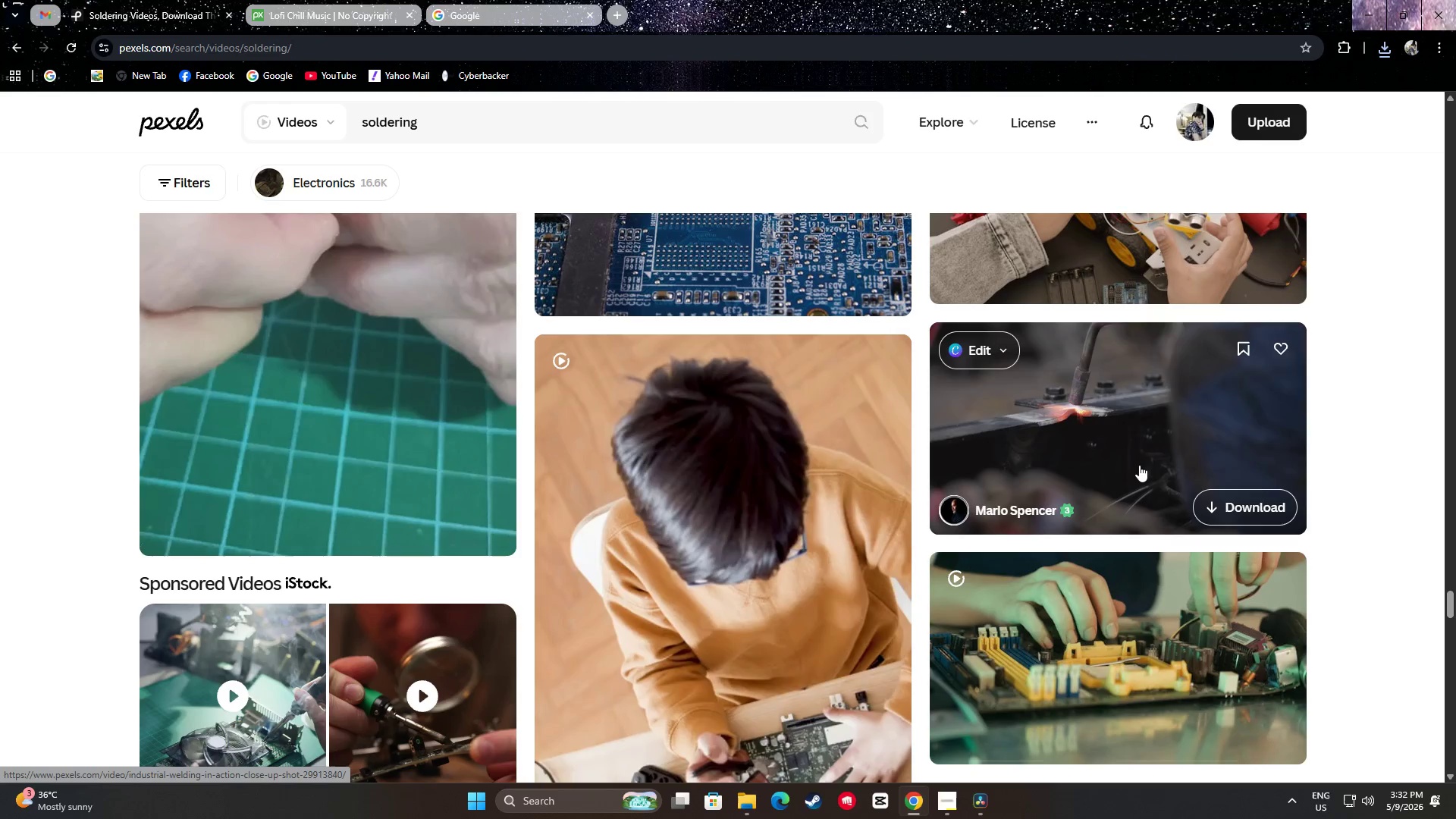 
wait(13.11)
 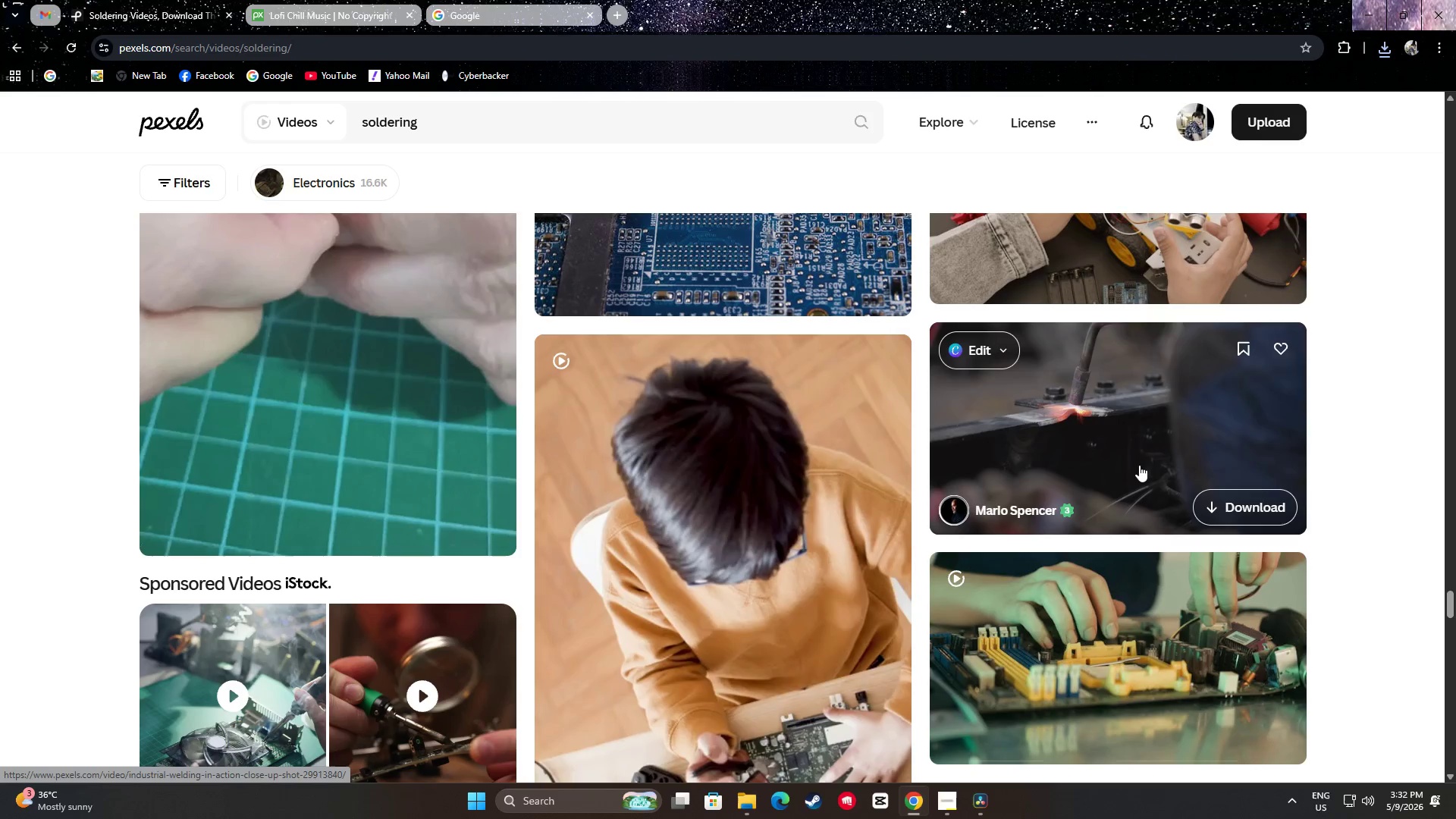 
scroll: coordinate [1382, 466], scroll_direction: down, amount: 13.0
 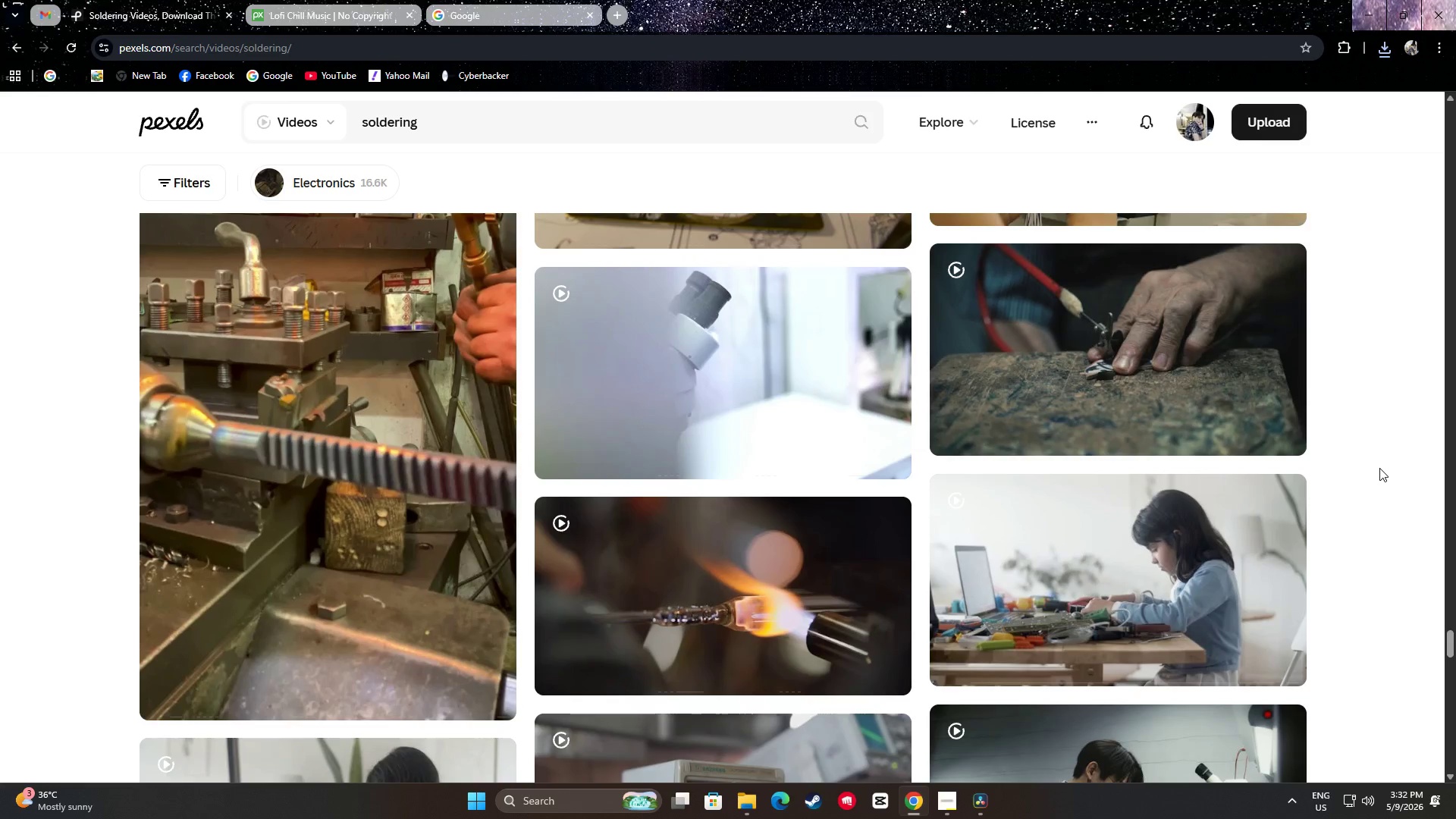 
scroll: coordinate [1379, 467], scroll_direction: up, amount: 2.0
 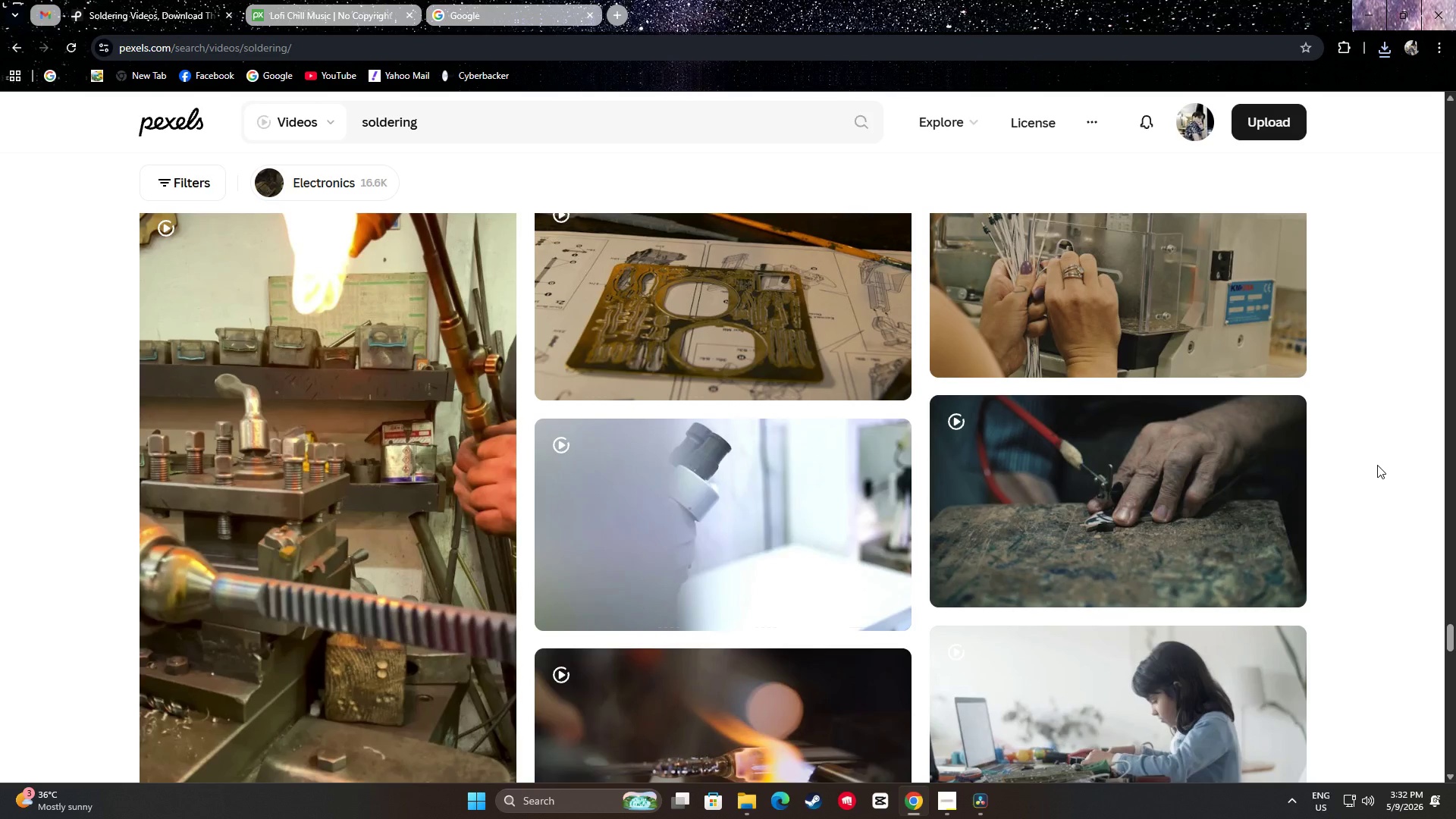 
scroll: coordinate [1394, 520], scroll_direction: down, amount: 21.0
 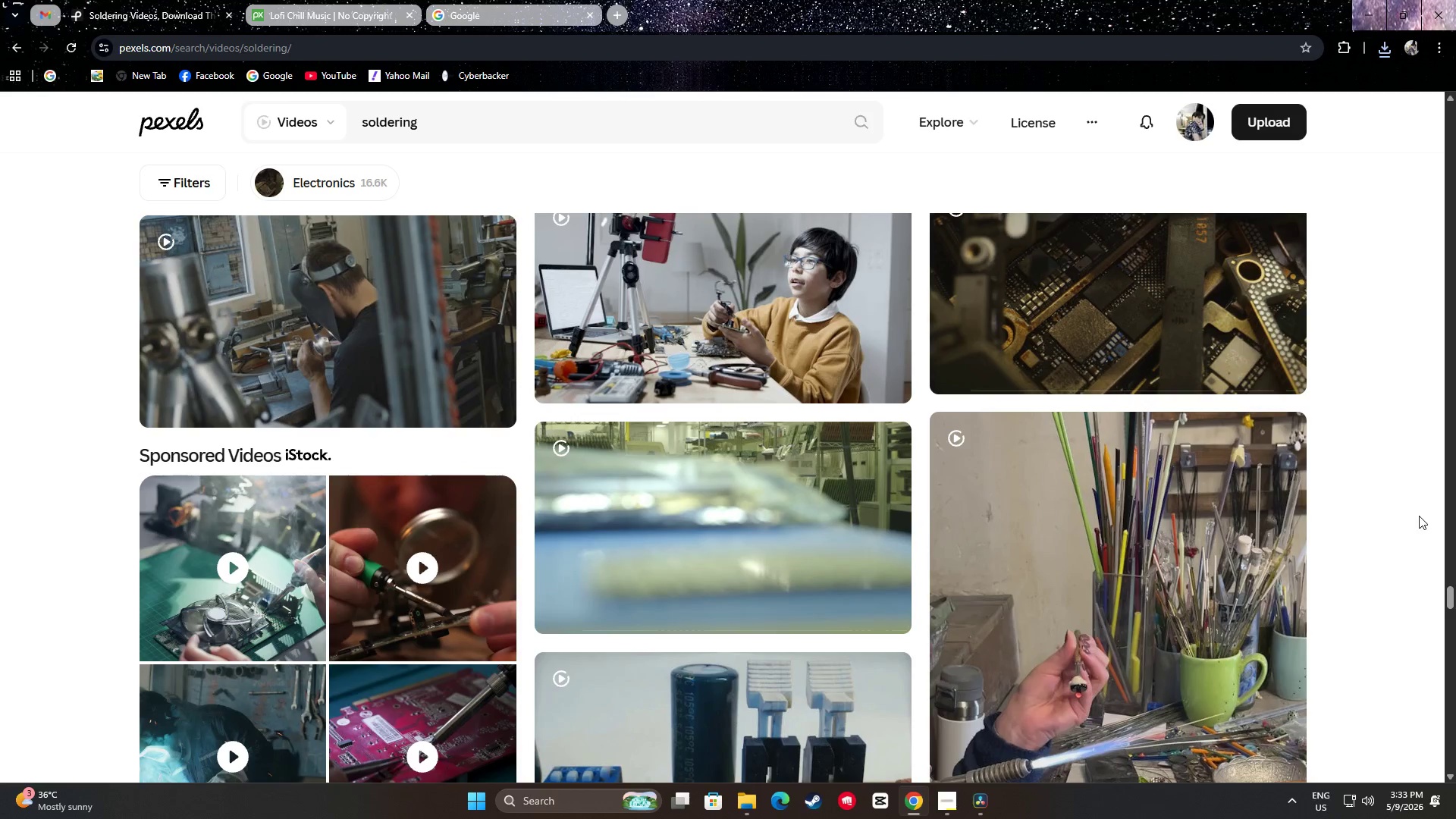 
scroll: coordinate [1417, 510], scroll_direction: up, amount: 3.0
 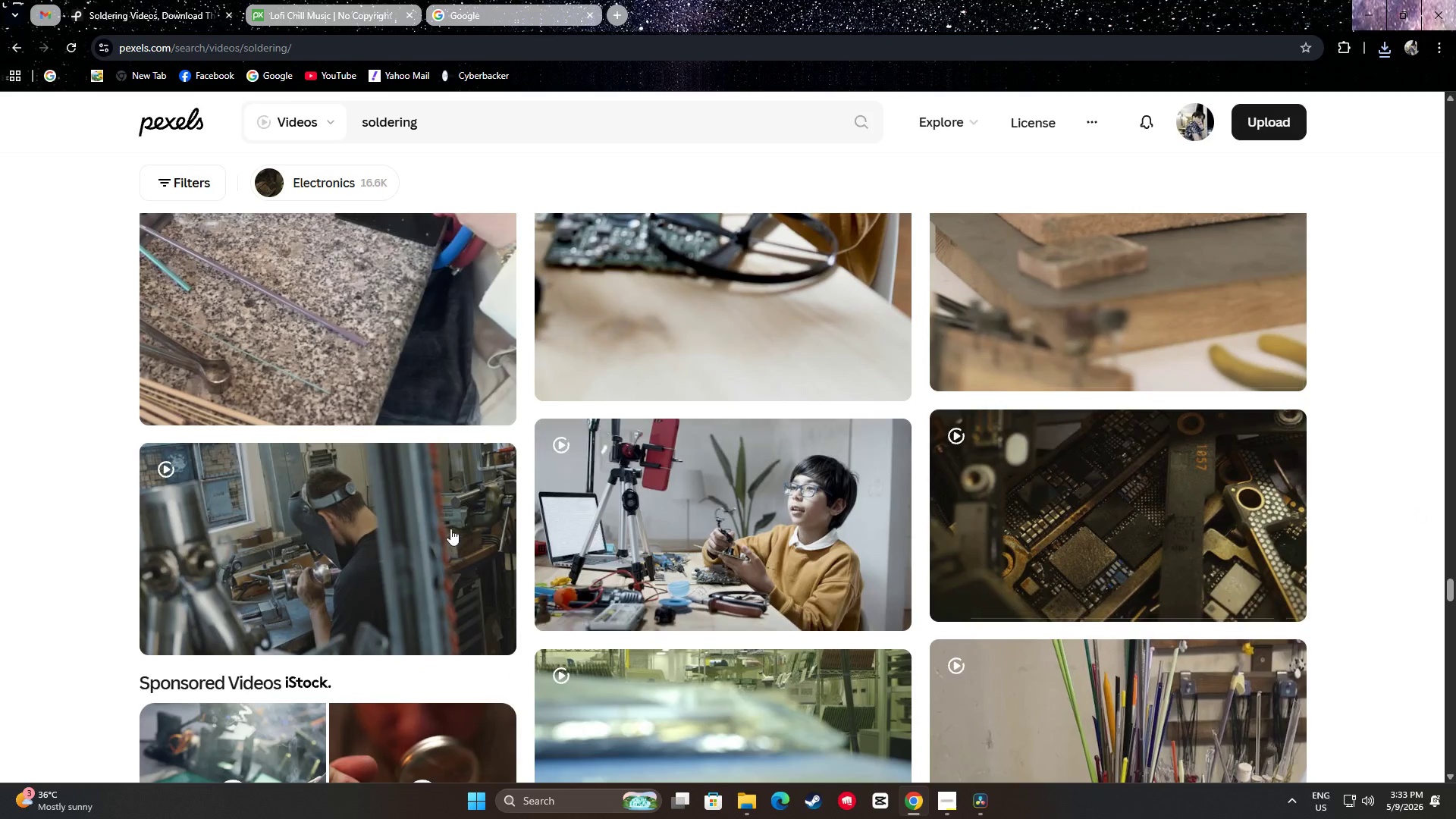 
mouse_move([349, 549])
 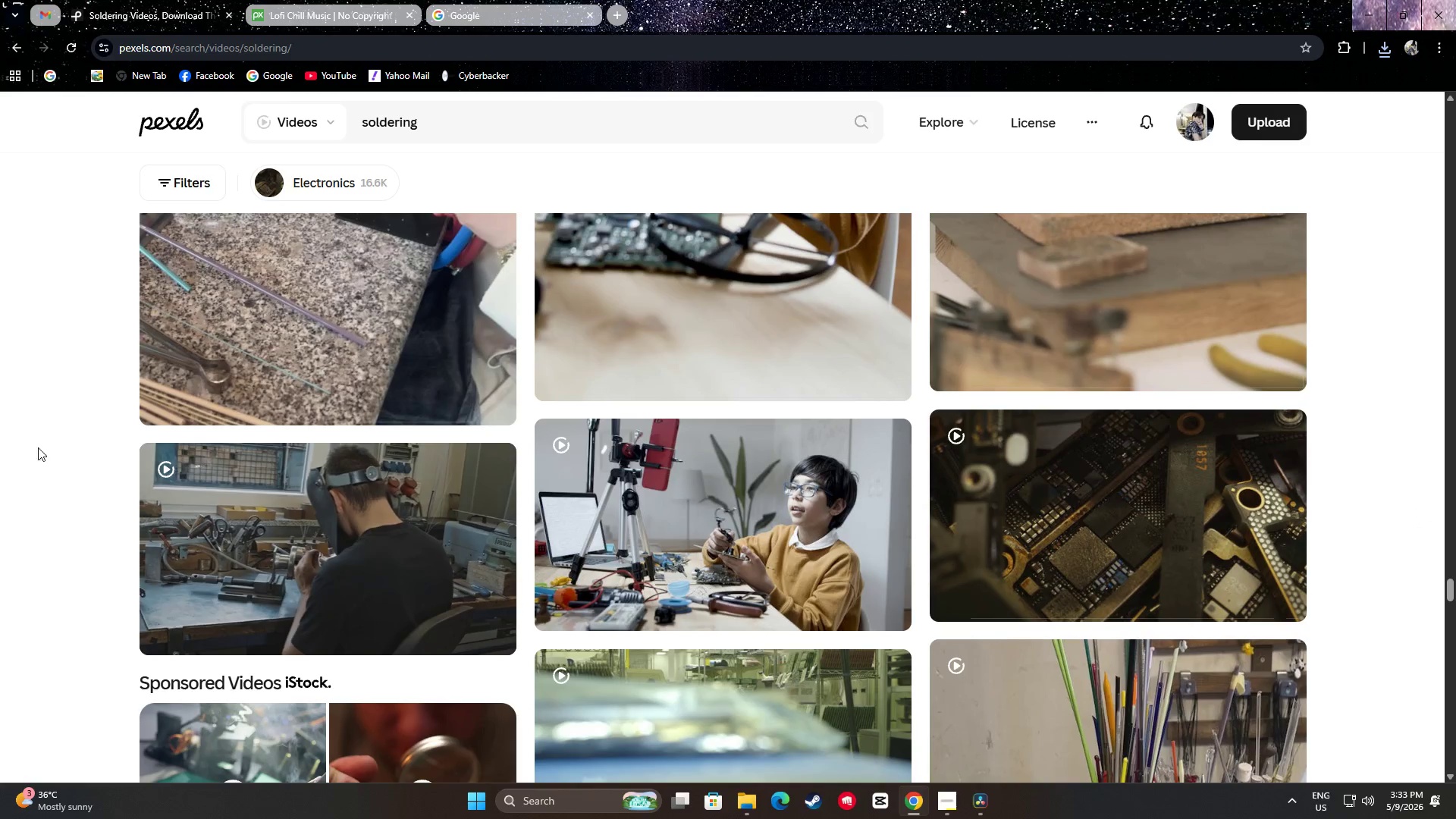 
scroll: coordinate [115, 466], scroll_direction: down, amount: 13.0
 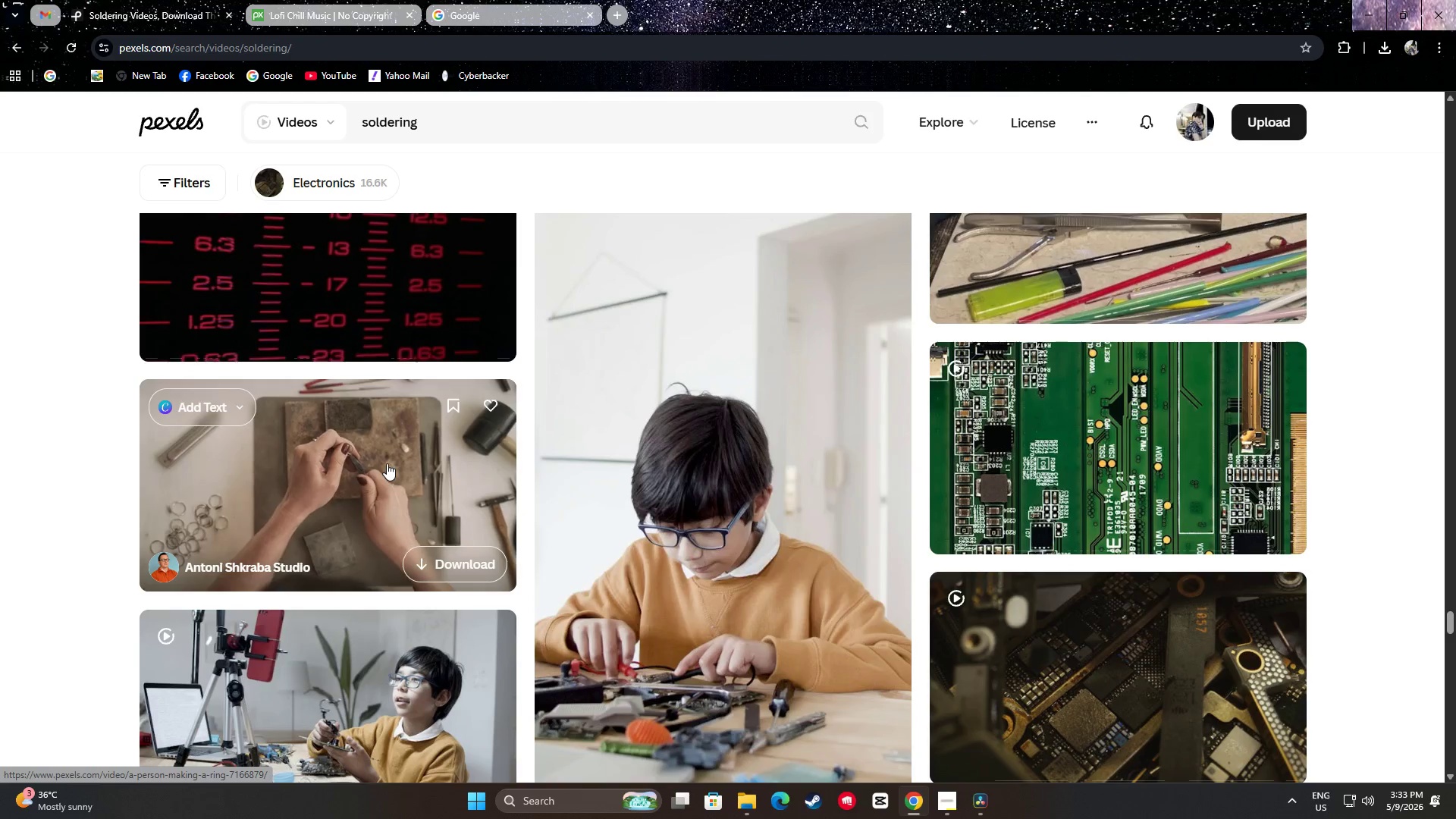 
wait(21.87)
 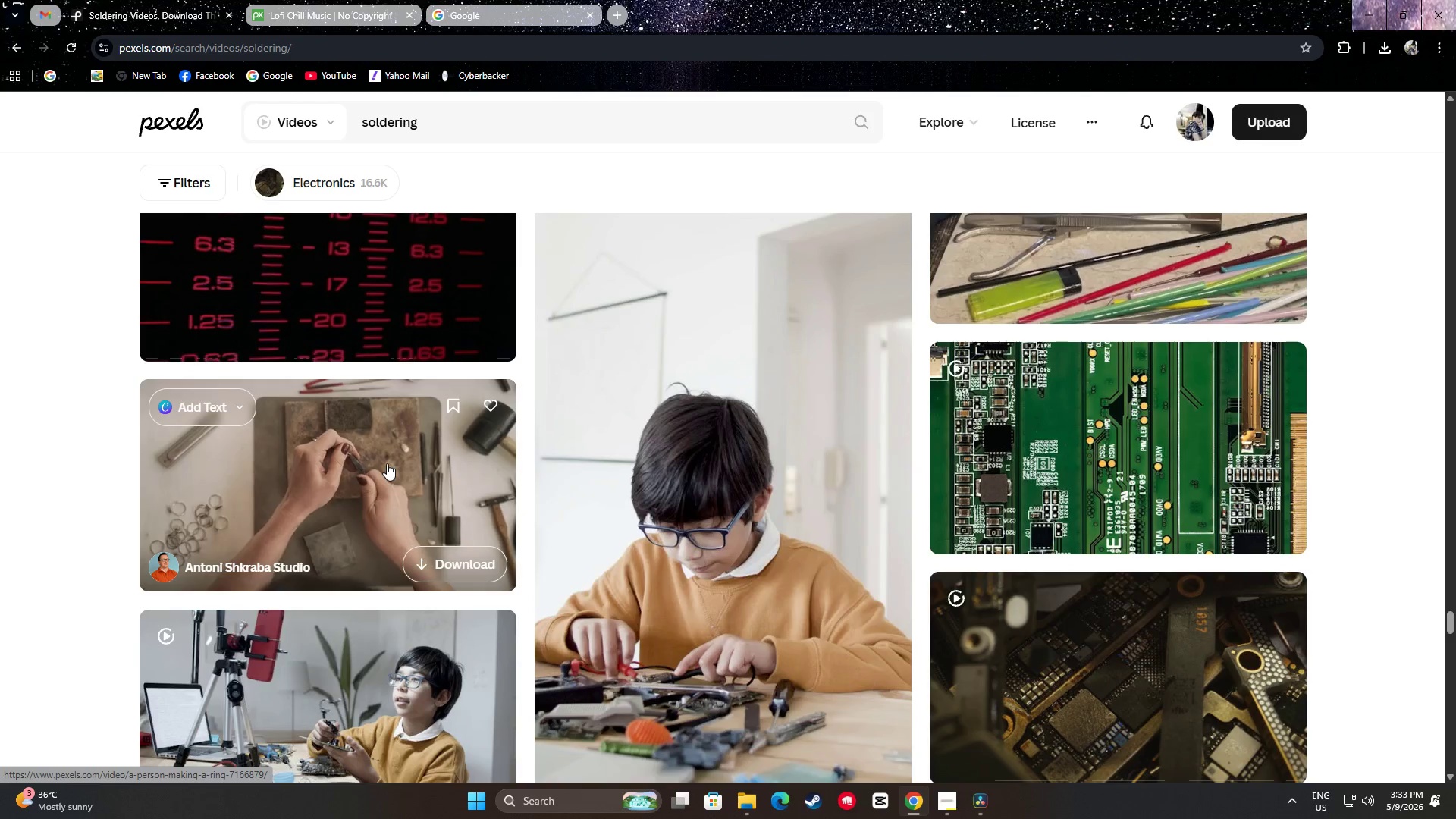 
scroll: coordinate [907, 368], scroll_direction: down, amount: 18.0
 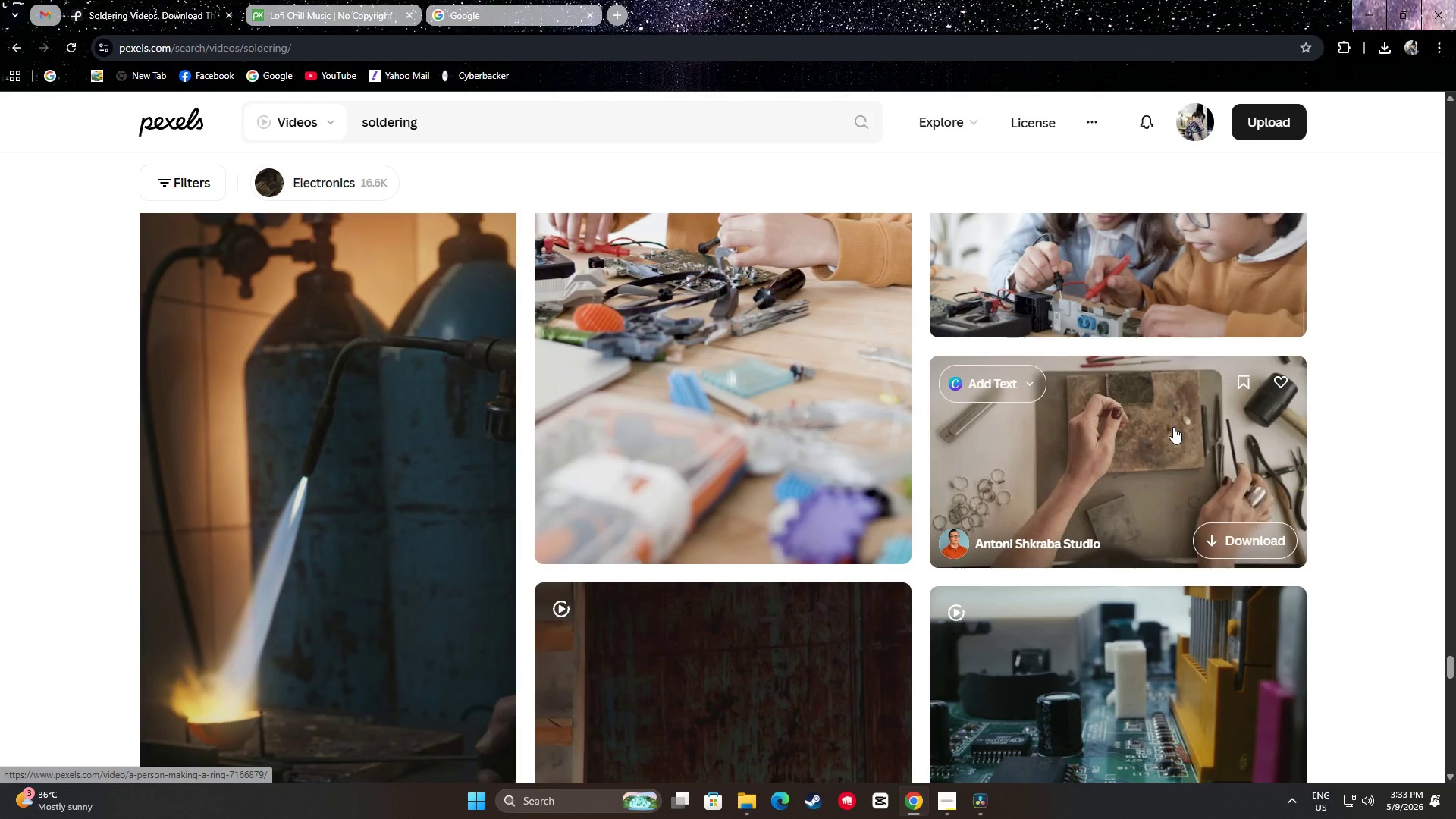 
scroll: coordinate [1410, 402], scroll_direction: down, amount: 15.0
 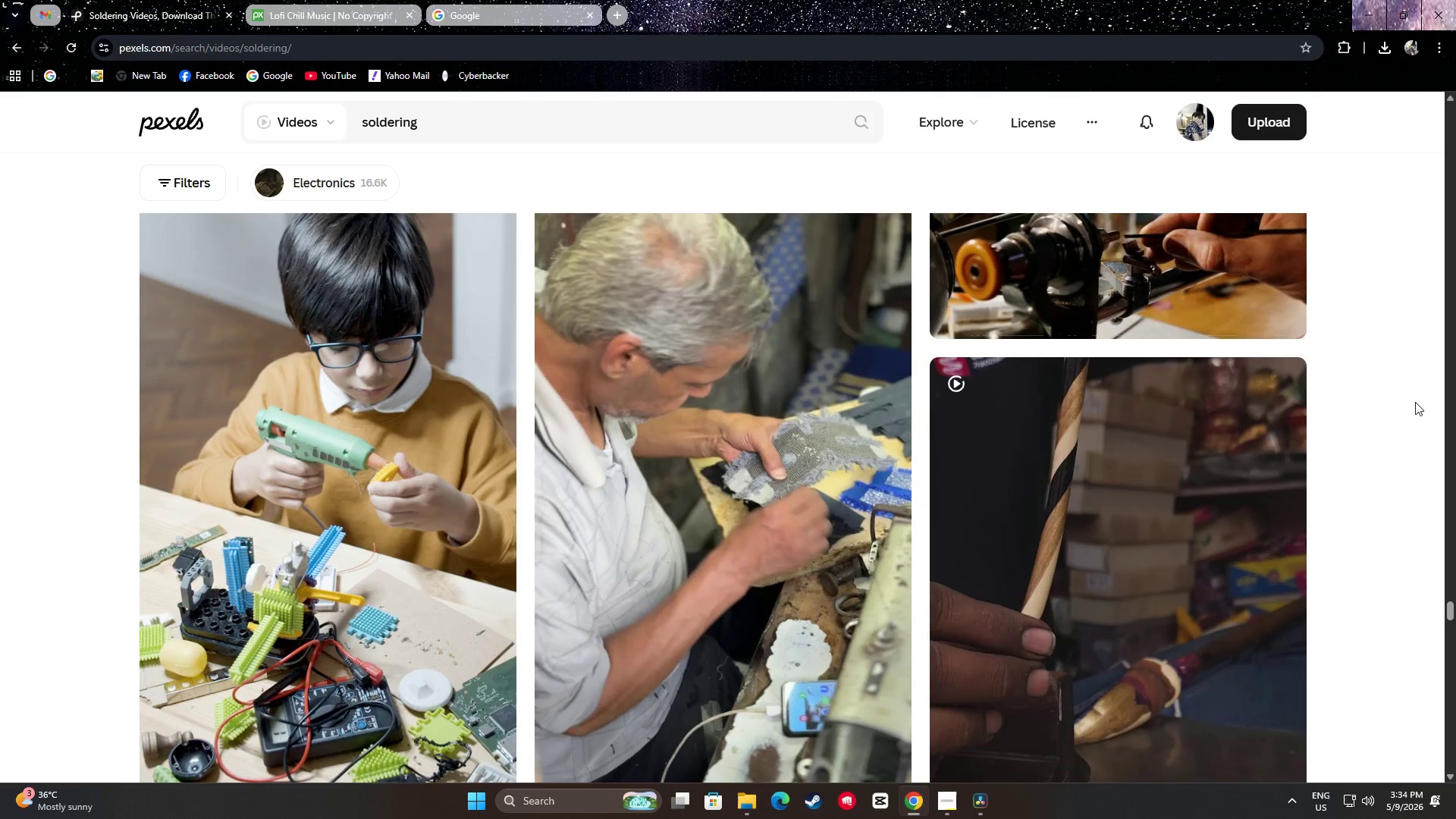 
wait(20.83)
 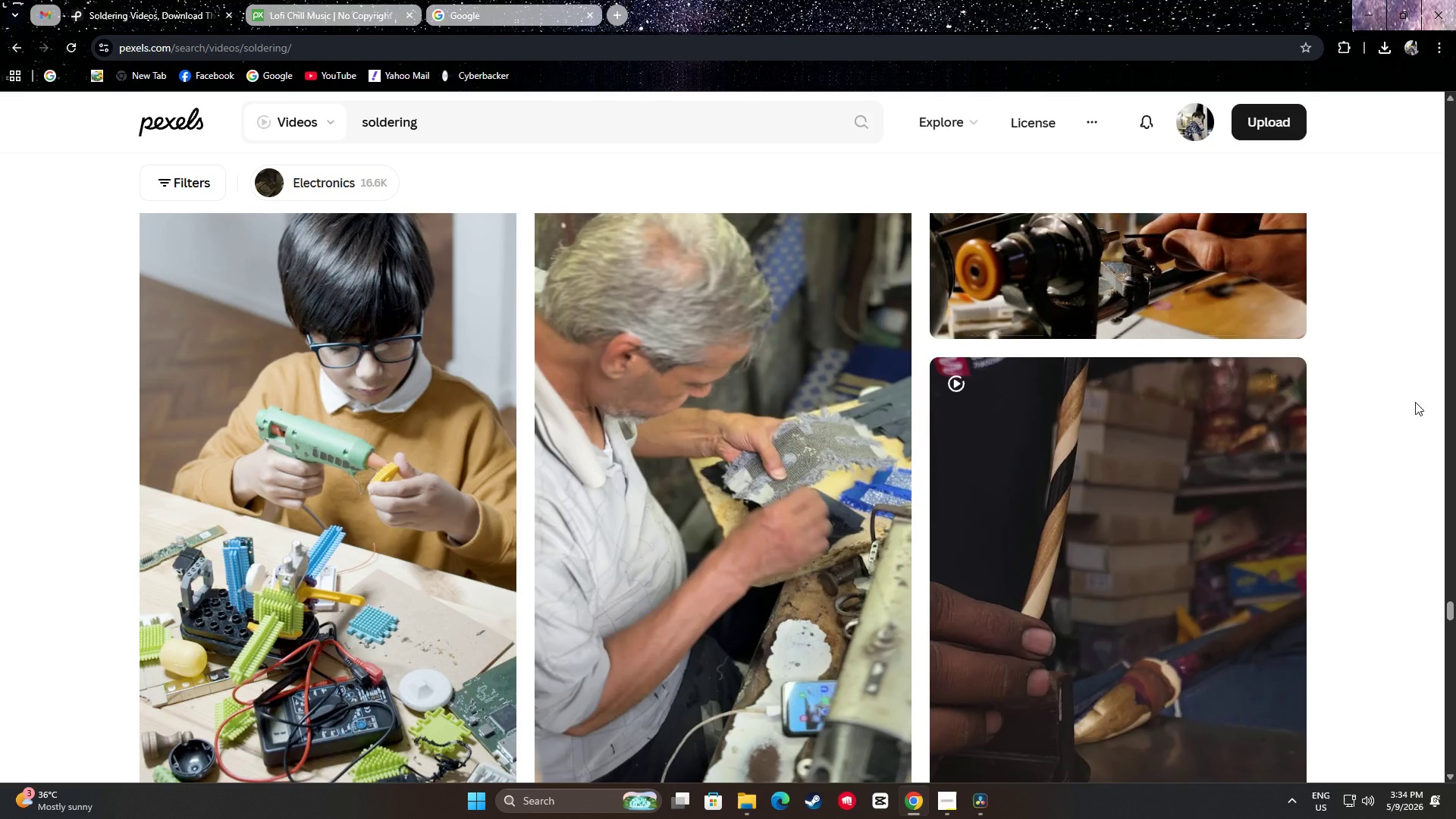 
scroll: coordinate [1393, 376], scroll_direction: down, amount: 21.0
 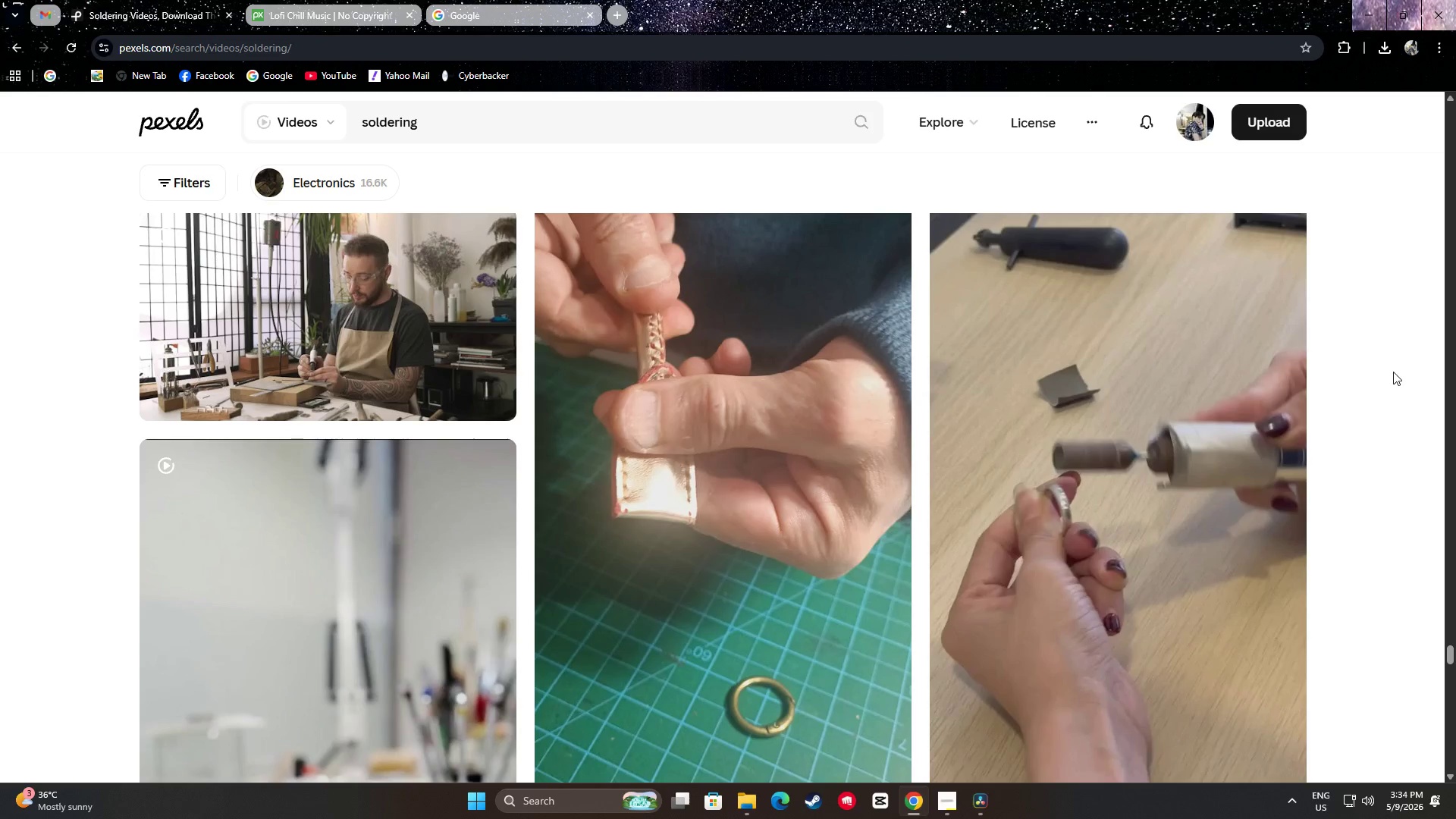 
scroll: coordinate [1412, 378], scroll_direction: down, amount: 15.0
 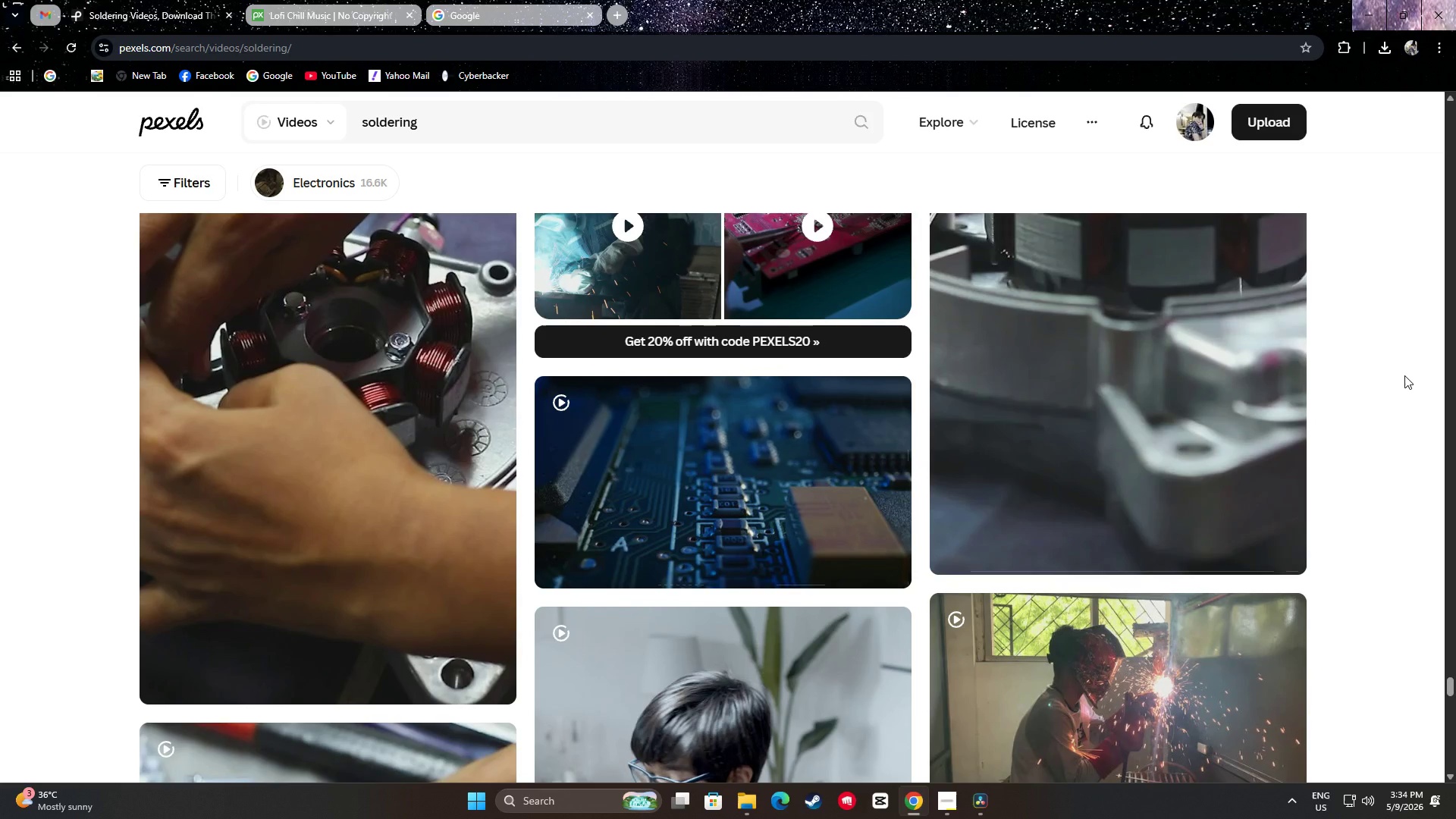 
wait(13.18)
 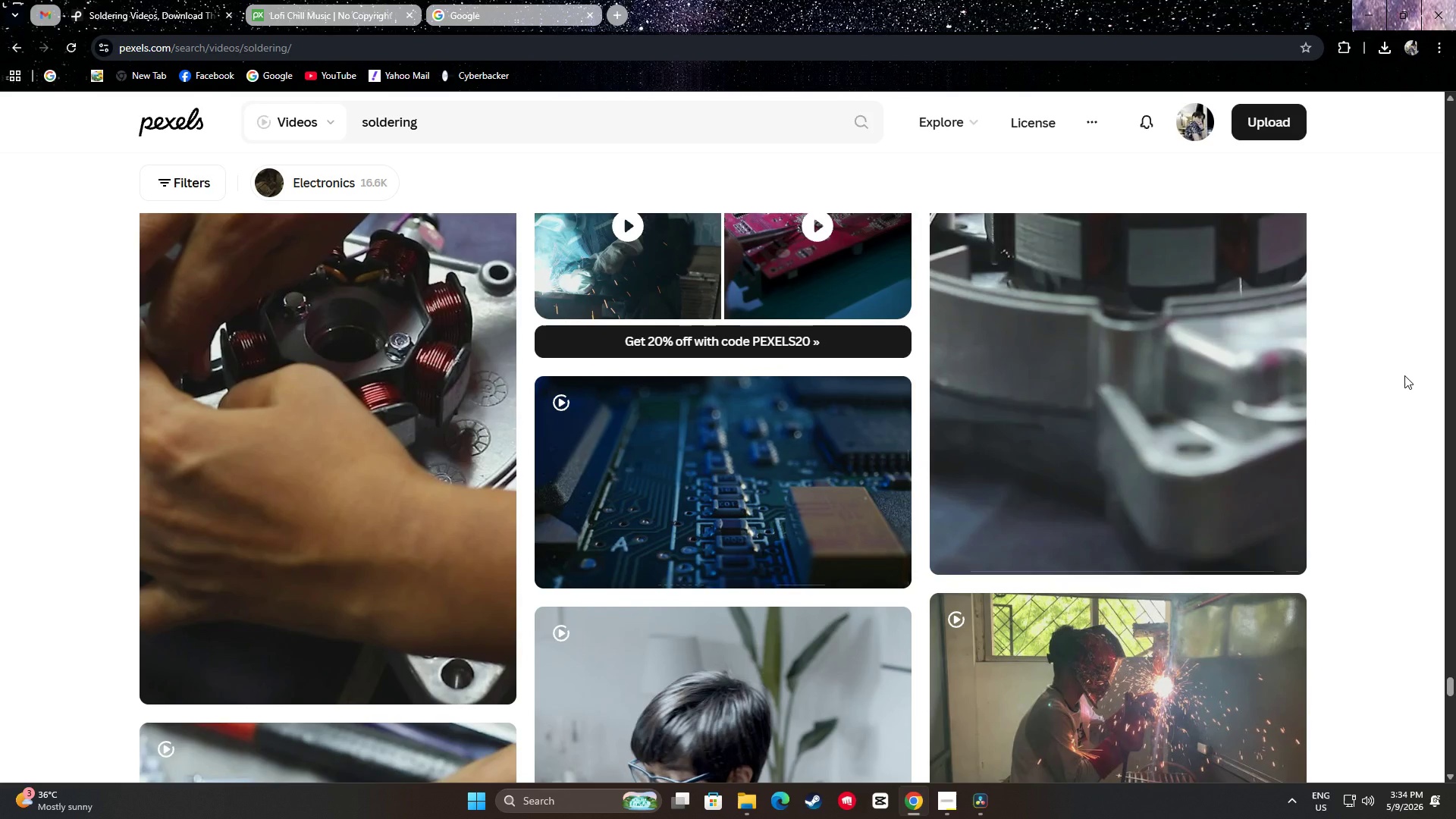 
left_click_drag(start_coordinate=[517, 124], to_coordinate=[356, 149])
 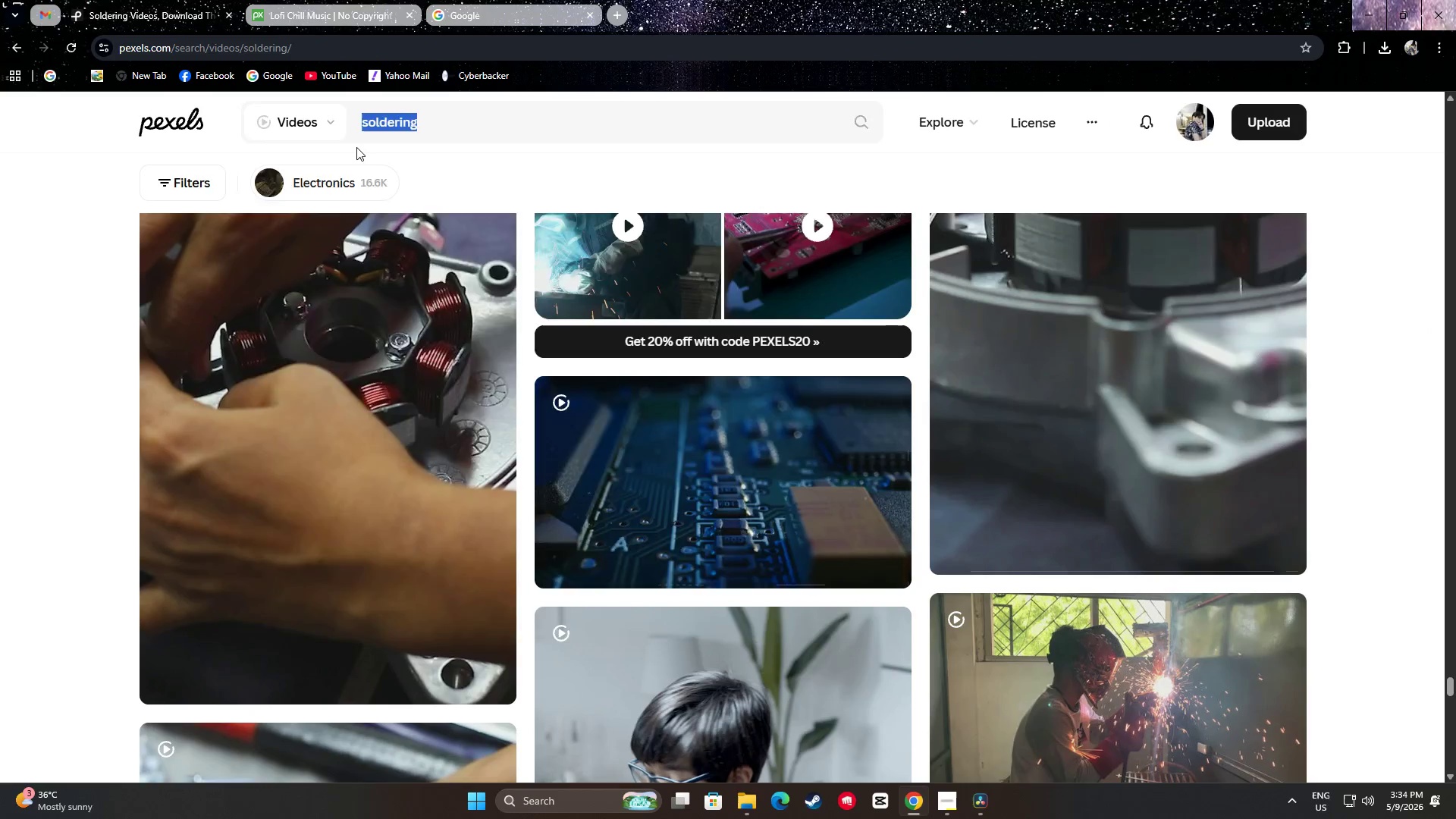 
type(copper s)
 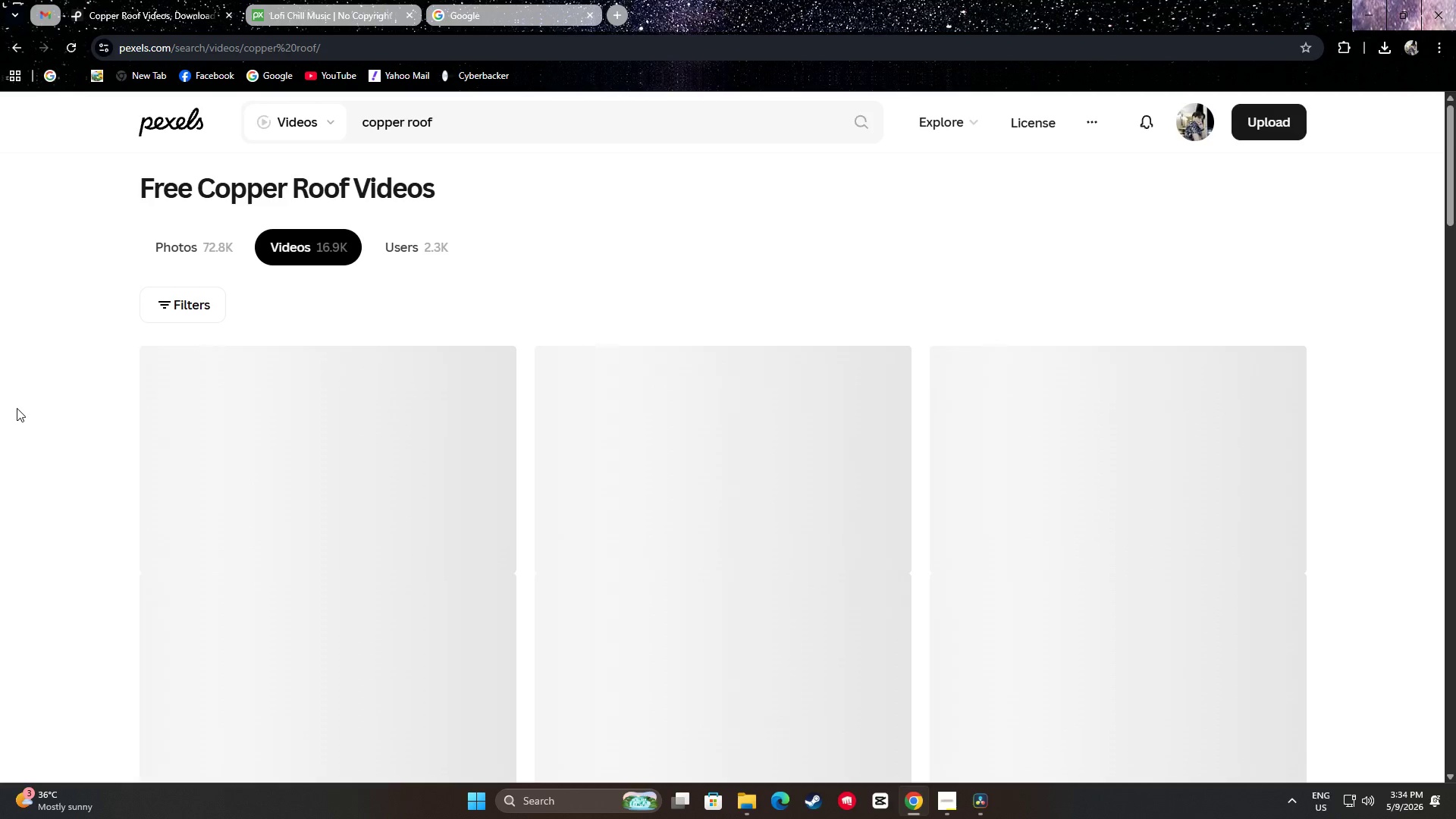 
scroll: coordinate [39, 373], scroll_direction: down, amount: 15.0
 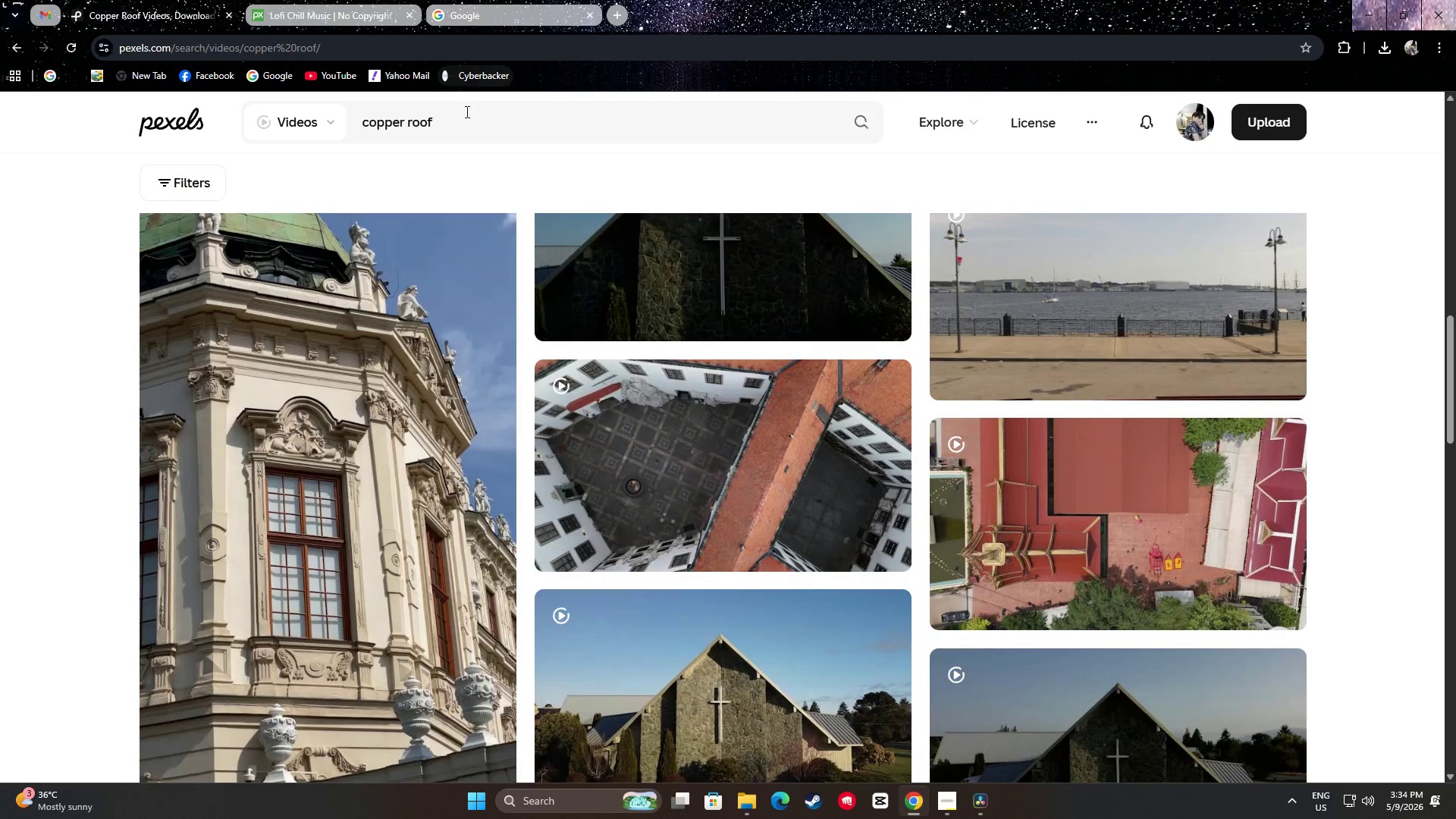 
left_click_drag(start_coordinate=[464, 120], to_coordinate=[409, 124])
 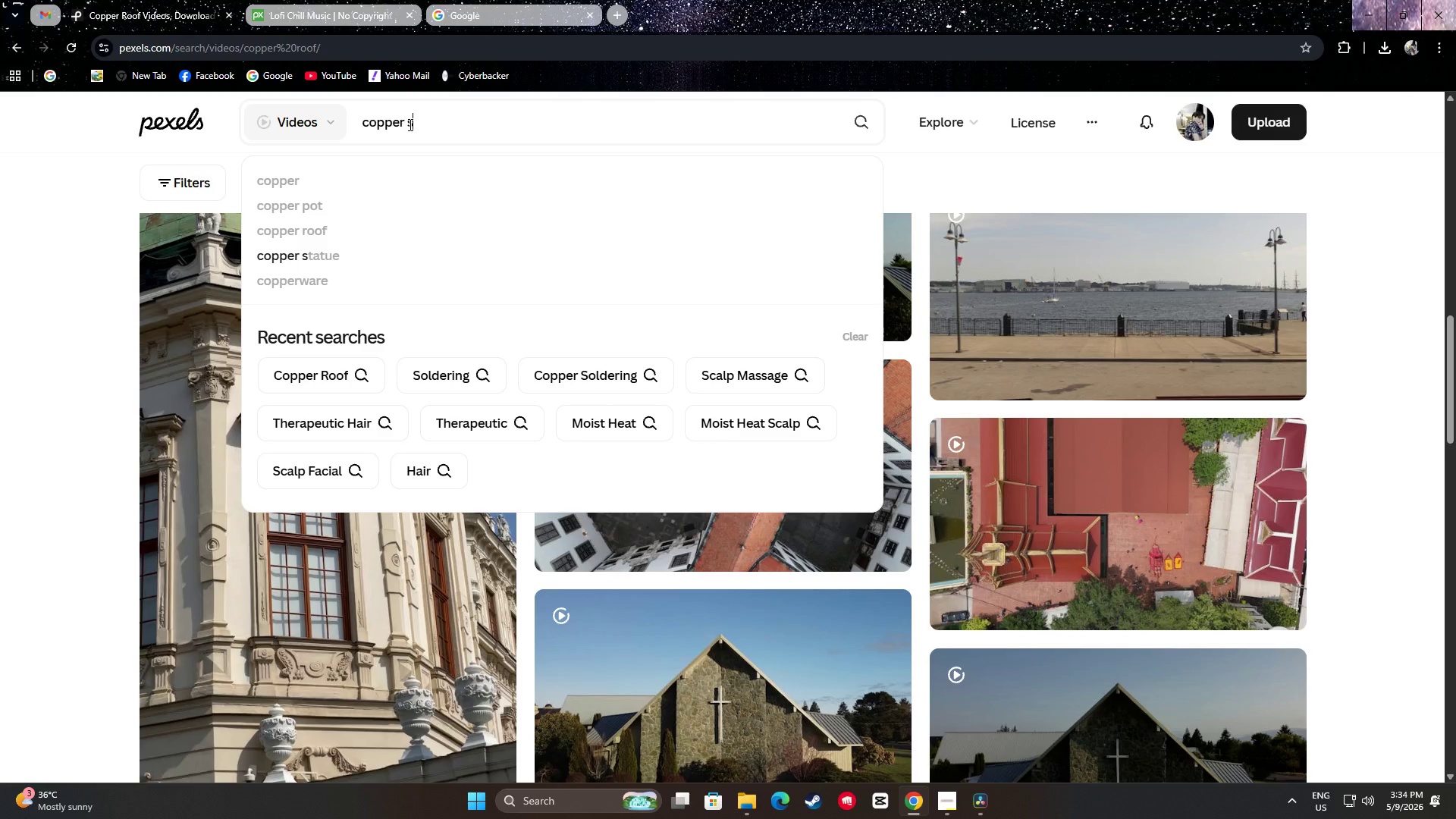 
type(sheet)
 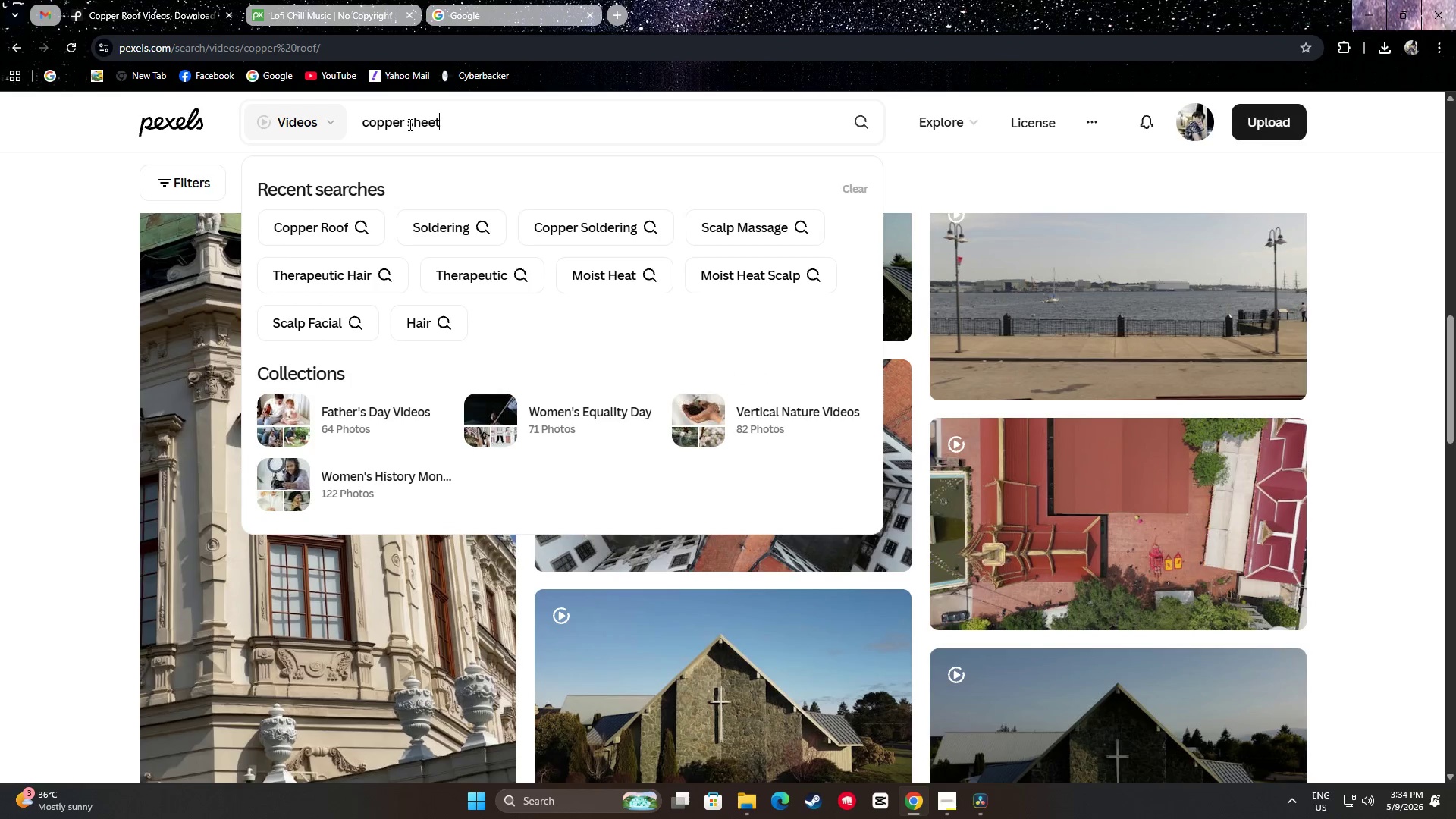 
key(Enter)
 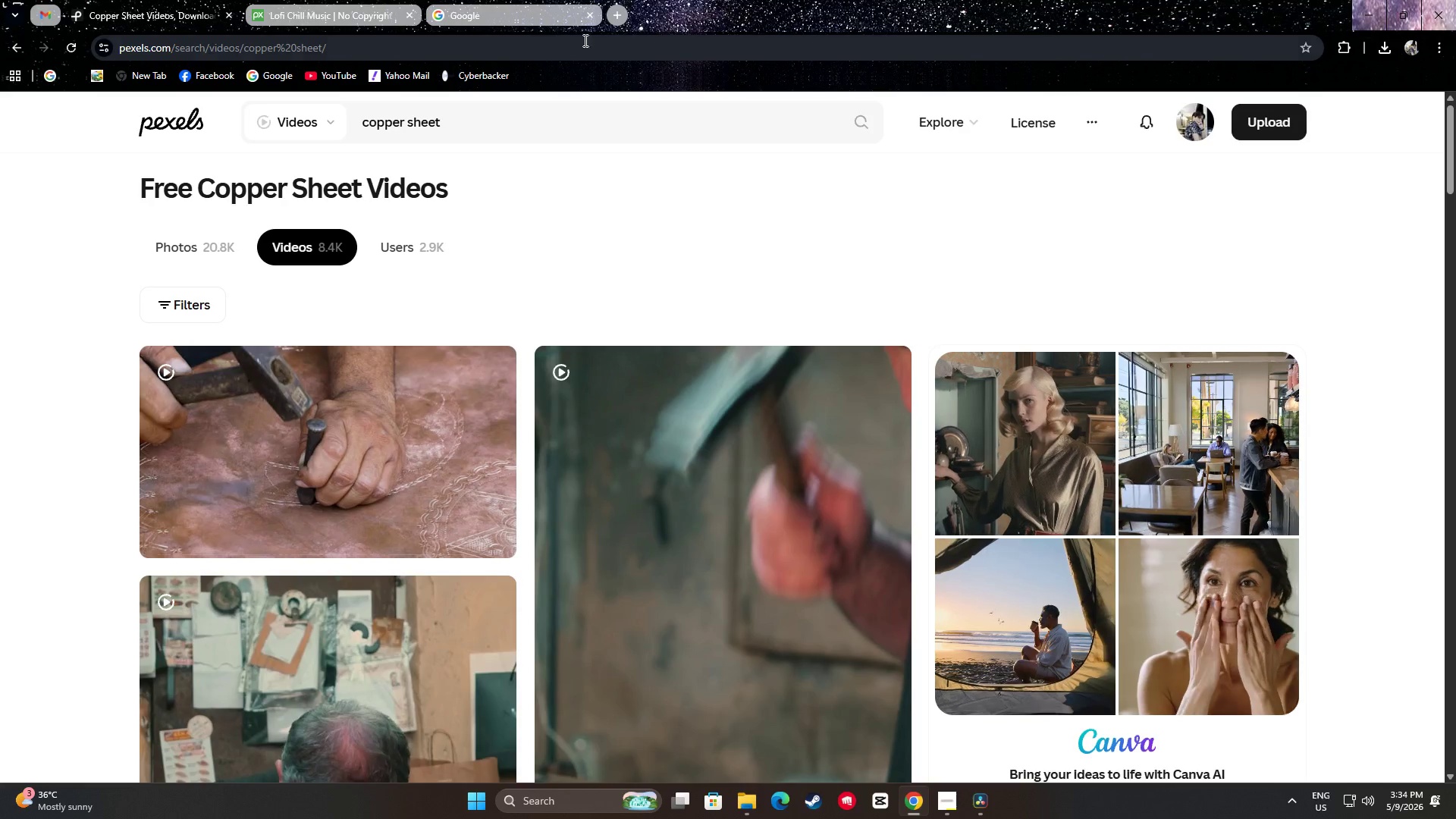 
key(S)
 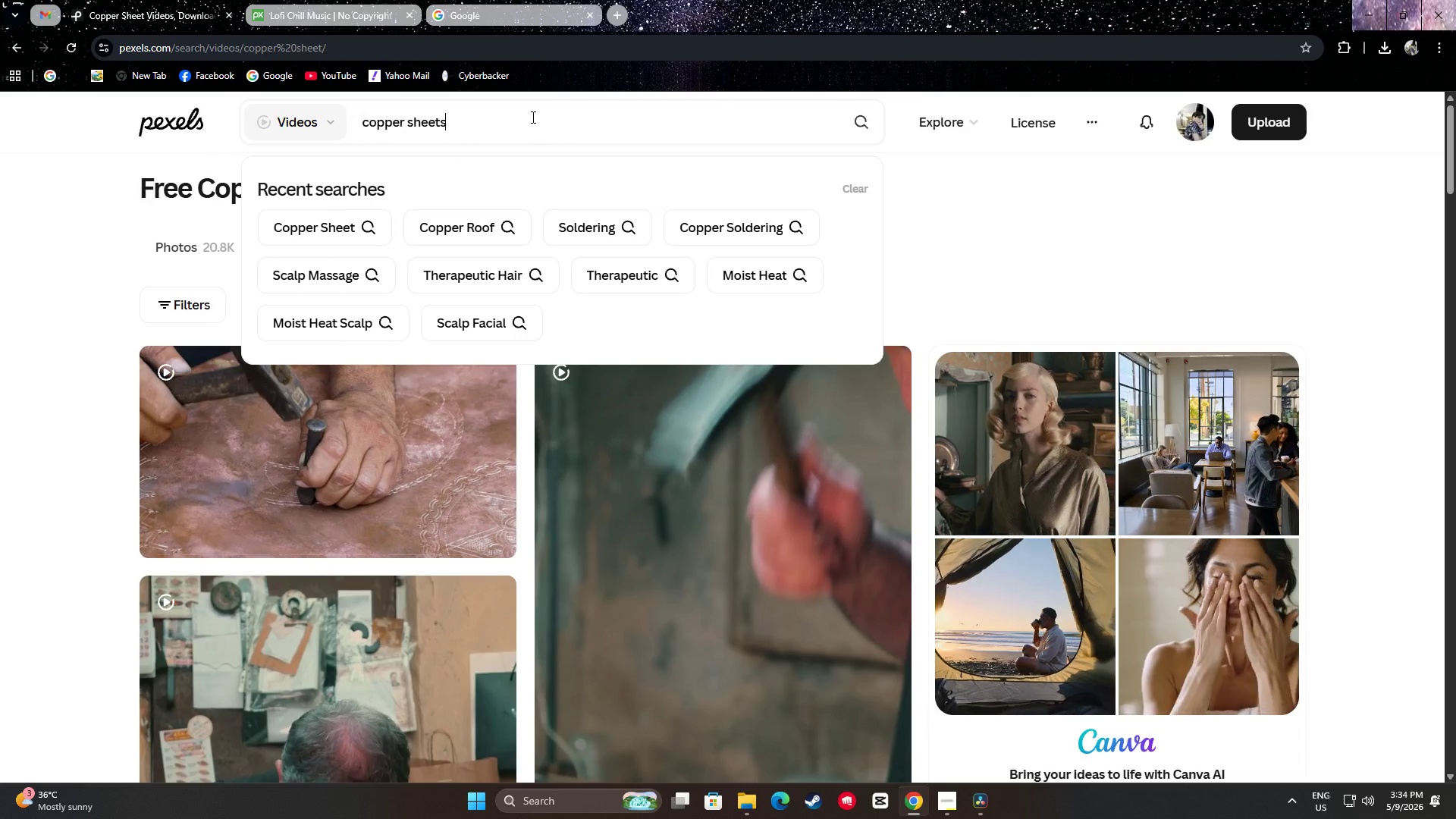 
key(NumpadEnter)
 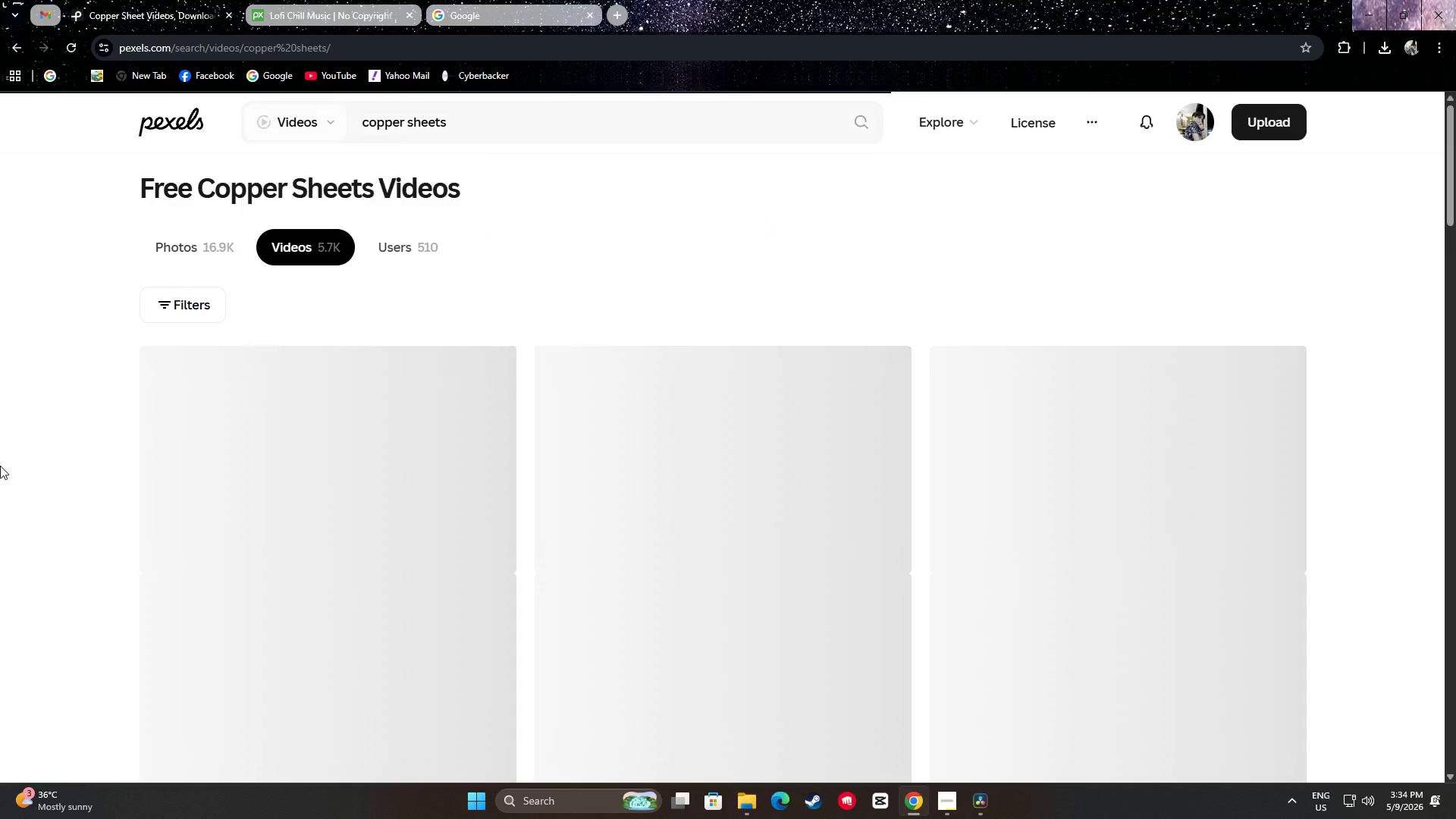 
scroll: coordinate [27, 380], scroll_direction: down, amount: 4.0
 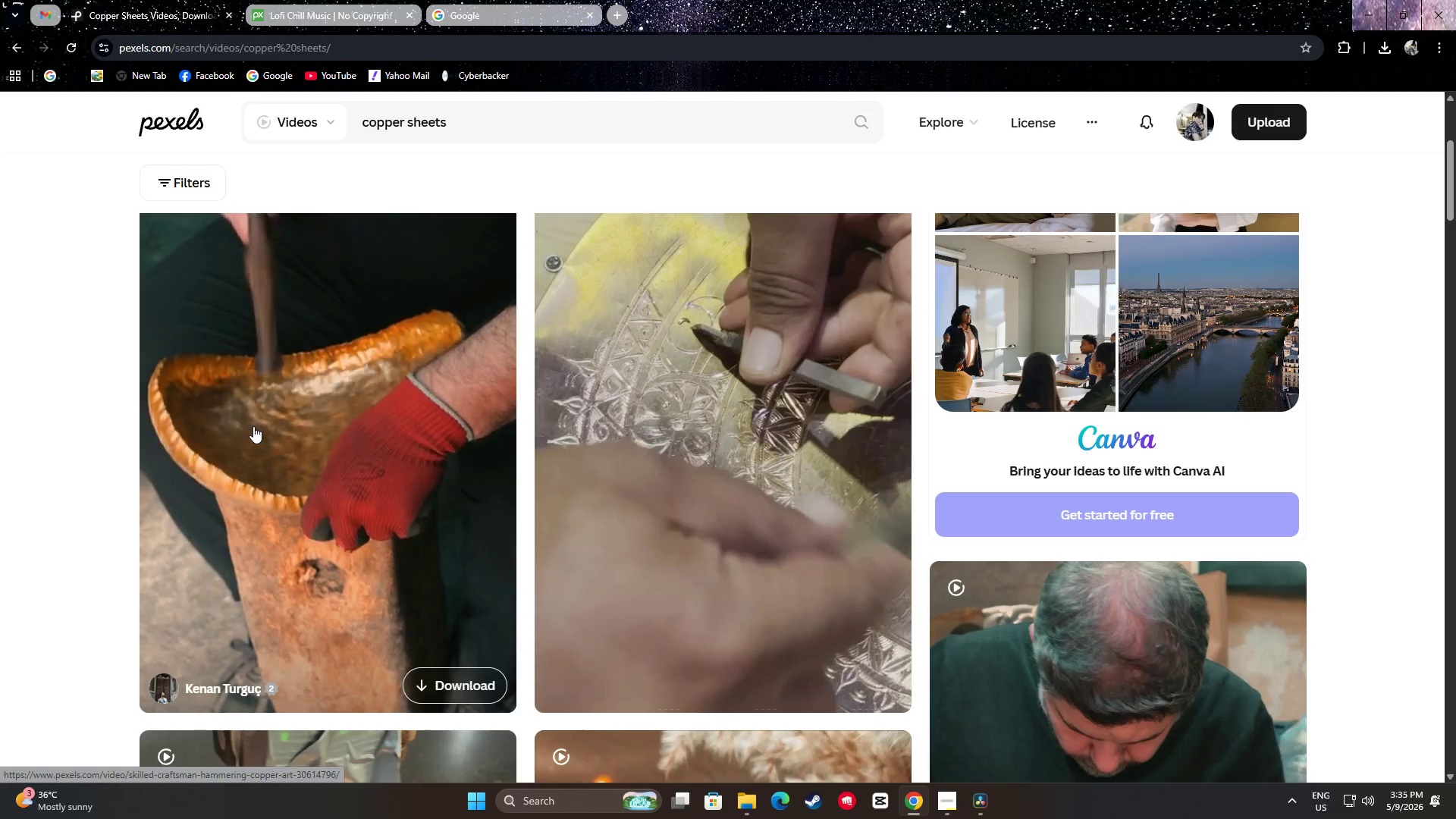 
wait(6.39)
 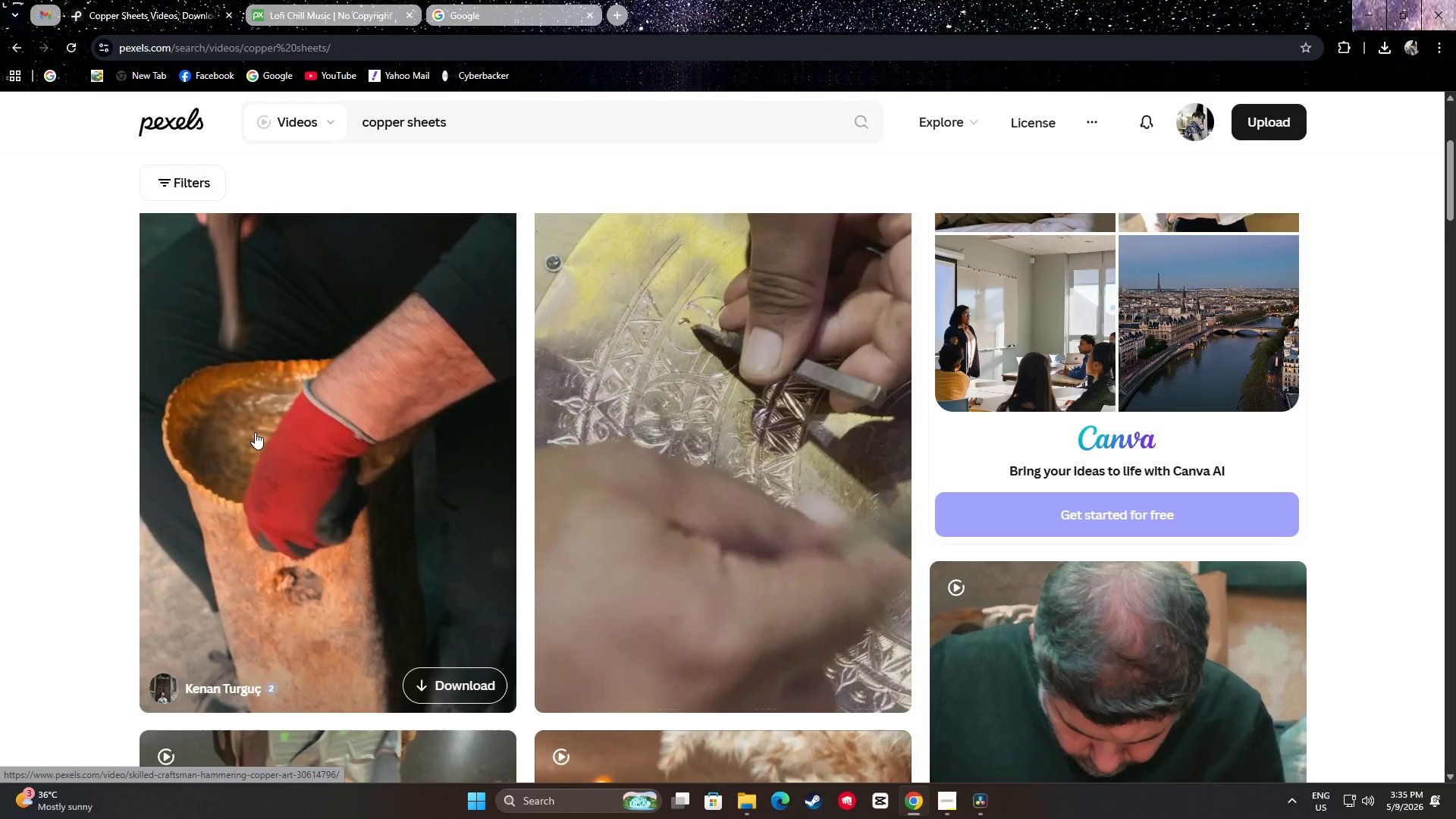 
scroll: coordinate [322, 349], scroll_direction: down, amount: 20.0
 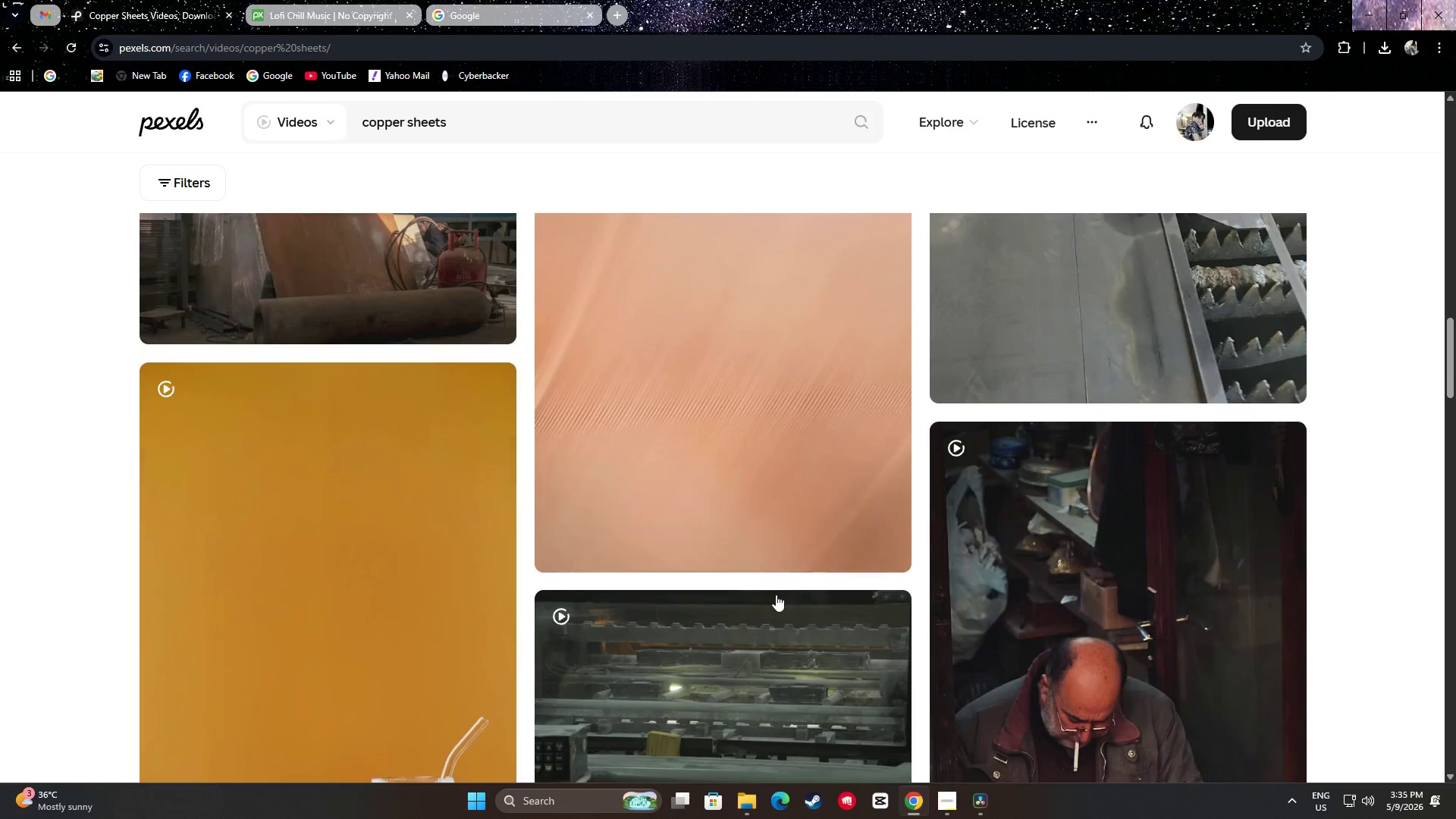 
scroll: coordinate [960, 557], scroll_direction: down, amount: 4.0
 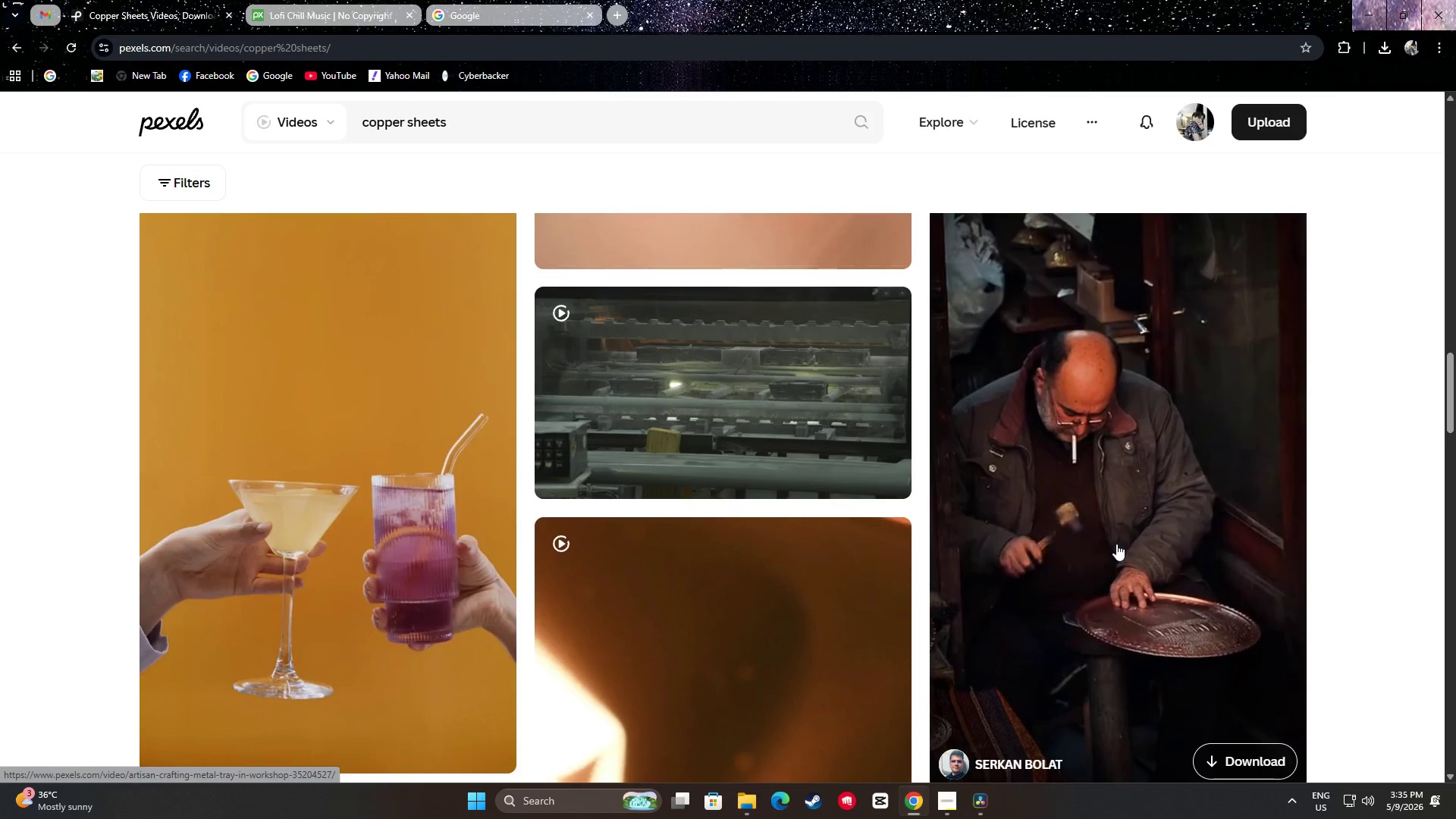 
scroll: coordinate [849, 485], scroll_direction: up, amount: 24.0
 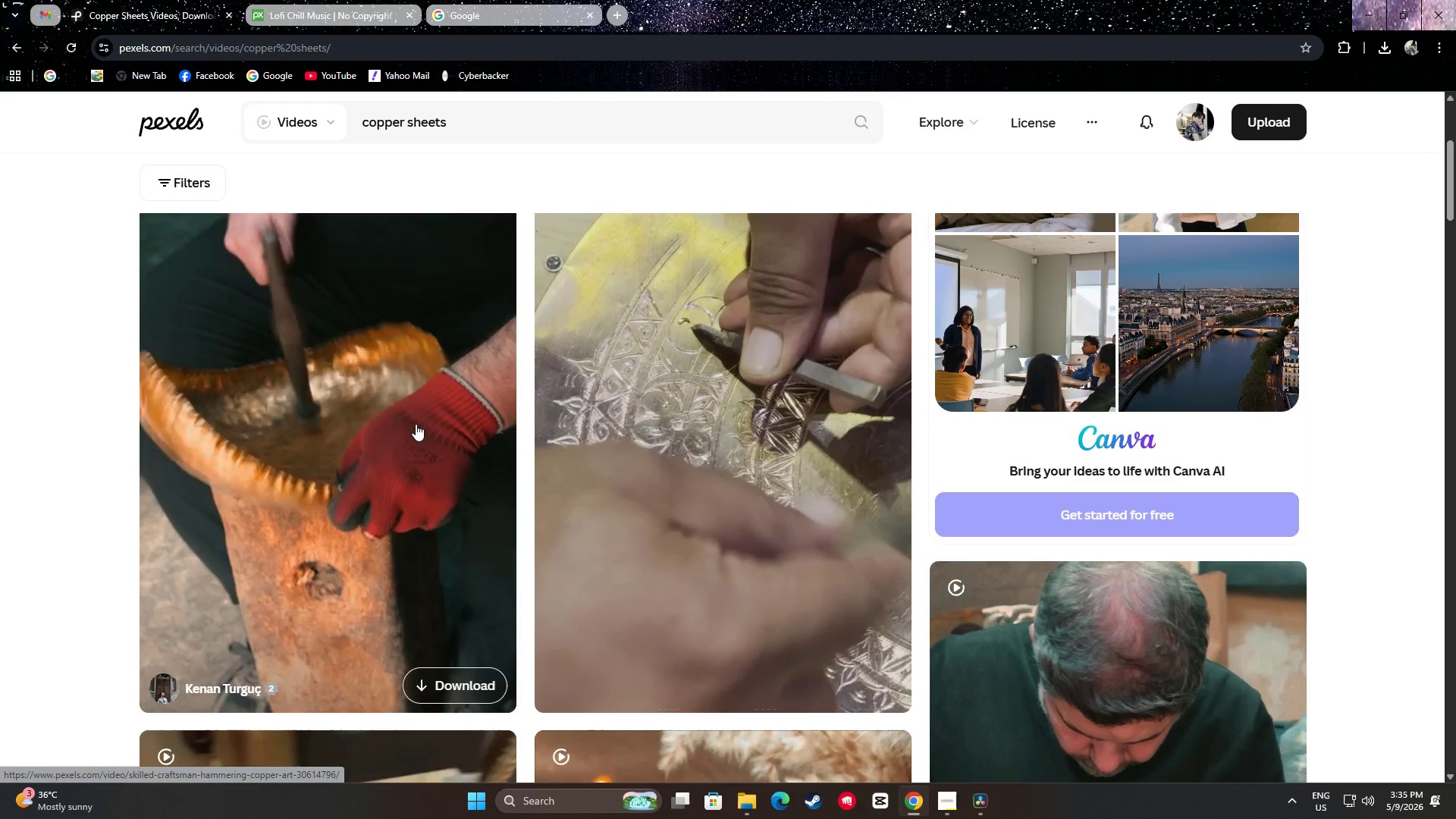 
scroll: coordinate [771, 499], scroll_direction: down, amount: 8.0
 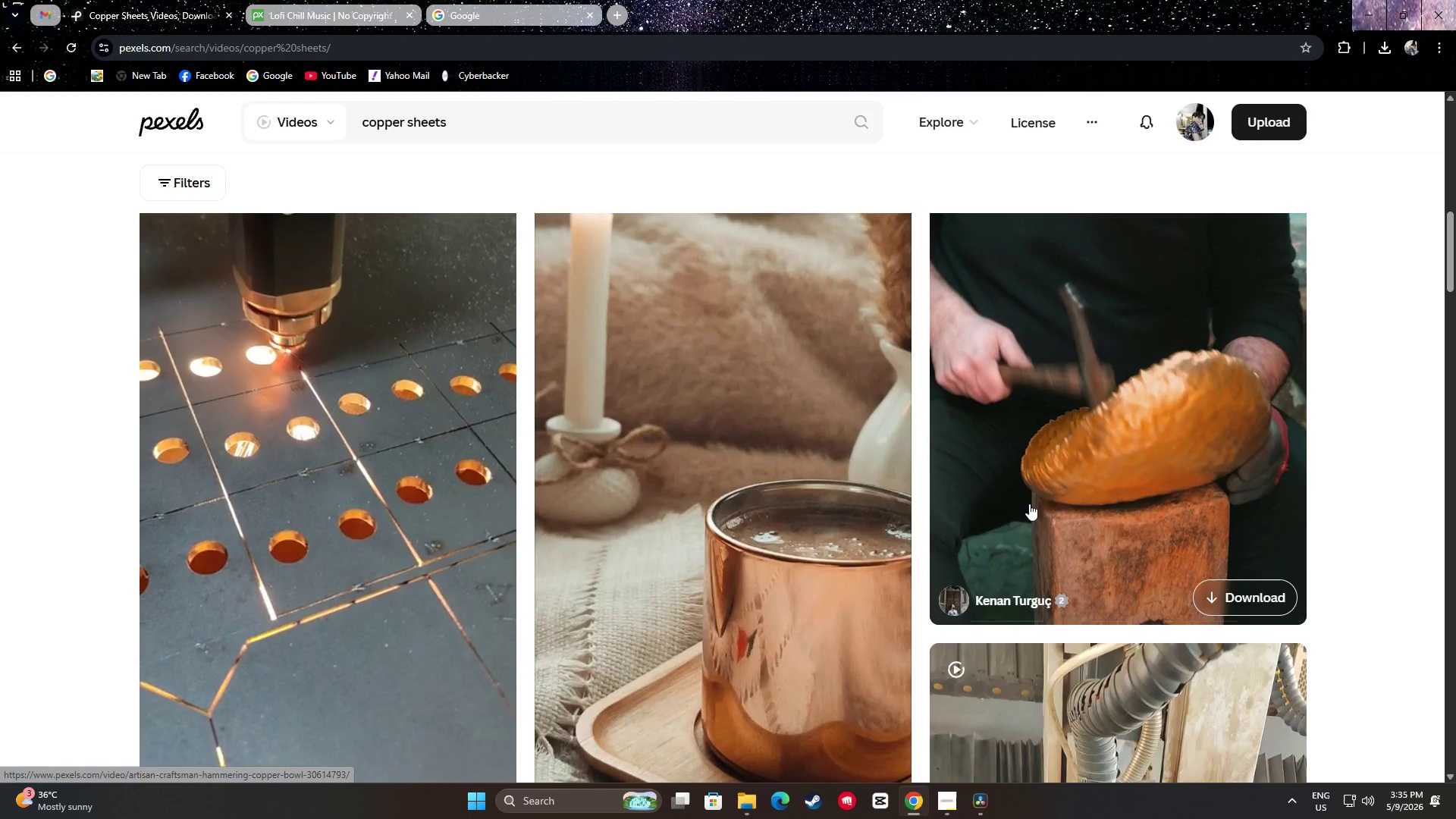 
scroll: coordinate [1035, 511], scroll_direction: up, amount: 2.0
 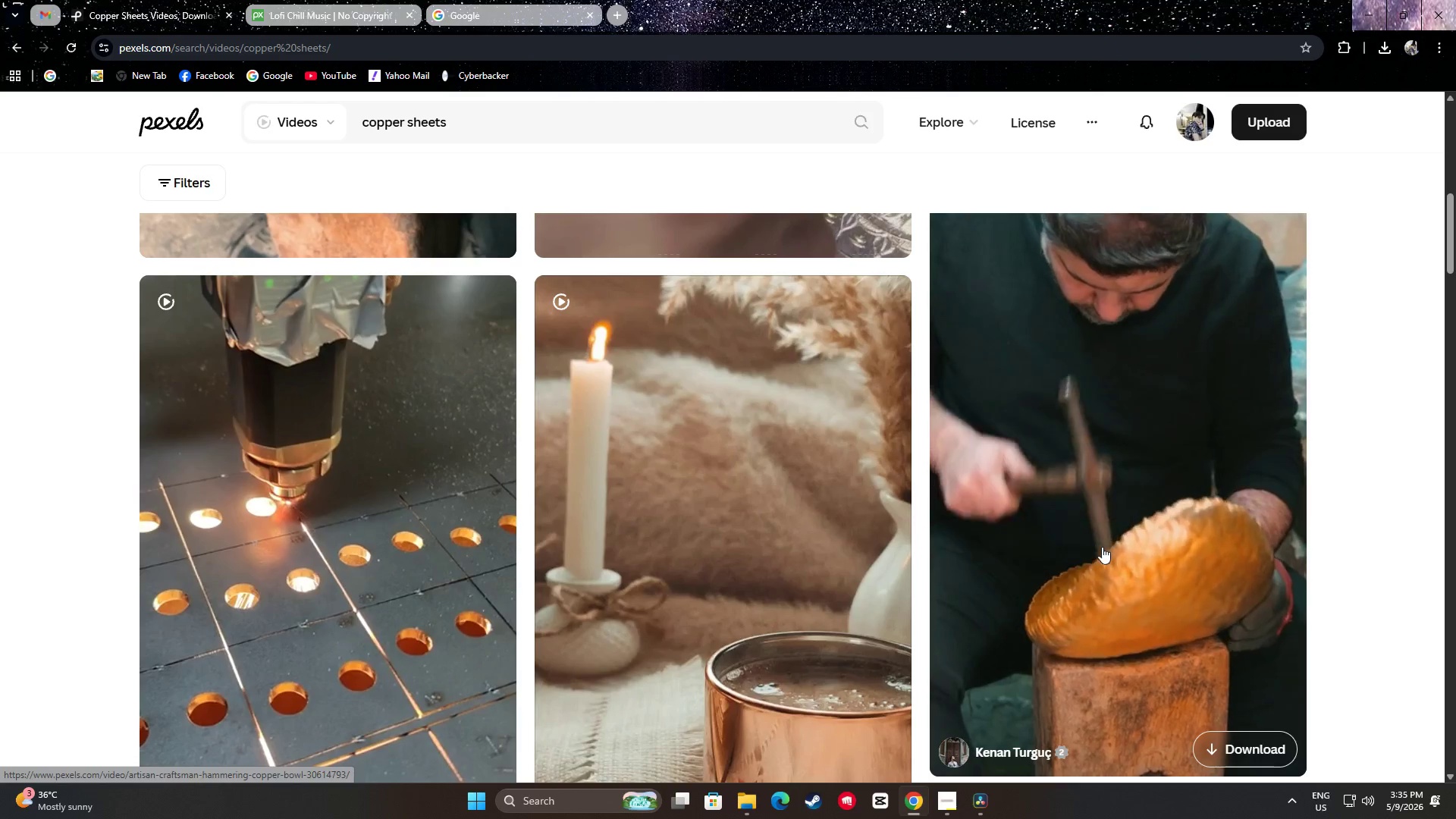 
wait(37.21)
 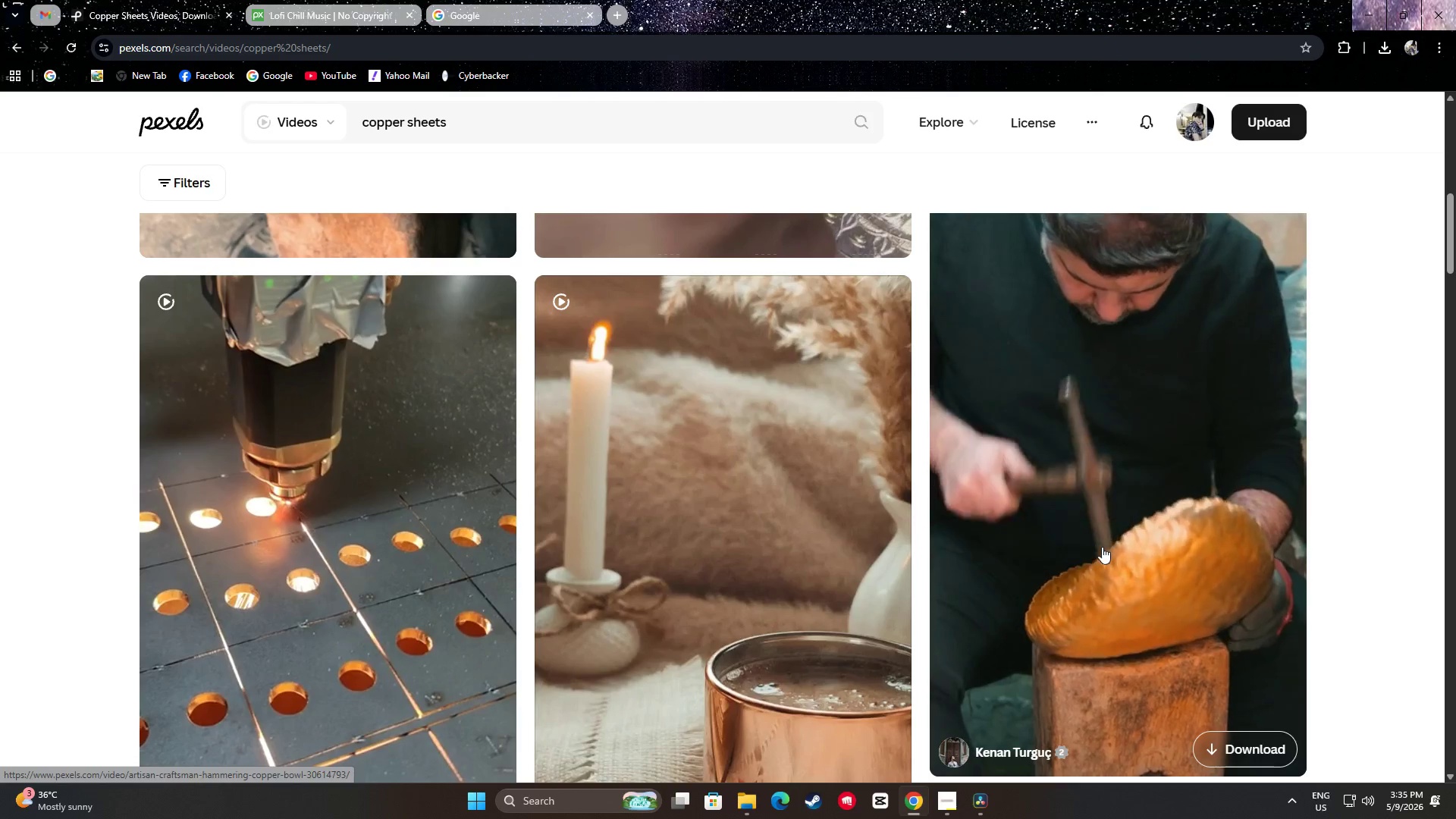 
scroll: coordinate [1094, 519], scroll_direction: down, amount: 1.0
 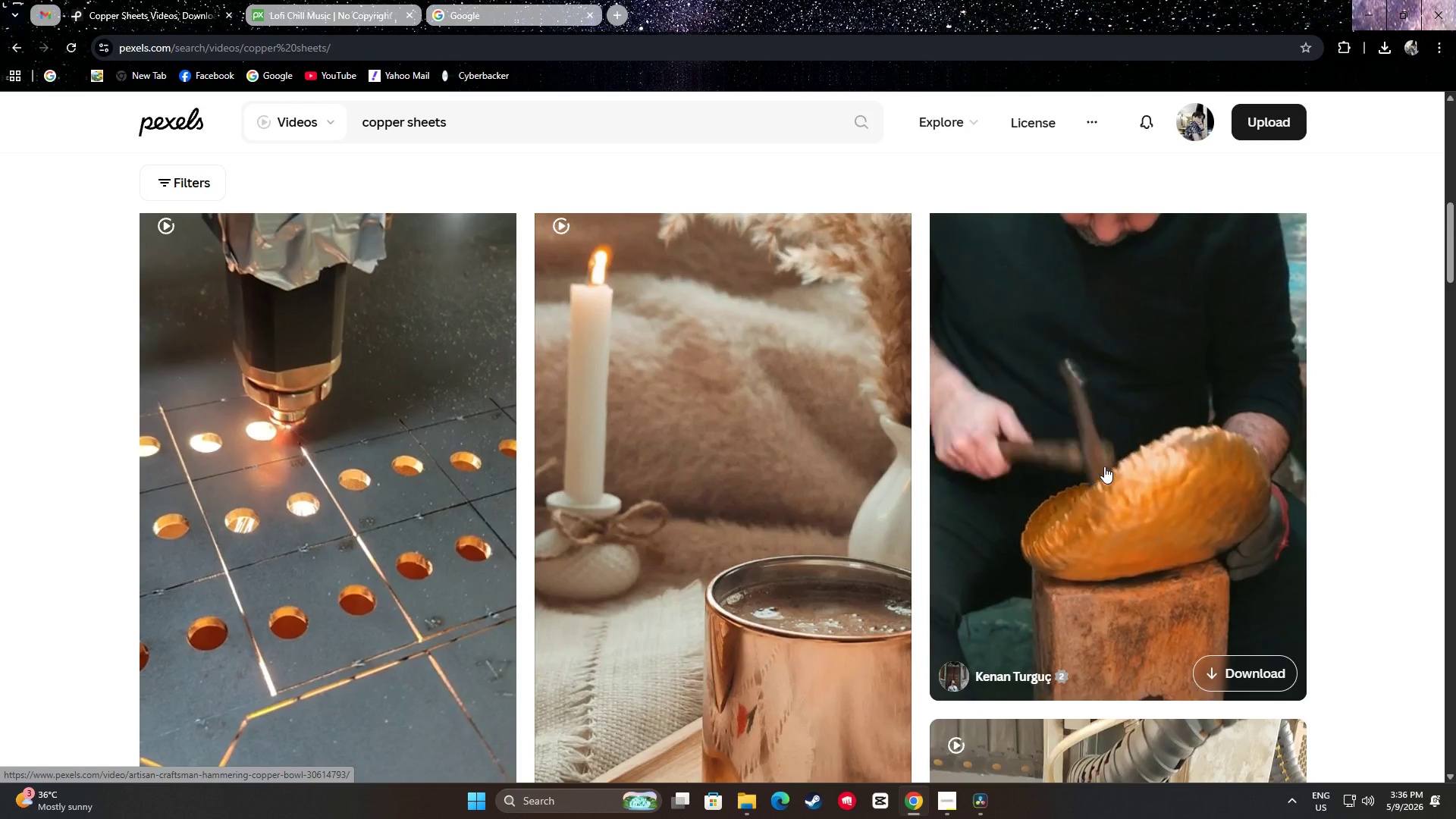 
scroll: coordinate [1099, 433], scroll_direction: up, amount: 1.0
 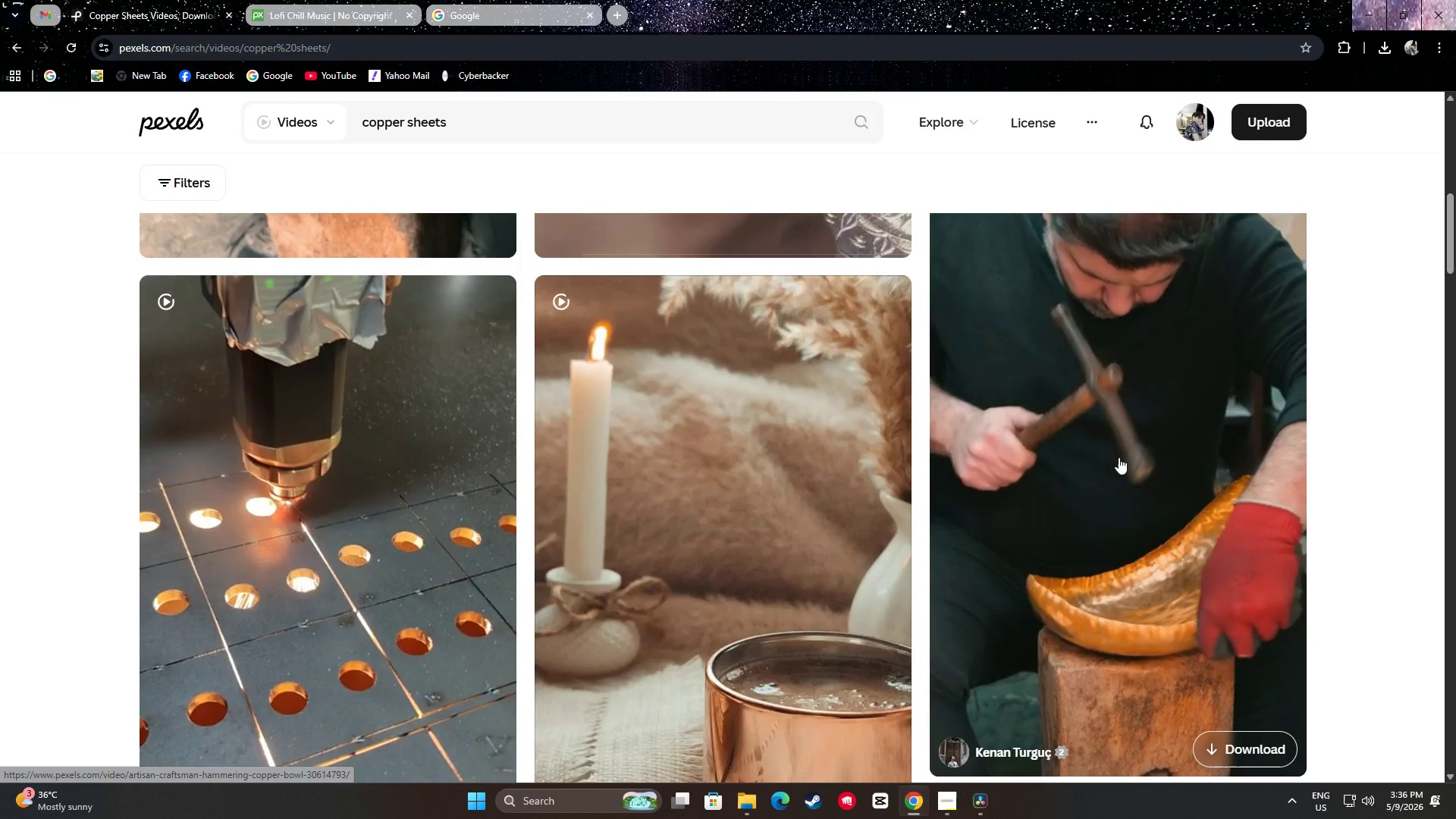 
scroll: coordinate [1124, 454], scroll_direction: down, amount: 1.0
 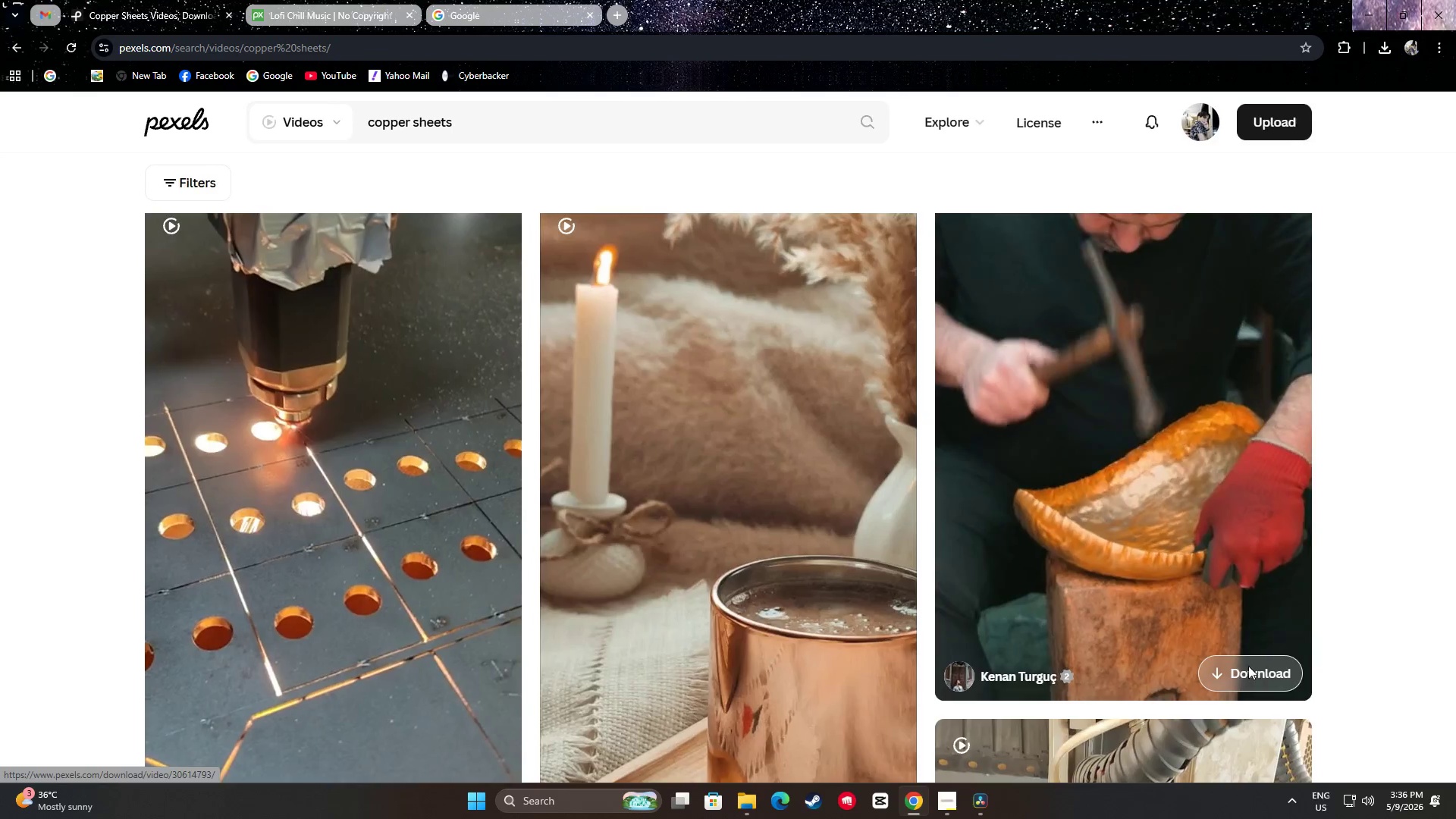 
double_click([1357, 545])
 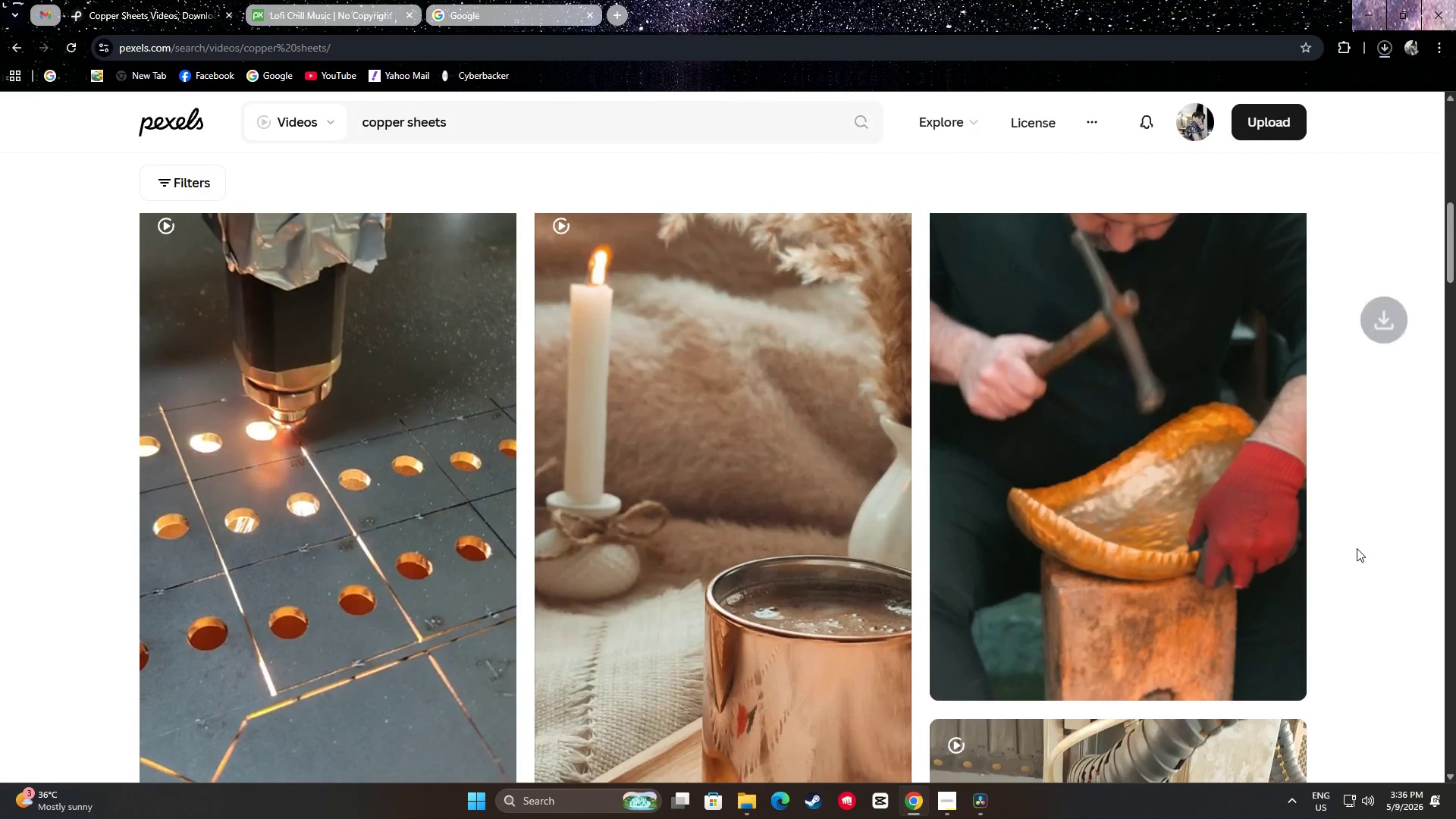 
scroll: coordinate [1350, 531], scroll_direction: up, amount: 6.0
 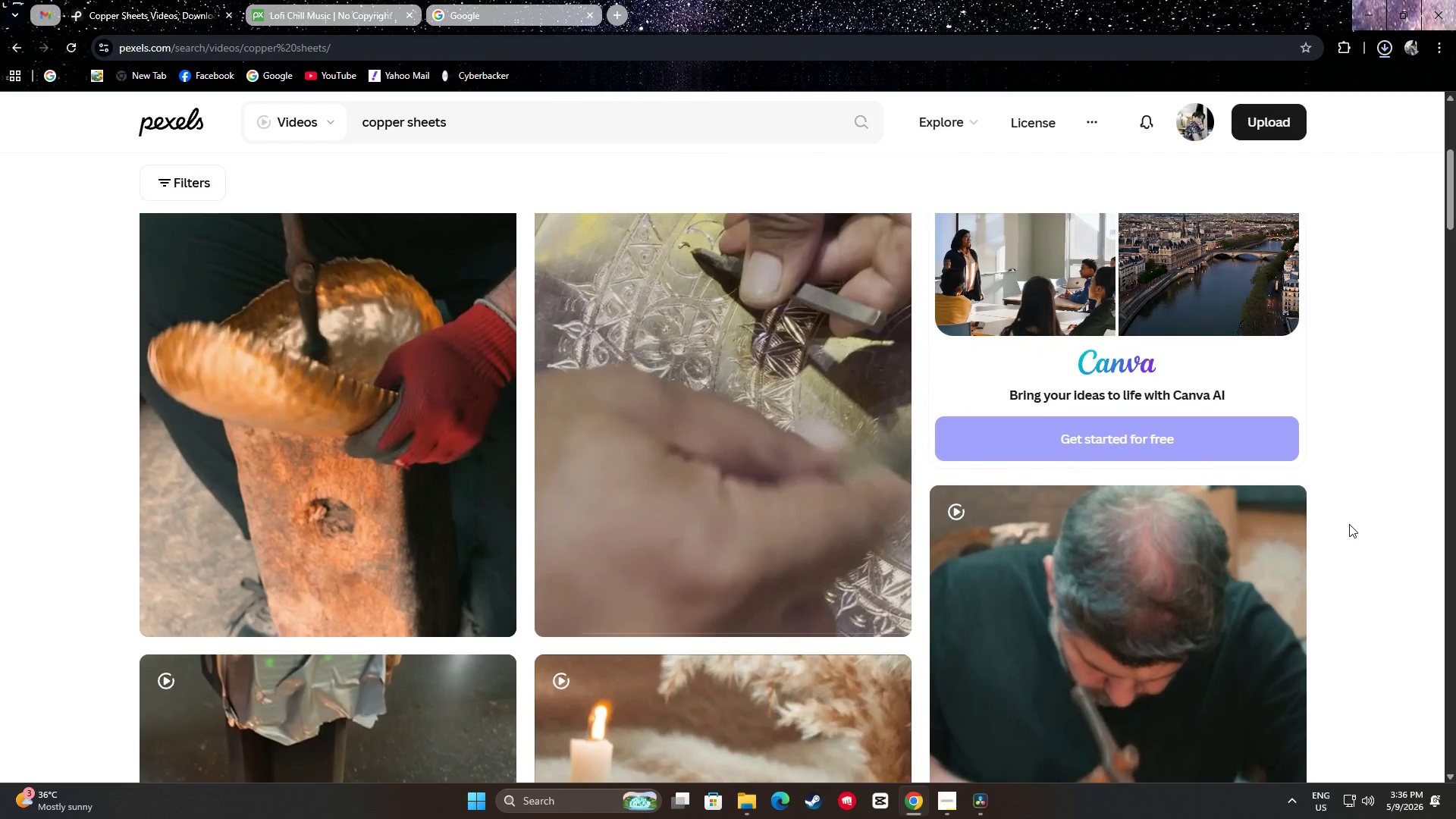 
left_click([1341, 509])
 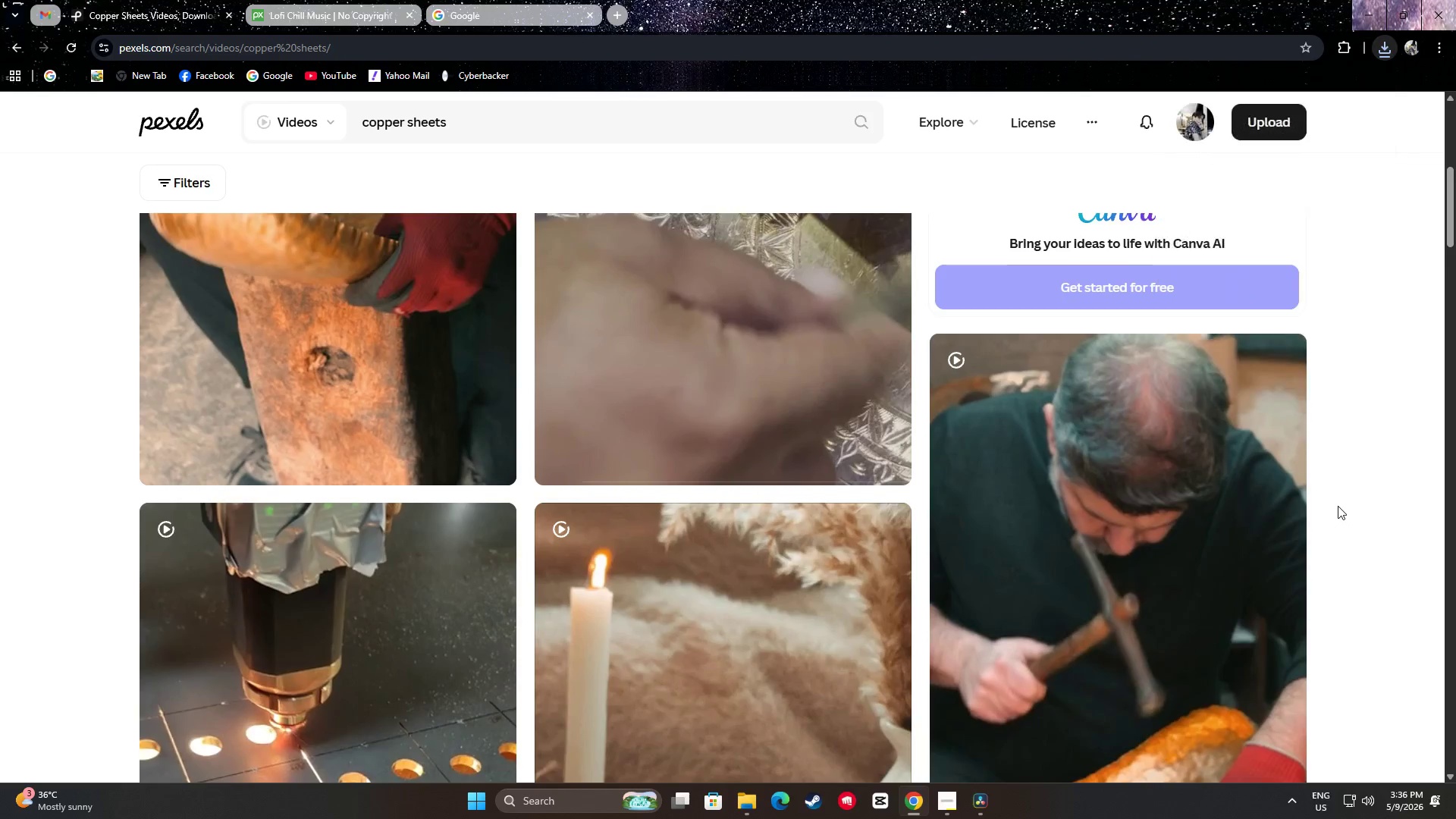 
scroll: coordinate [1340, 499], scroll_direction: down, amount: 30.0
 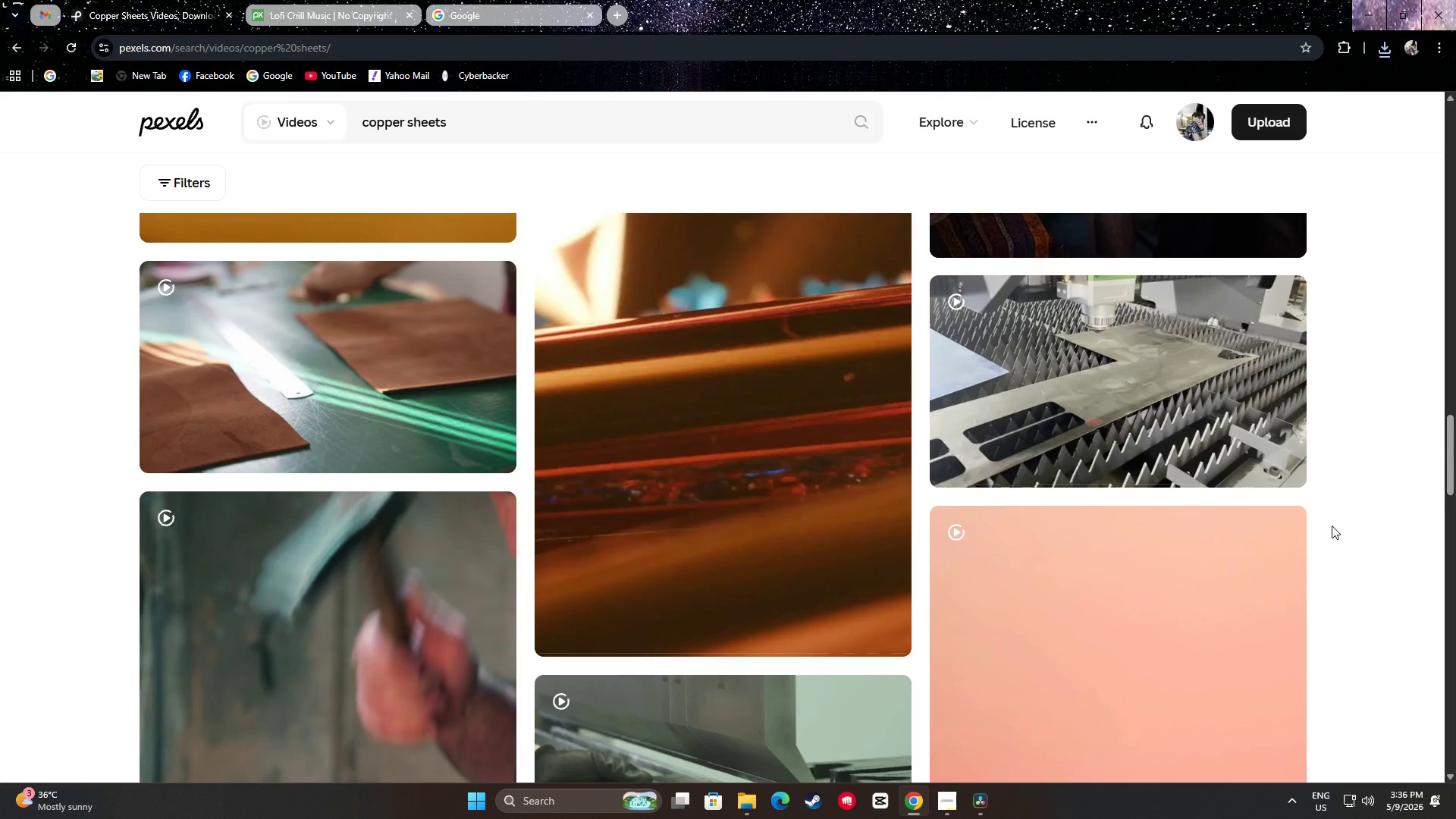 
wait(6.01)
 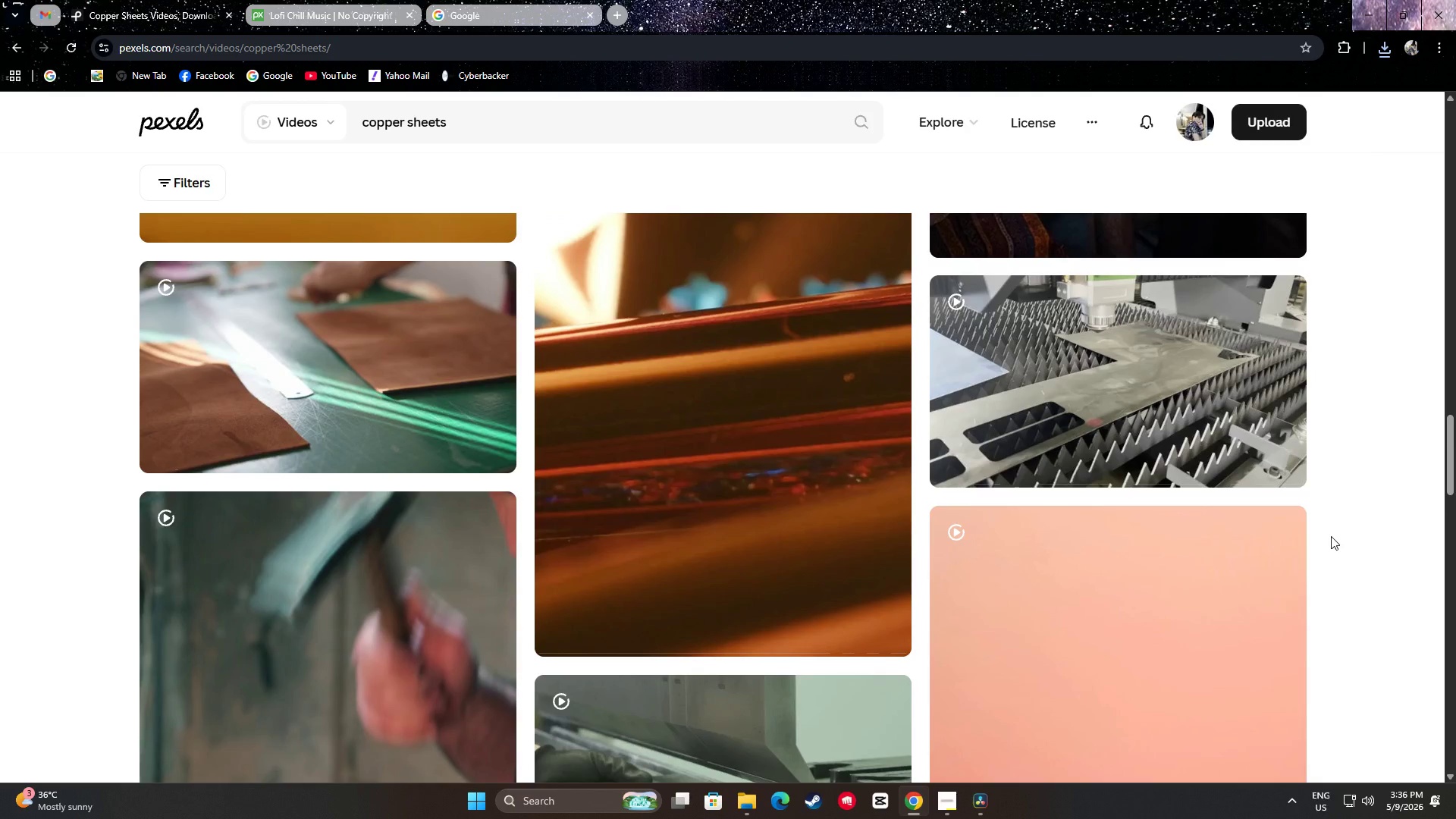 
scroll: coordinate [400, 407], scroll_direction: up, amount: 1.0
 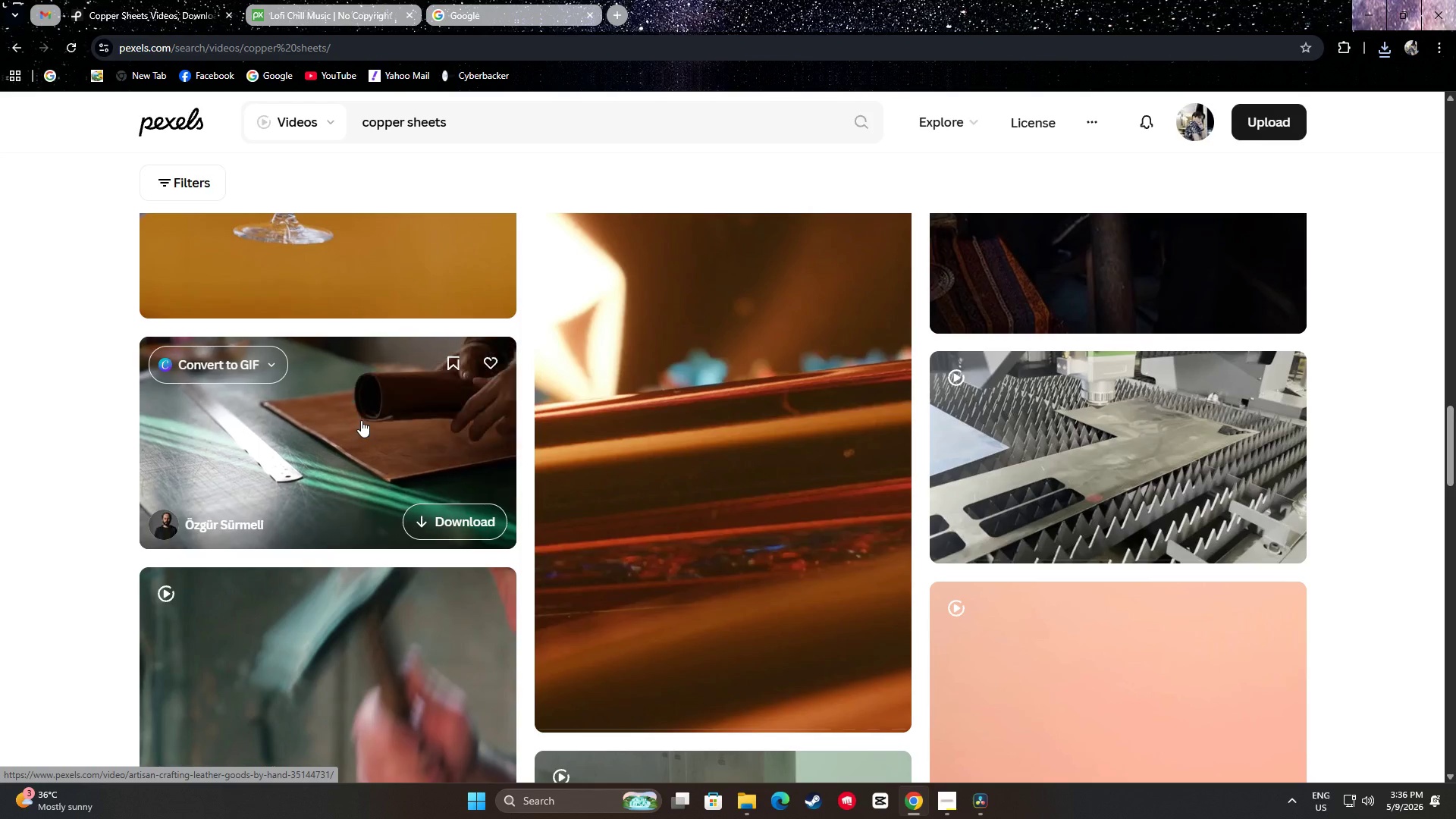 
wait(26.75)
 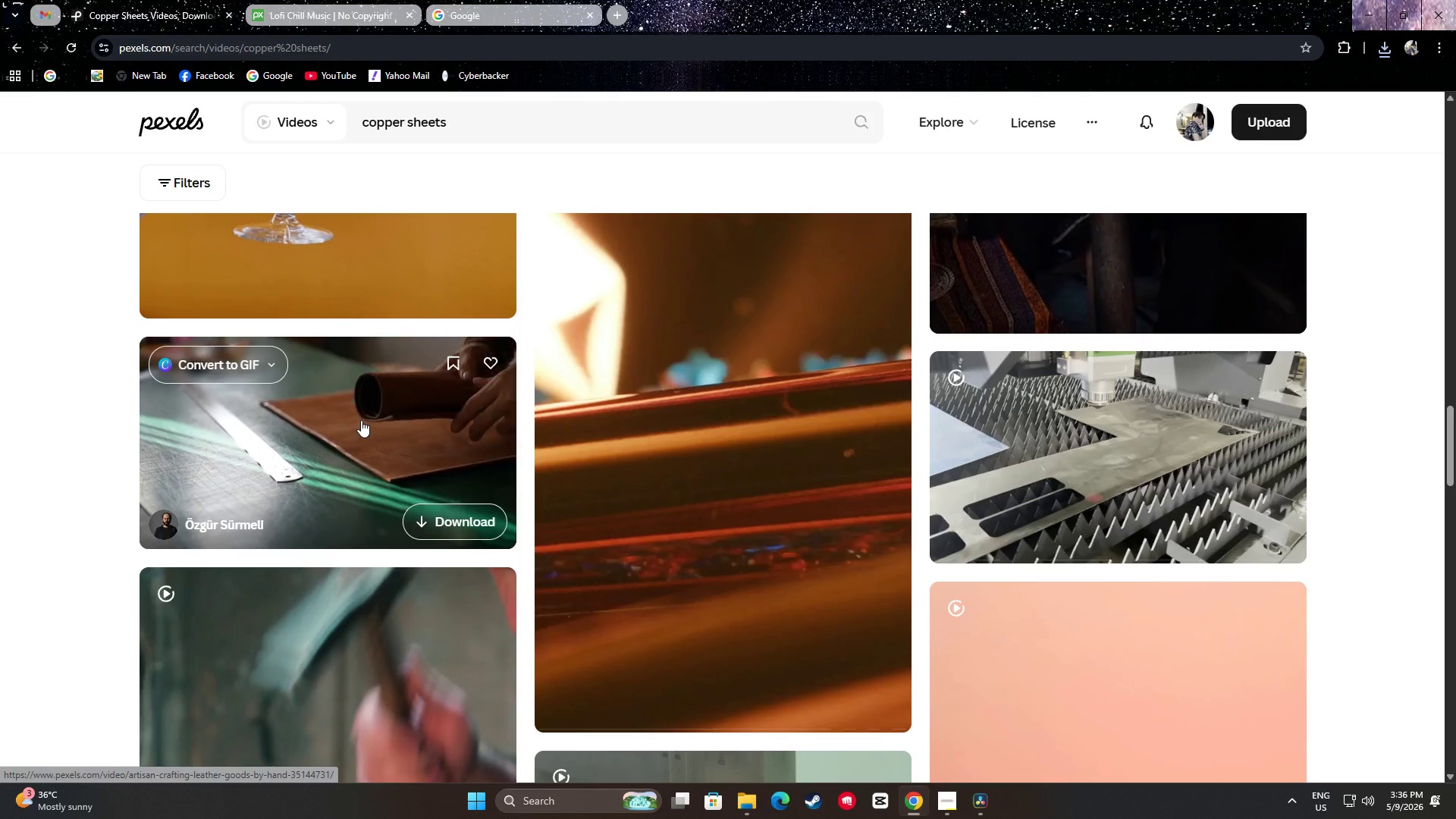 
scroll: coordinate [733, 510], scroll_direction: up, amount: 2.0
 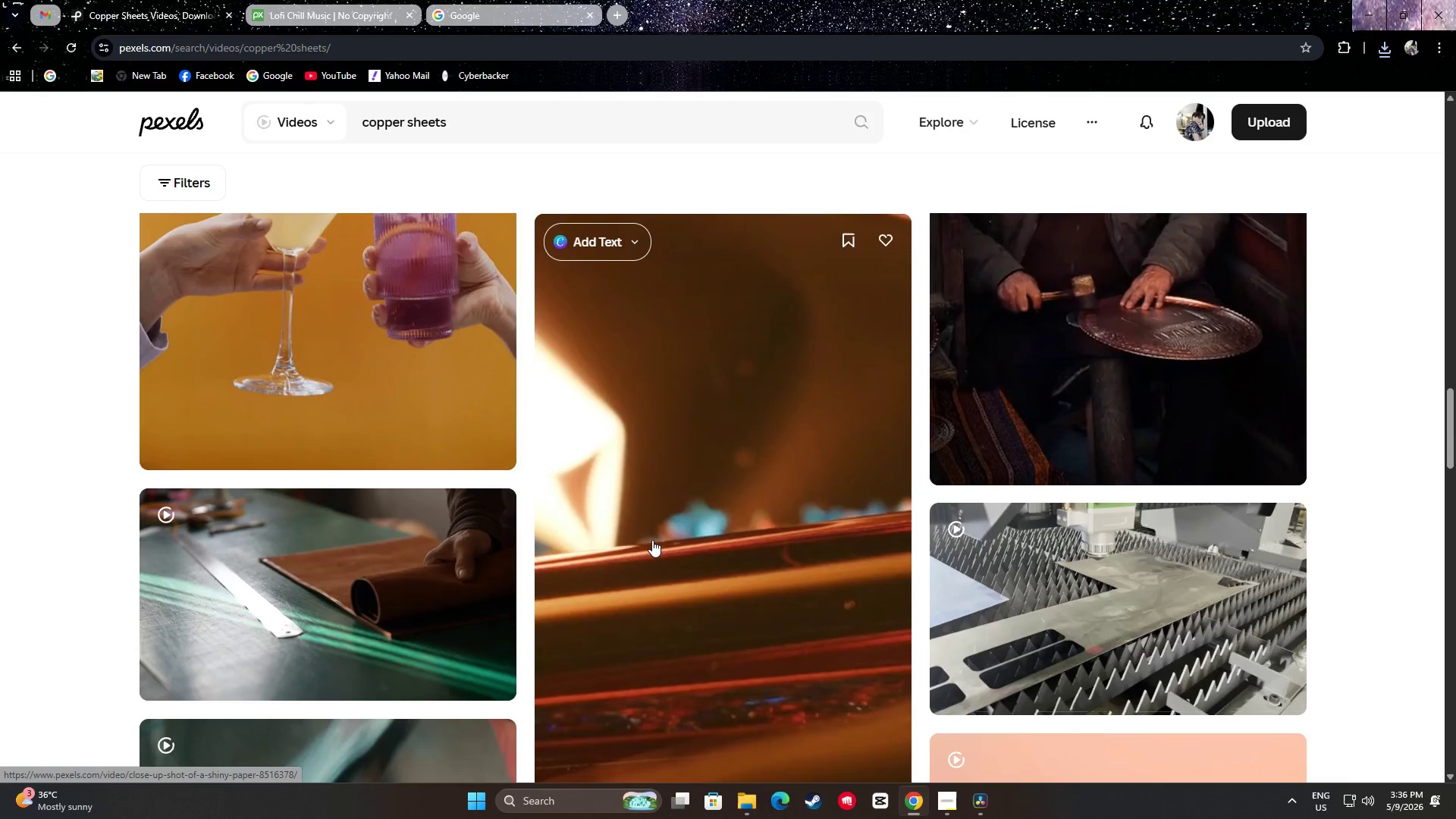 
mouse_move([439, 555])
 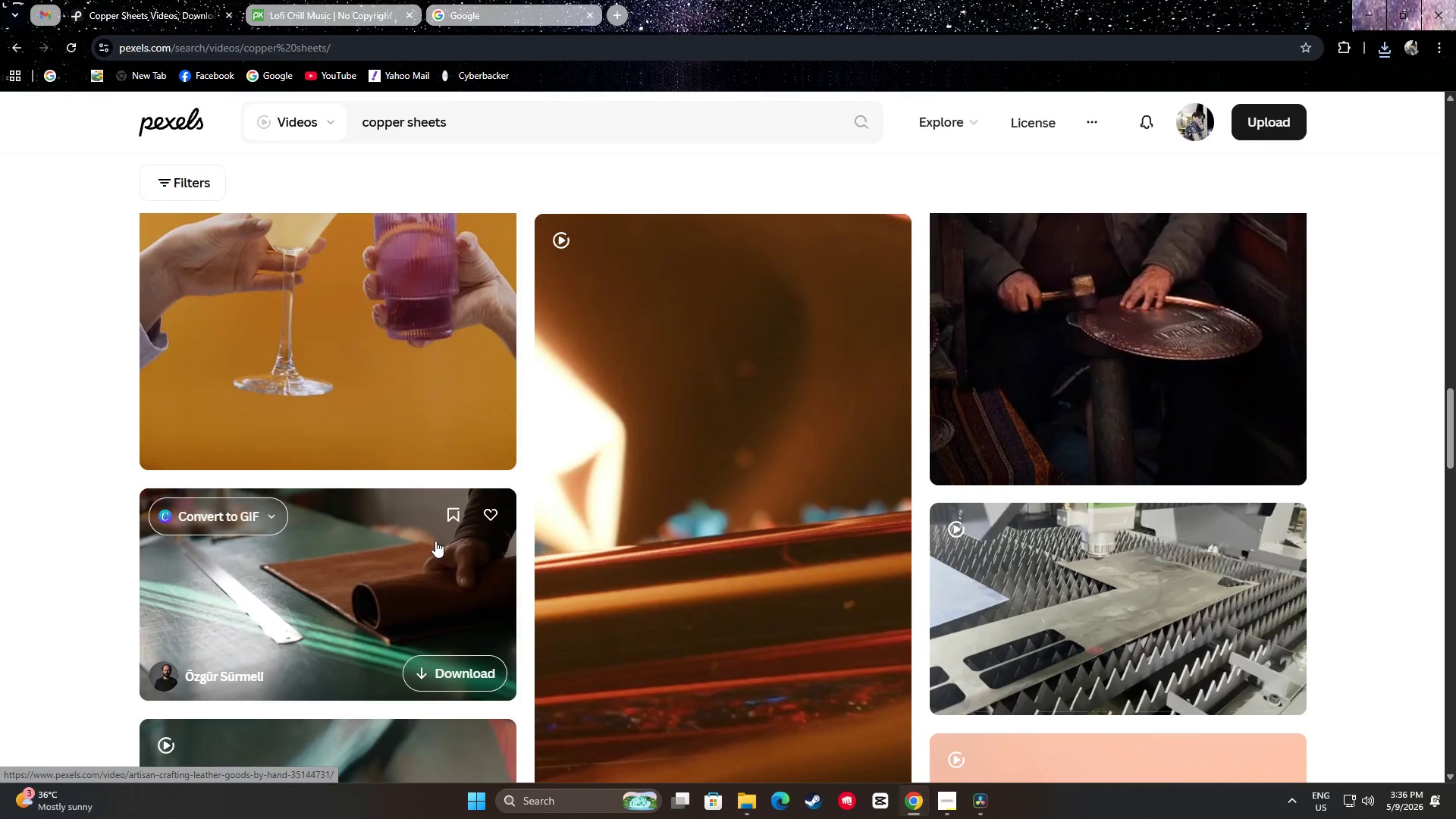 
scroll: coordinate [626, 368], scroll_direction: down, amount: 9.0
 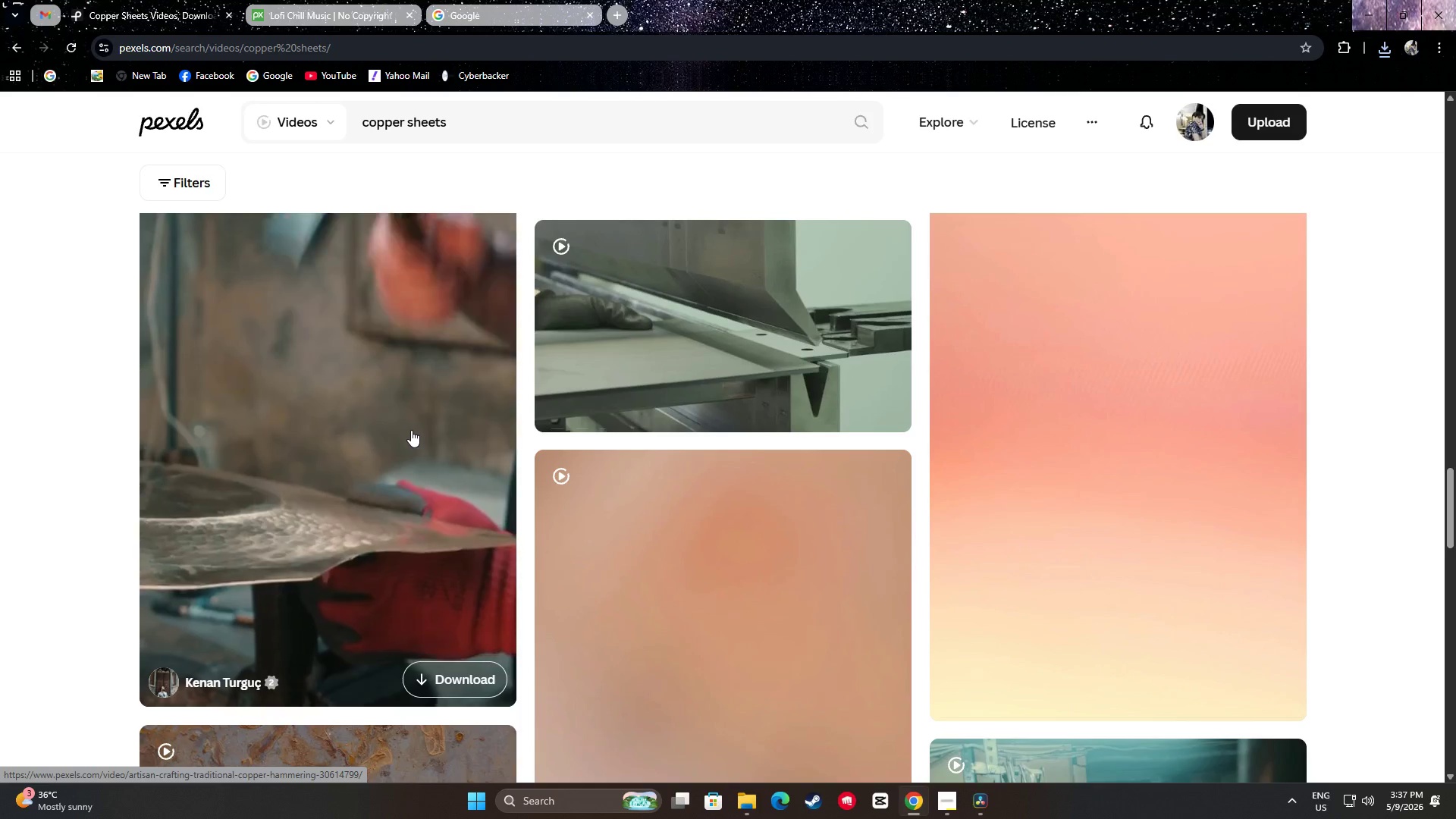 
wait(7.05)
 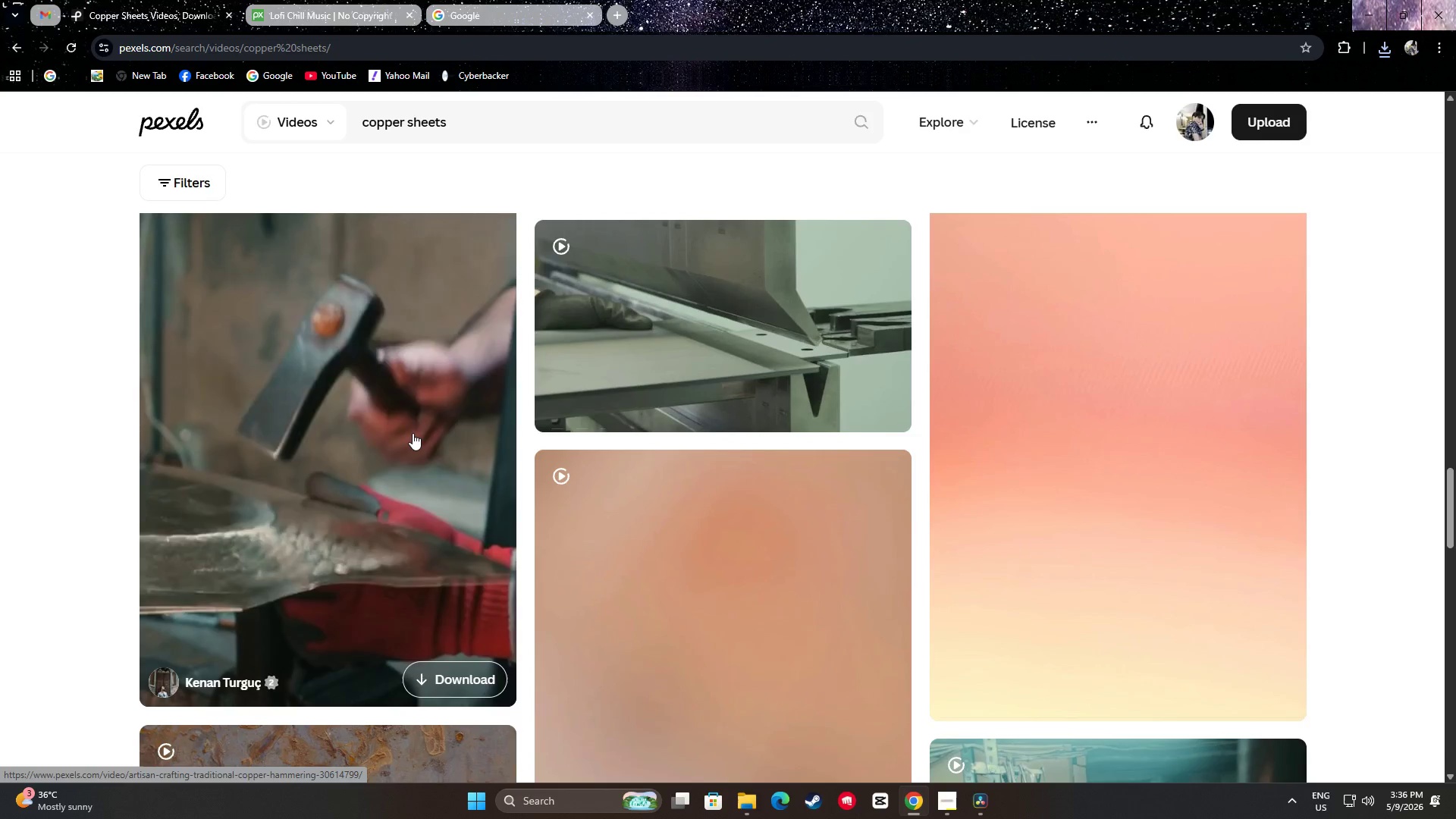 
scroll: coordinate [407, 424], scroll_direction: down, amount: 3.0
 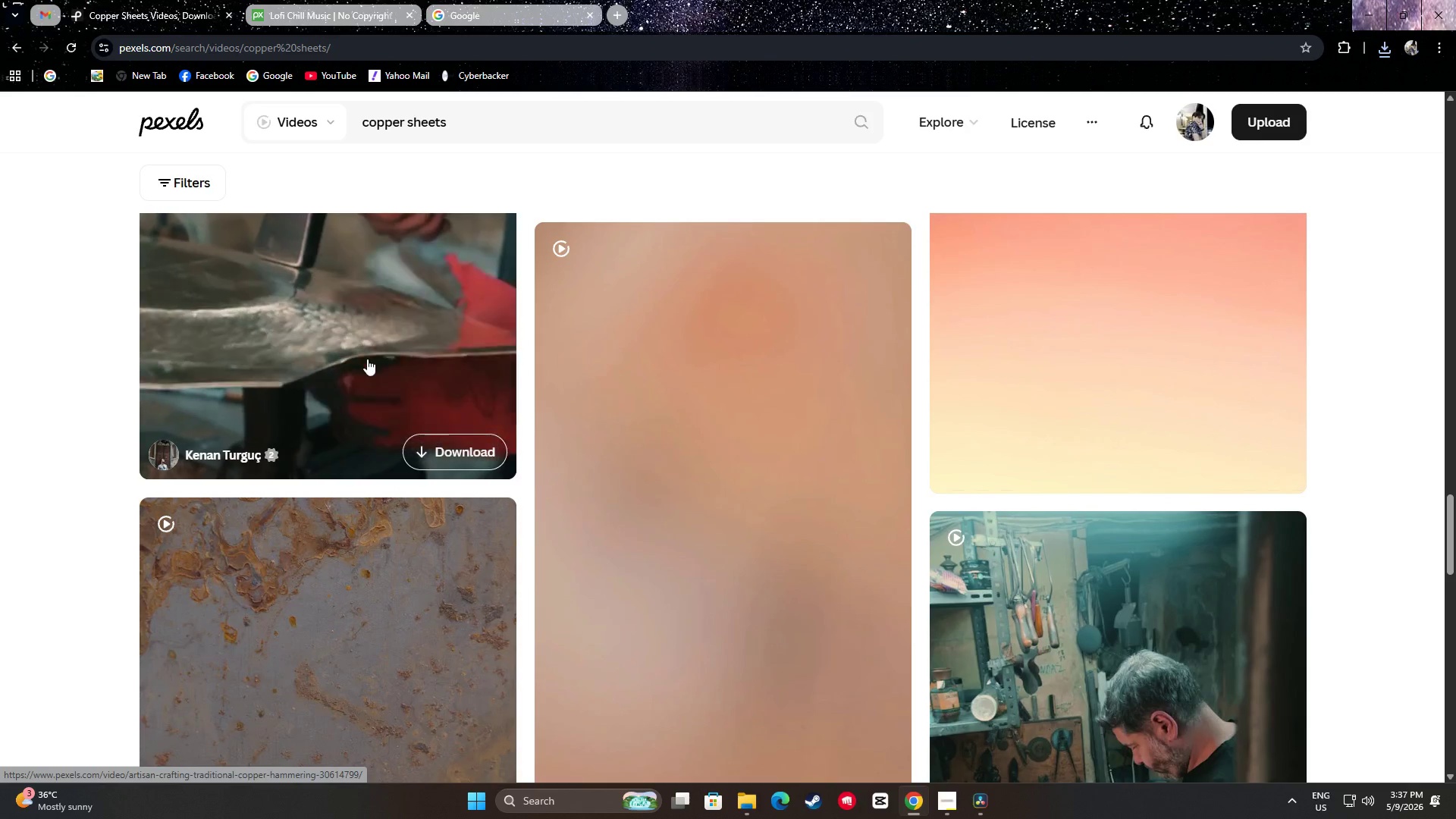 
left_click([452, 526])
 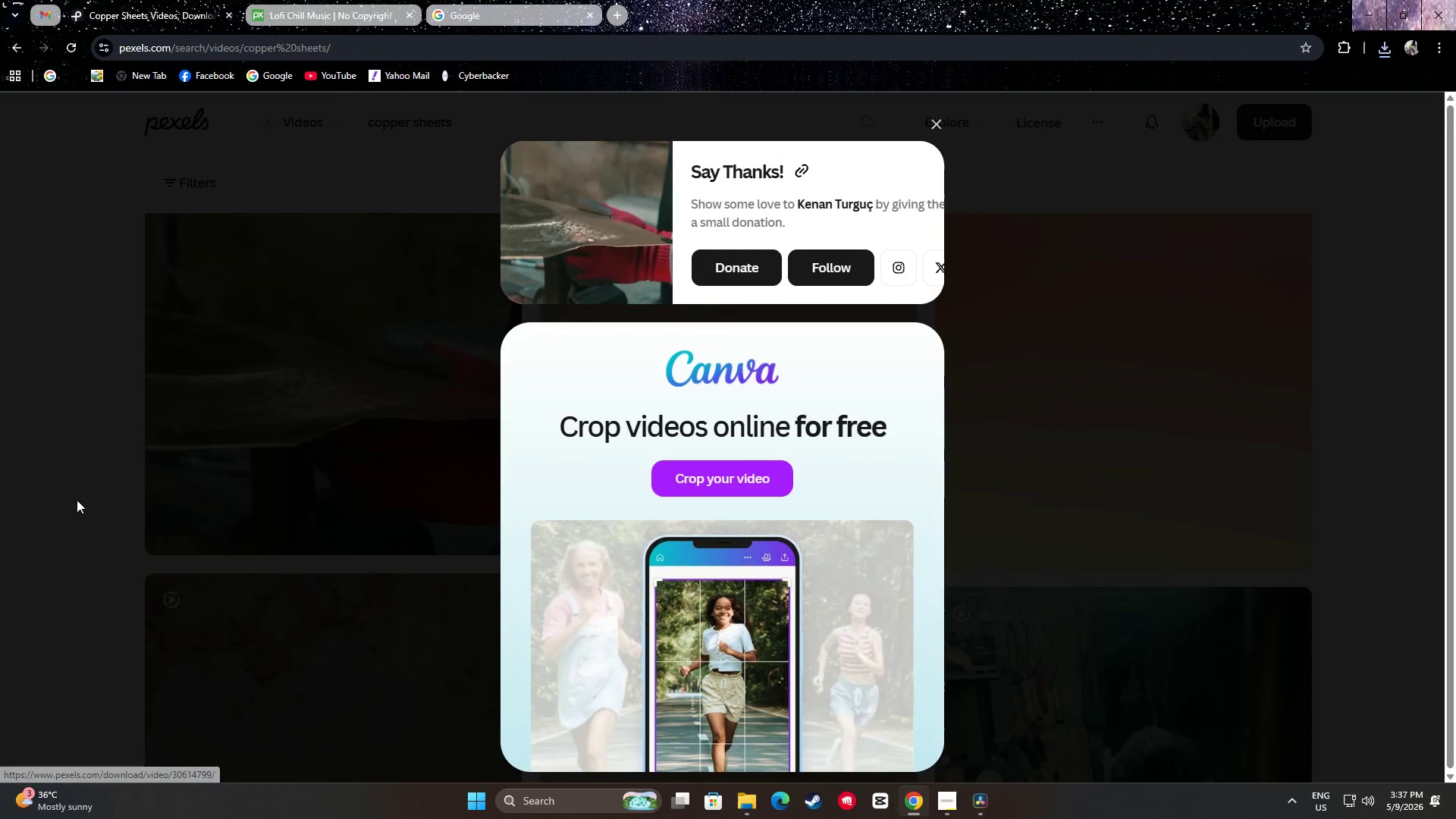 
scroll: coordinate [366, 360], scroll_direction: up, amount: 1.0
 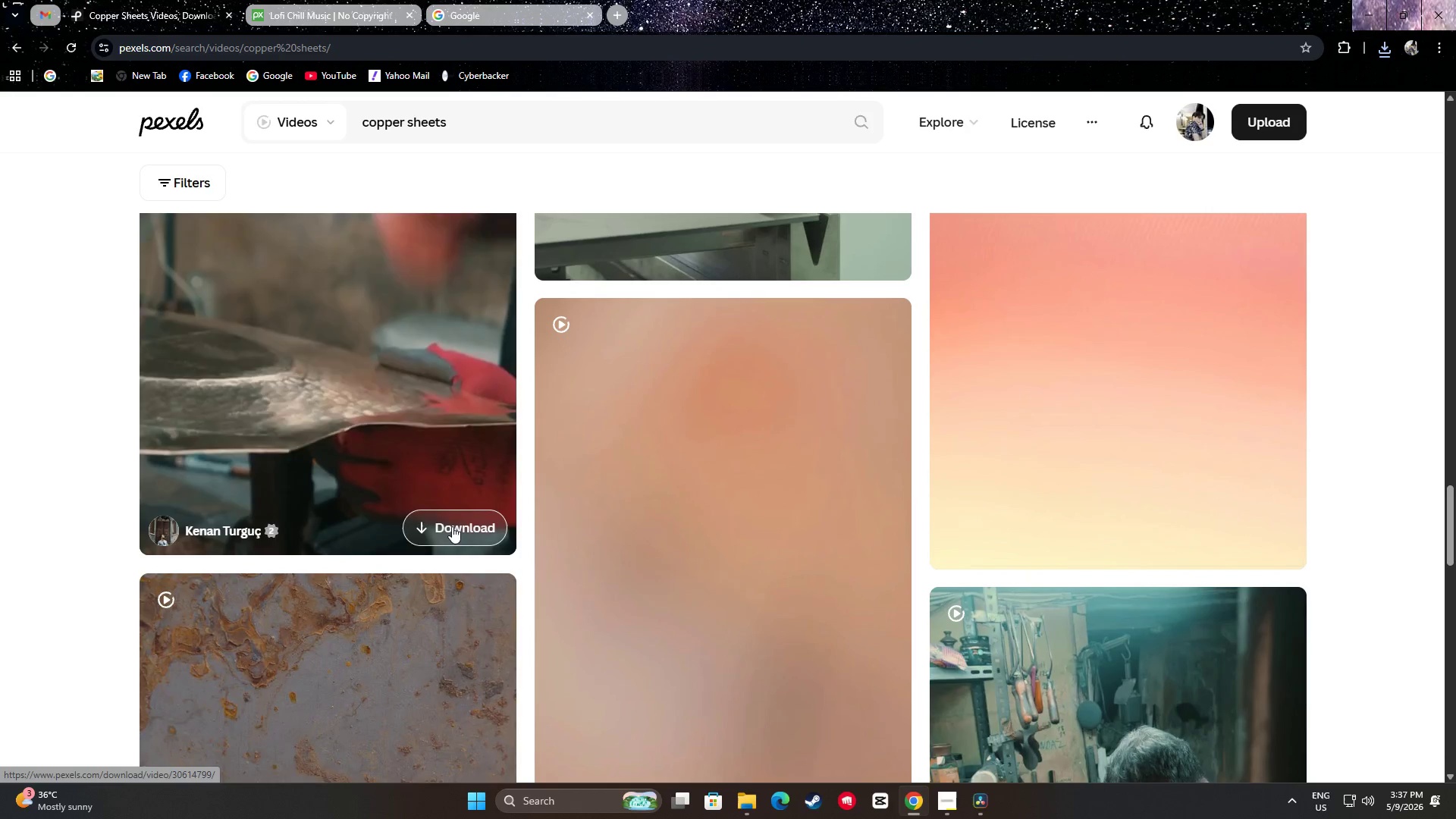 
double_click([78, 498])
 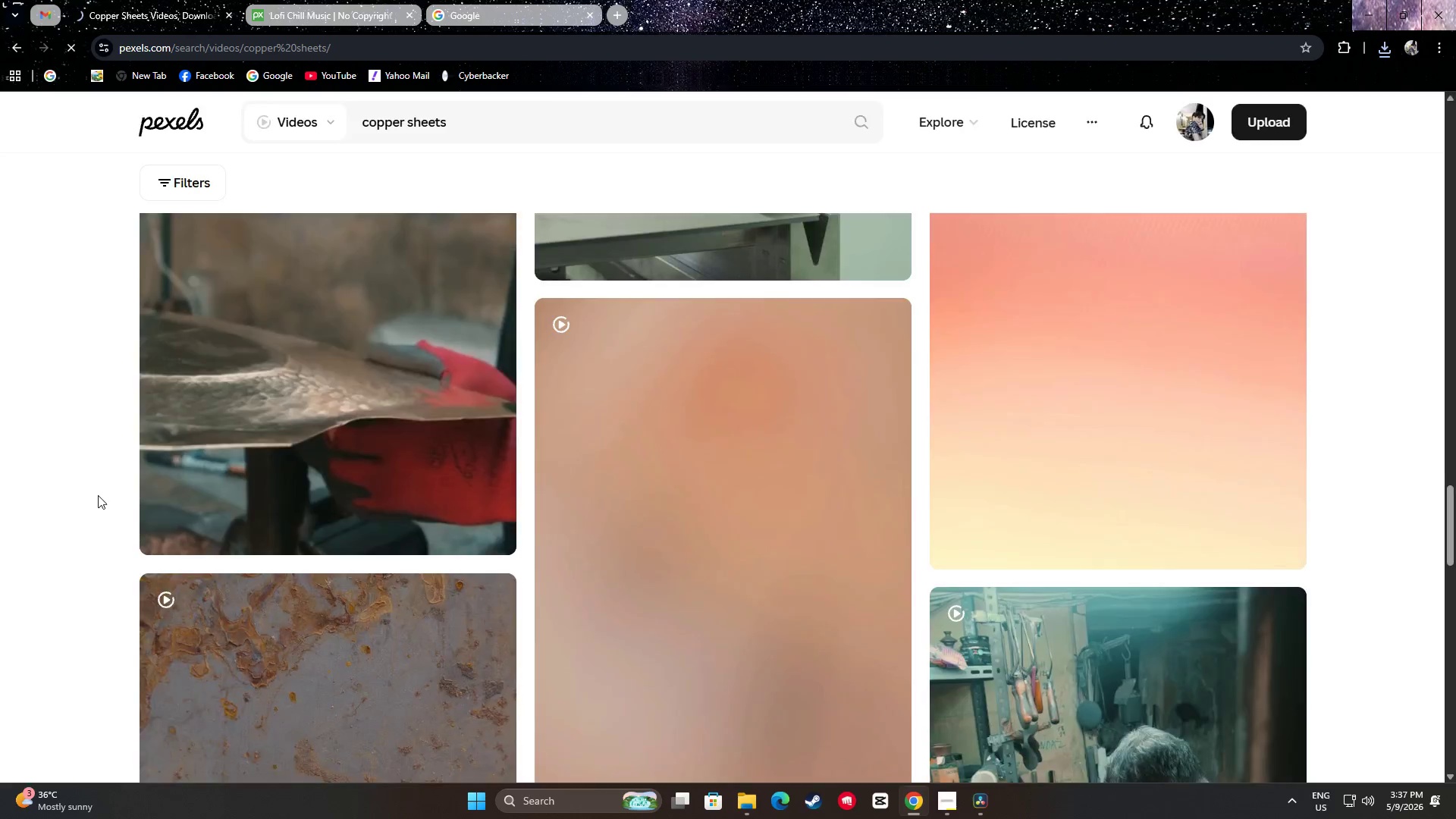 
scroll: coordinate [1379, 489], scroll_direction: down, amount: 24.0
 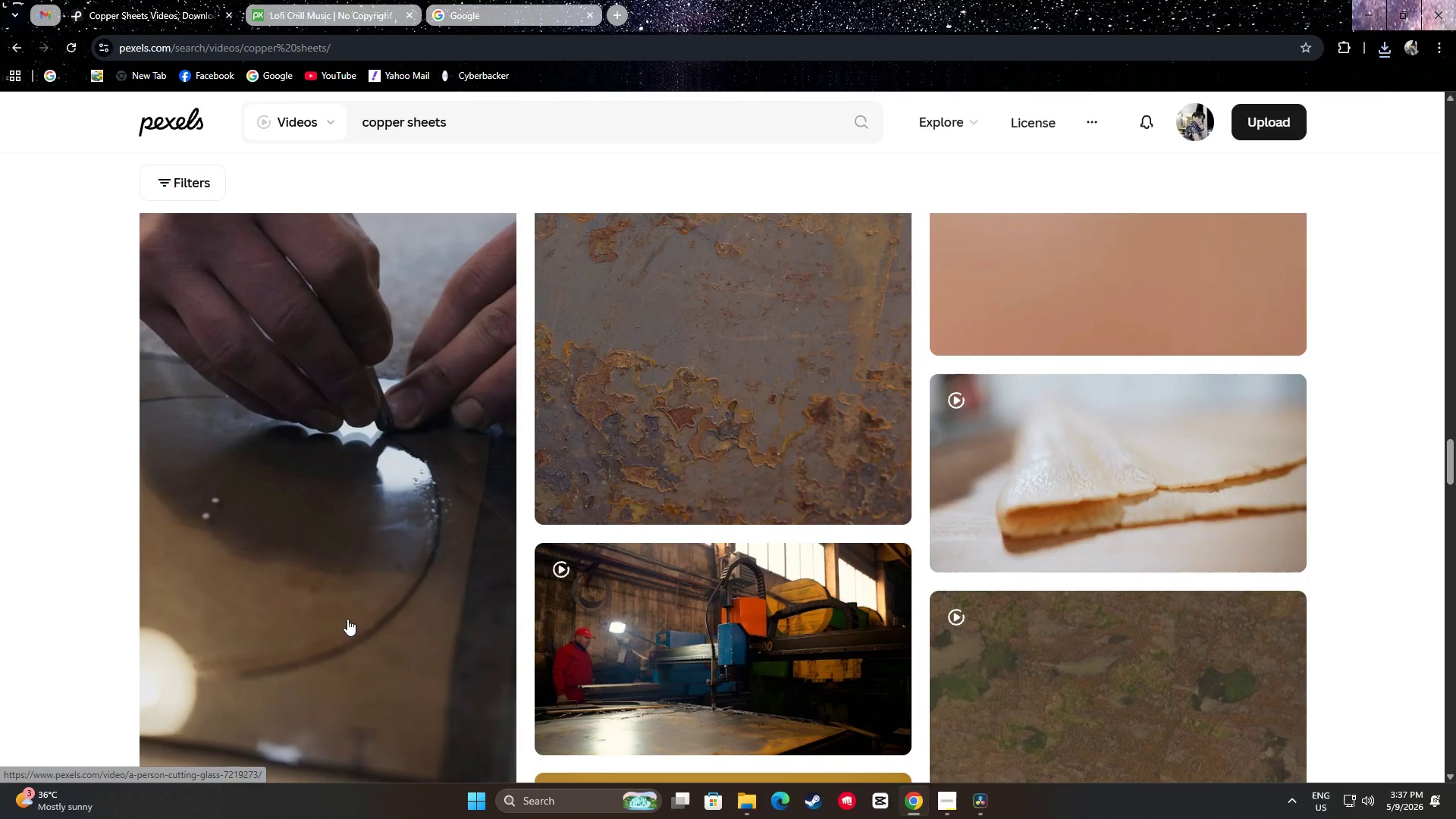 
scroll: coordinate [359, 586], scroll_direction: down, amount: 1.0
 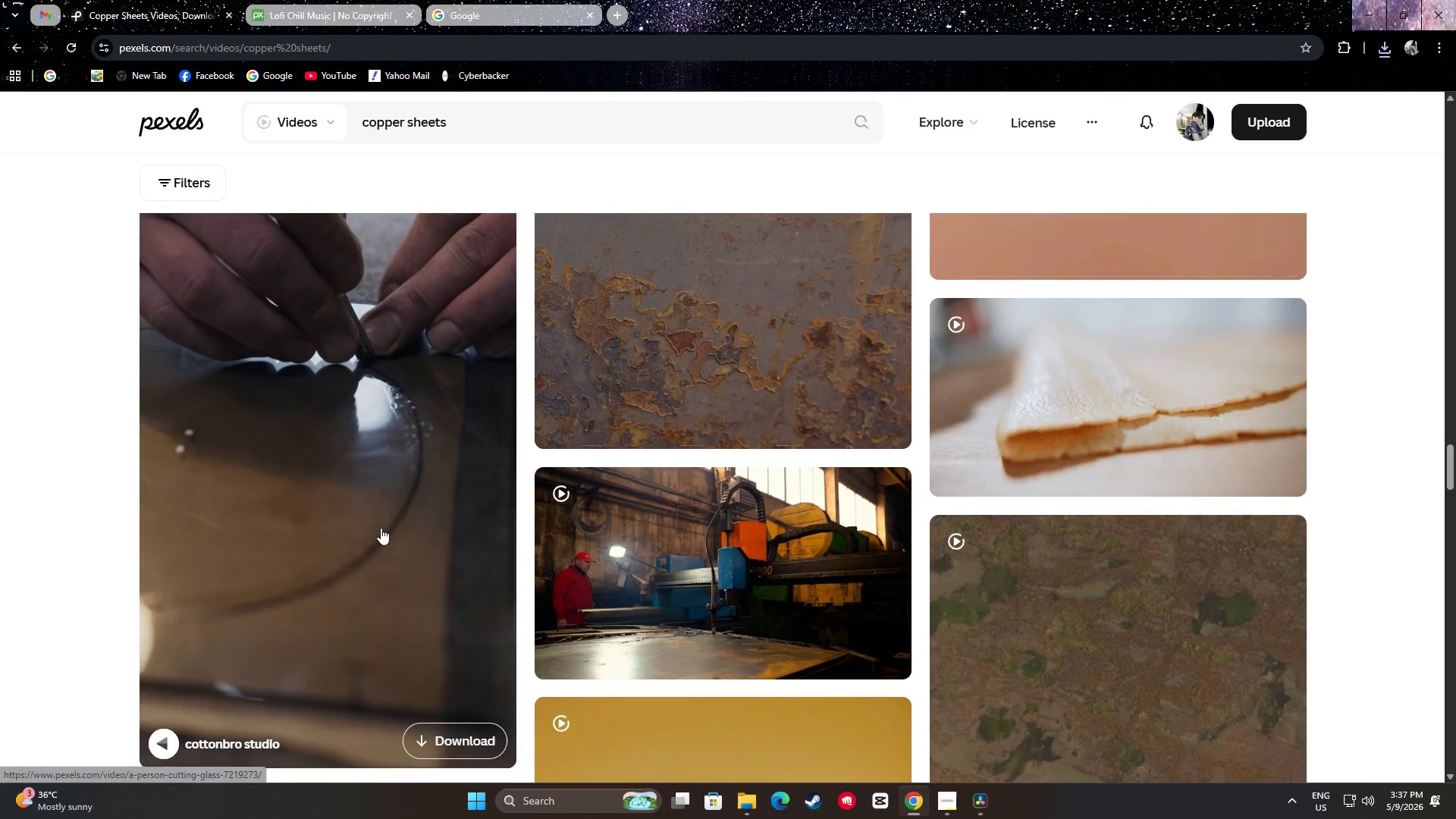 
wait(8.27)
 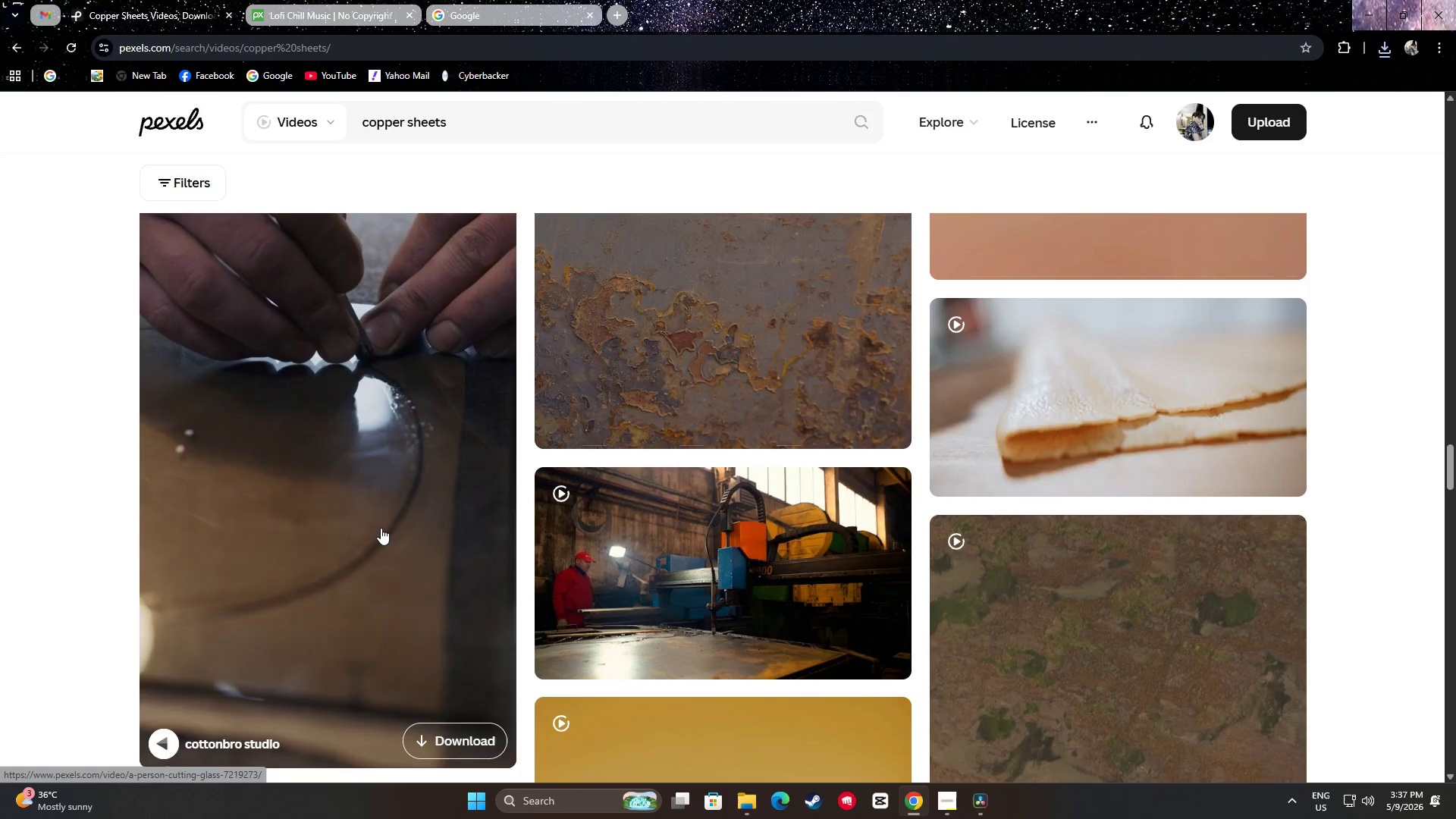 
scroll: coordinate [1352, 538], scroll_direction: down, amount: 32.0
 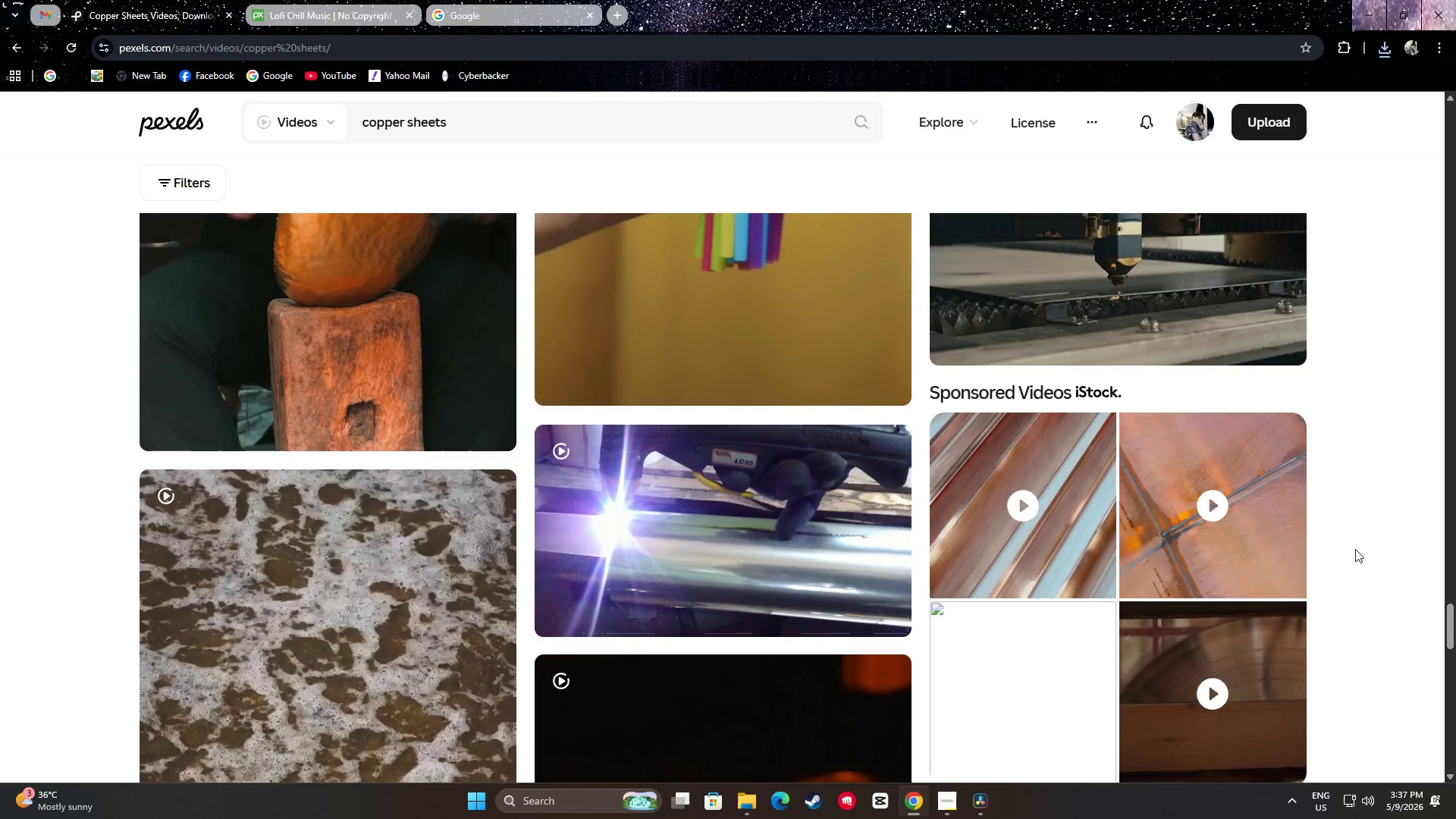 
scroll: coordinate [1355, 544], scroll_direction: up, amount: 2.0
 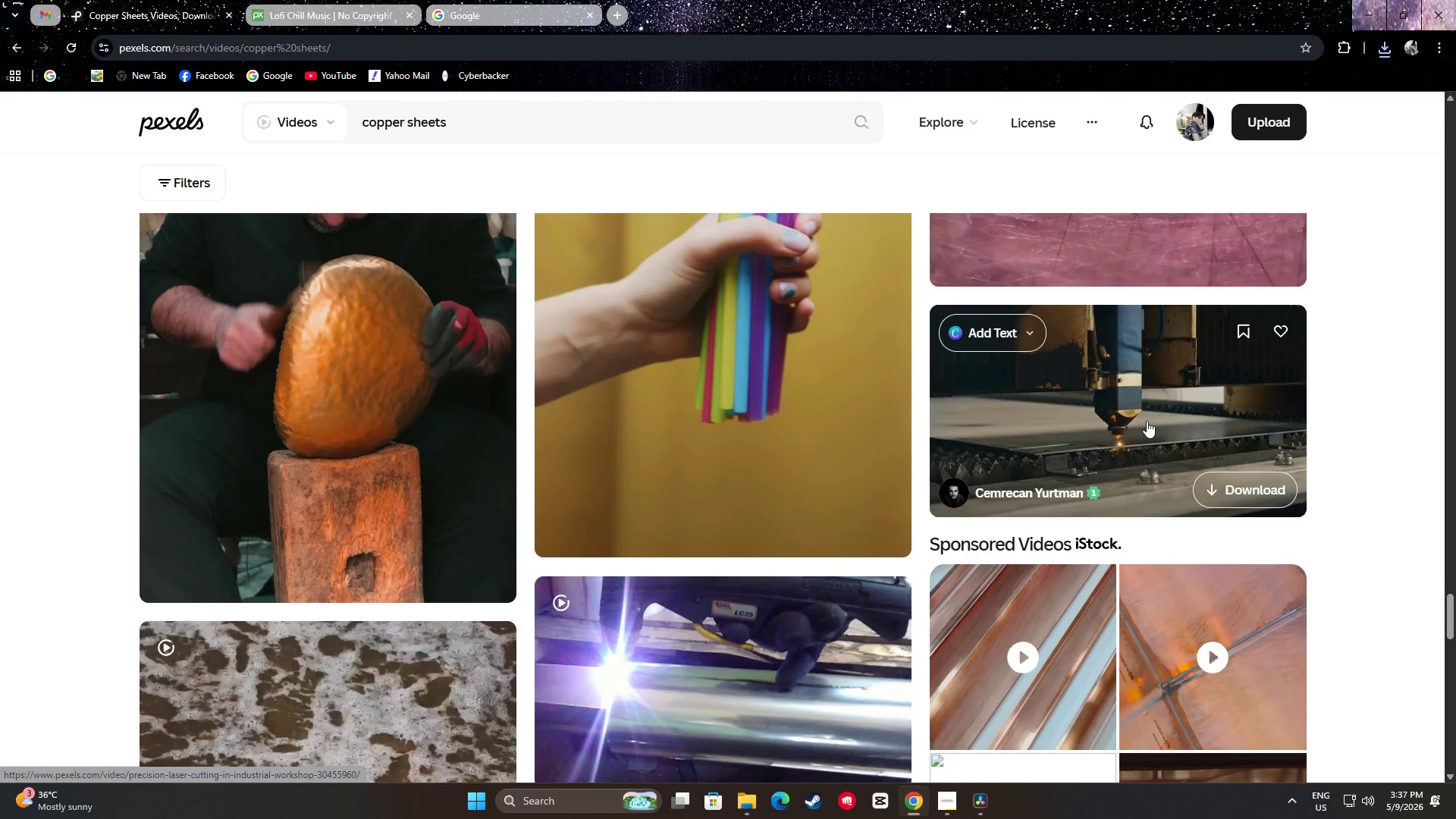 
scroll: coordinate [1325, 434], scroll_direction: down, amount: 13.0
 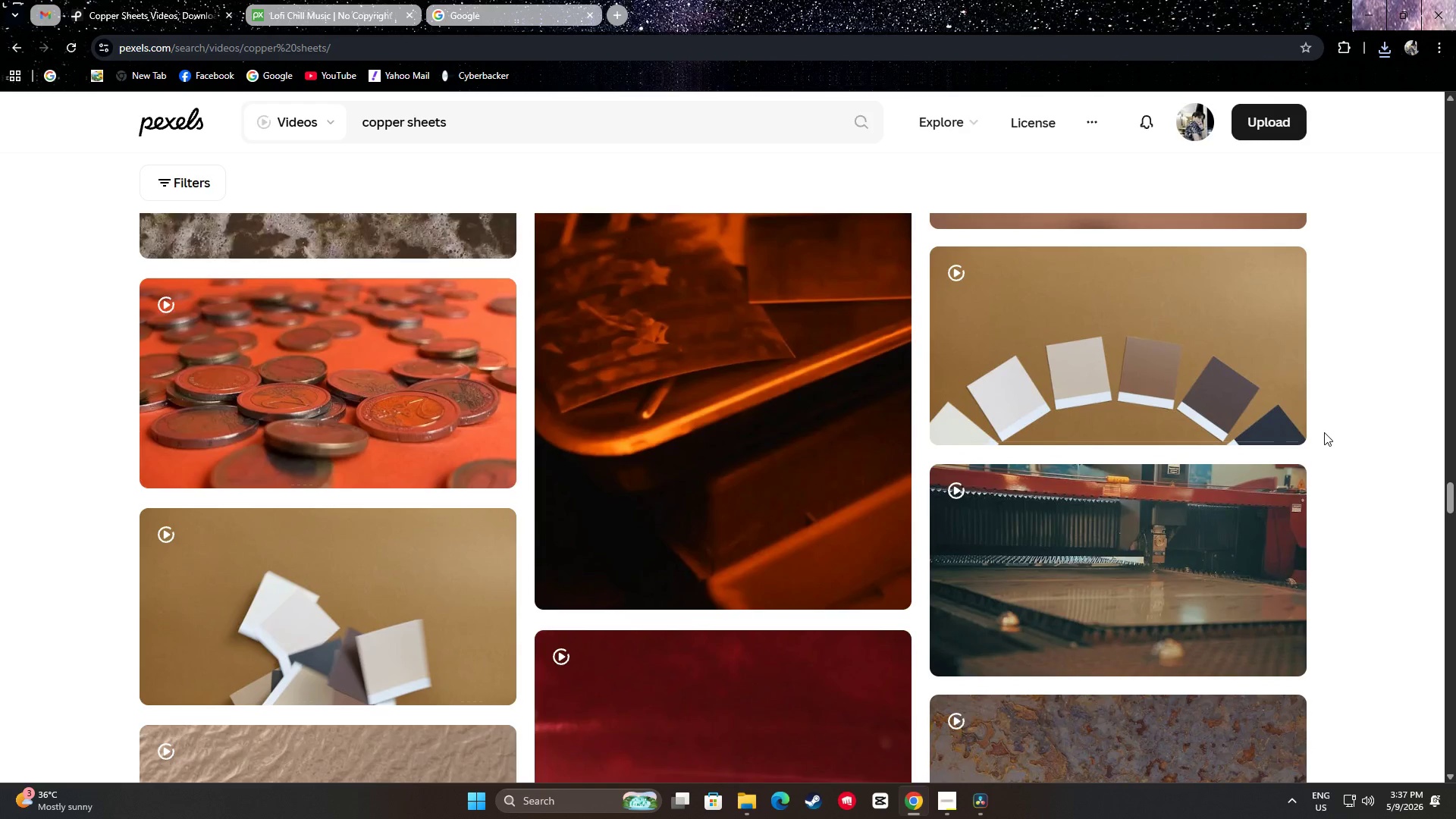 
scroll: coordinate [720, 469], scroll_direction: up, amount: 2.0
 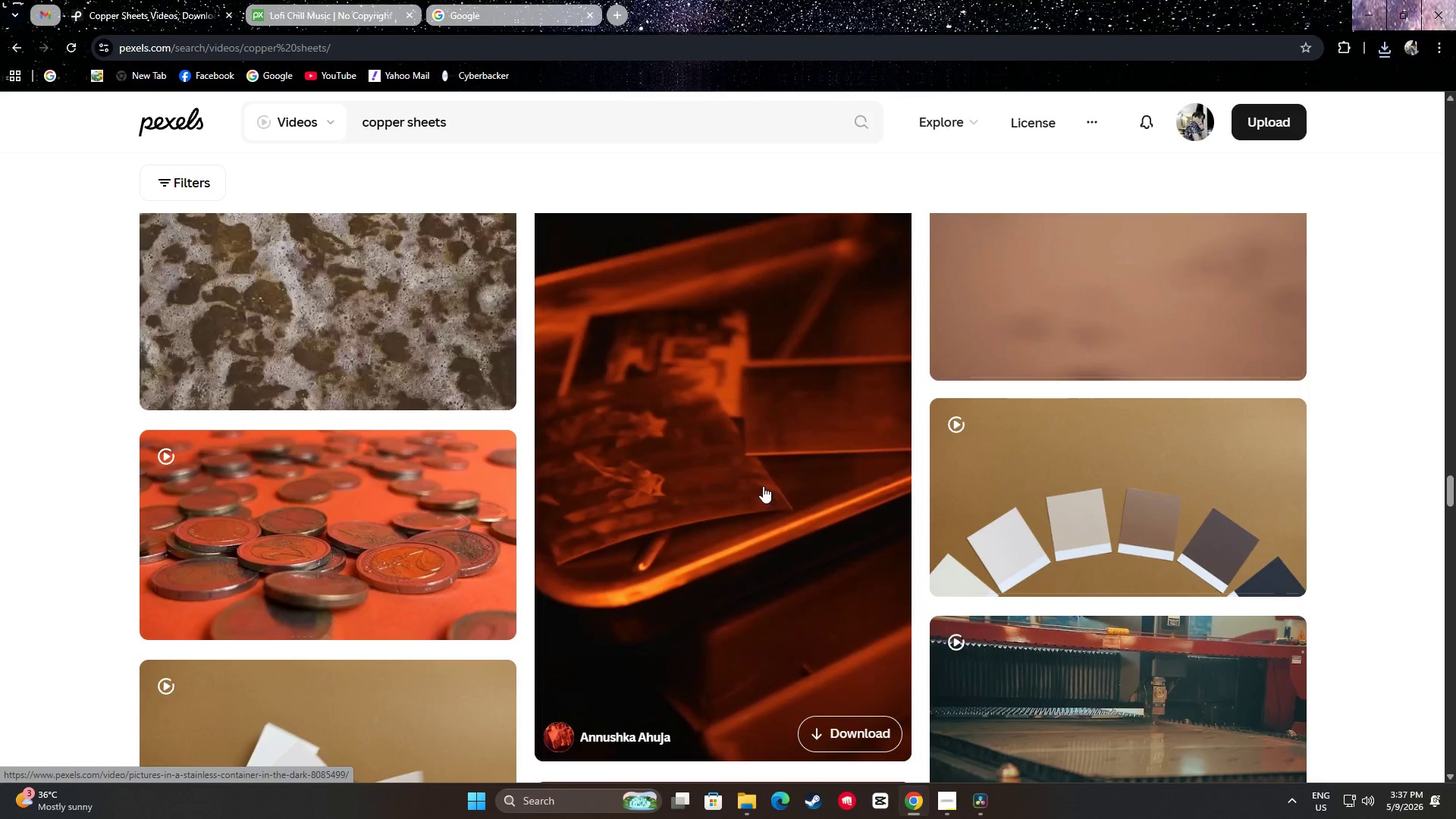 
scroll: coordinate [764, 297], scroll_direction: down, amount: 18.0
 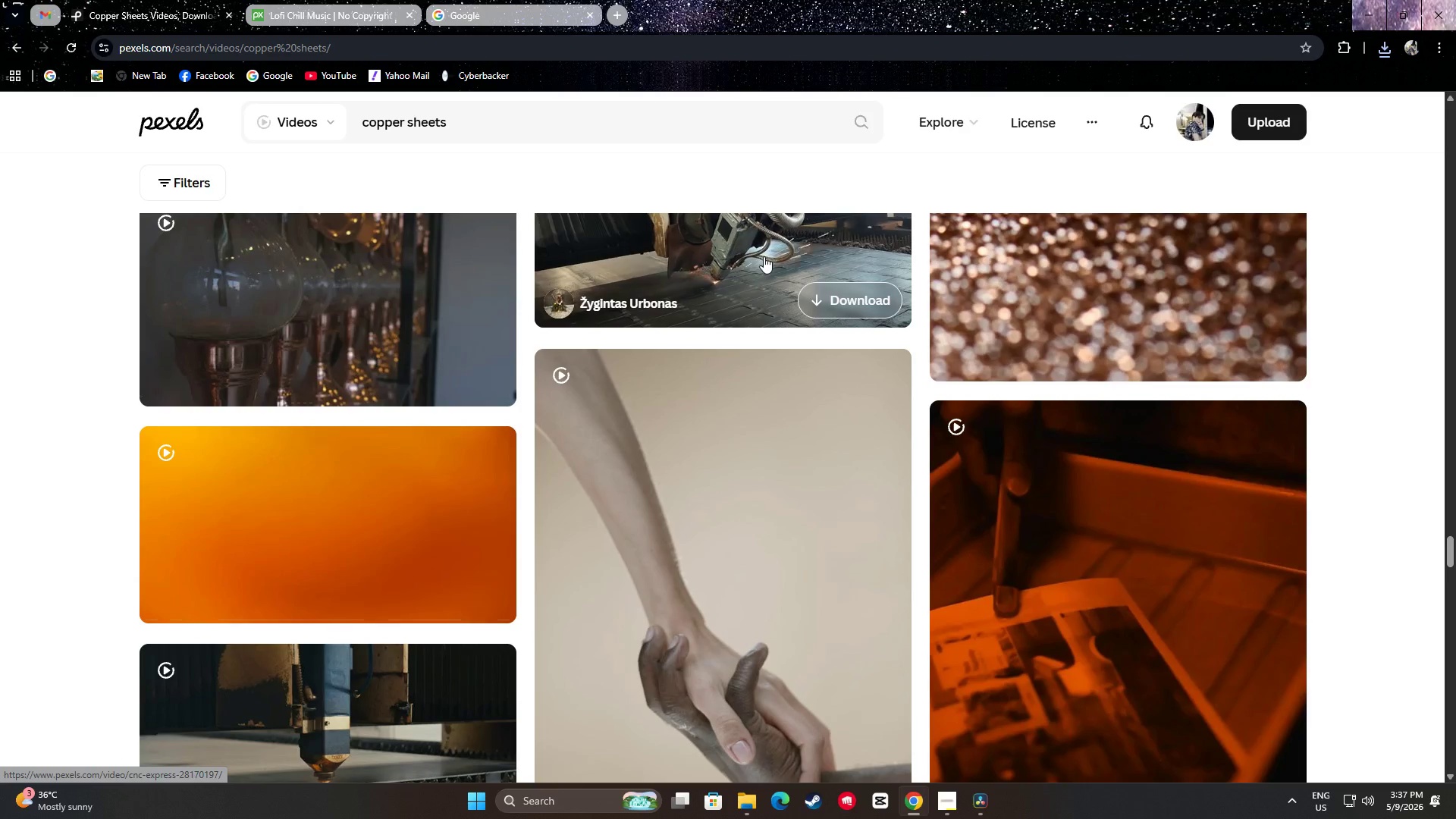 
scroll: coordinate [764, 256], scroll_direction: up, amount: 1.0
 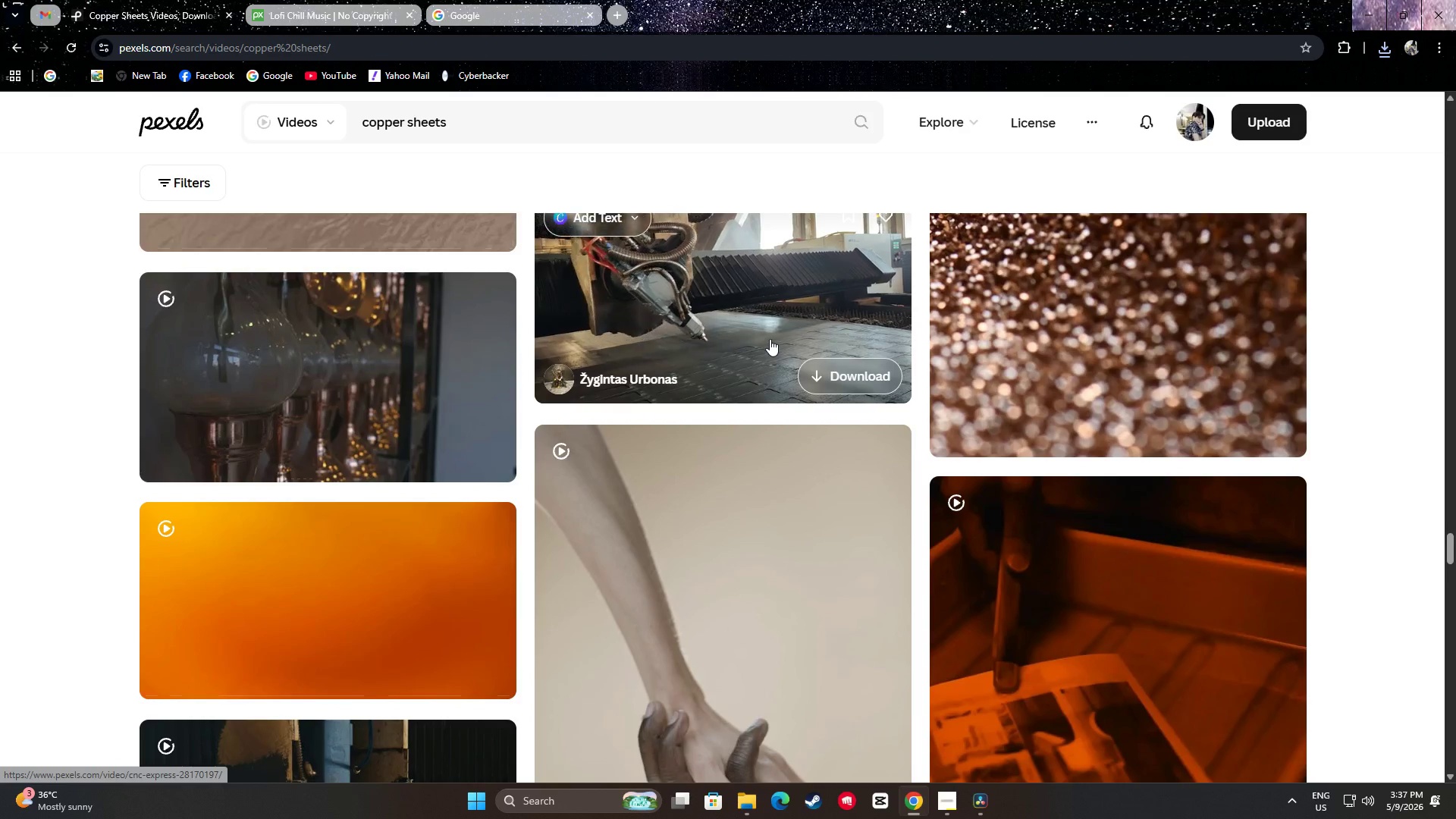 
scroll: coordinate [745, 299], scroll_direction: down, amount: 70.0
 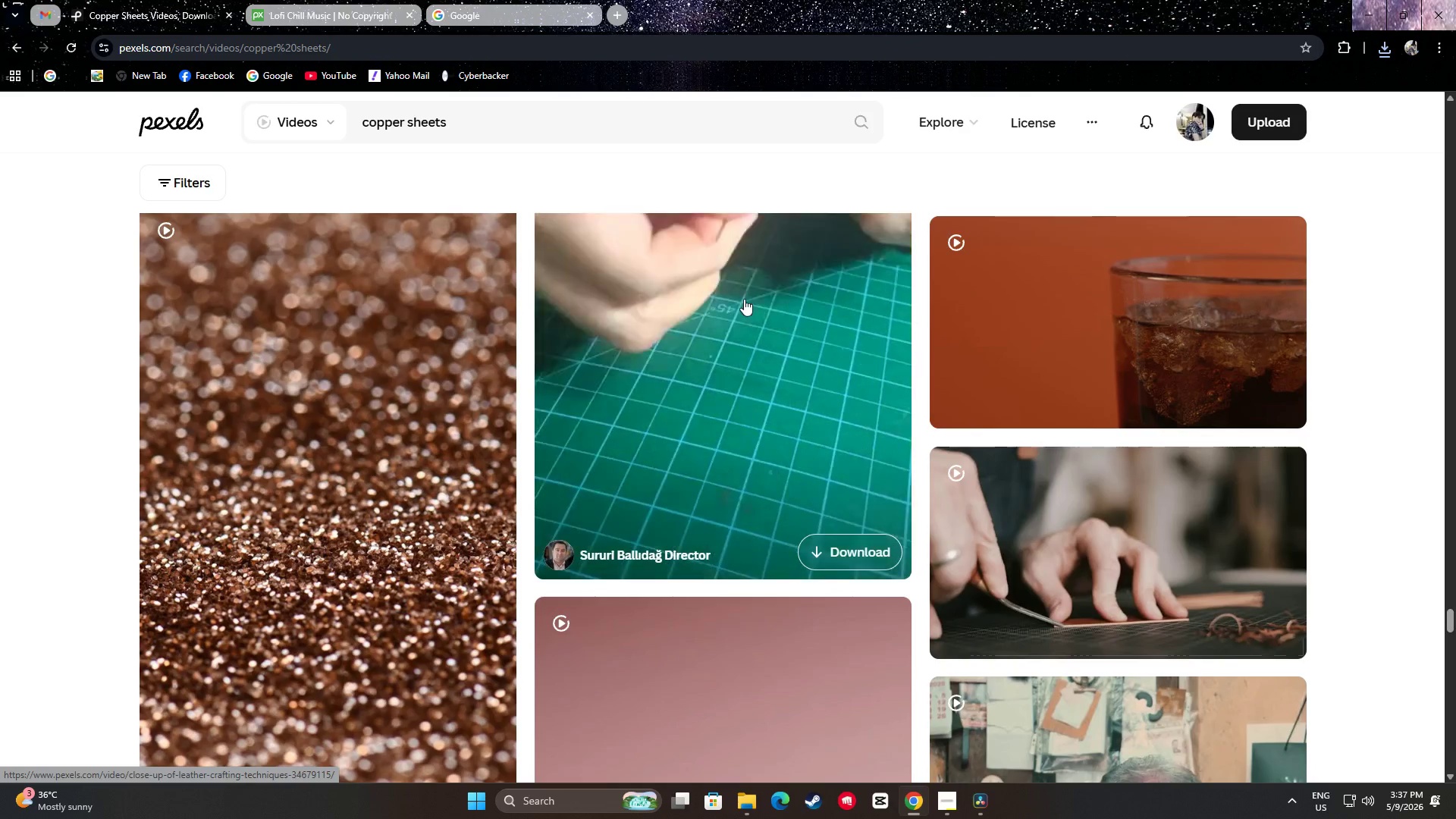 
scroll: coordinate [722, 301], scroll_direction: down, amount: 37.0
 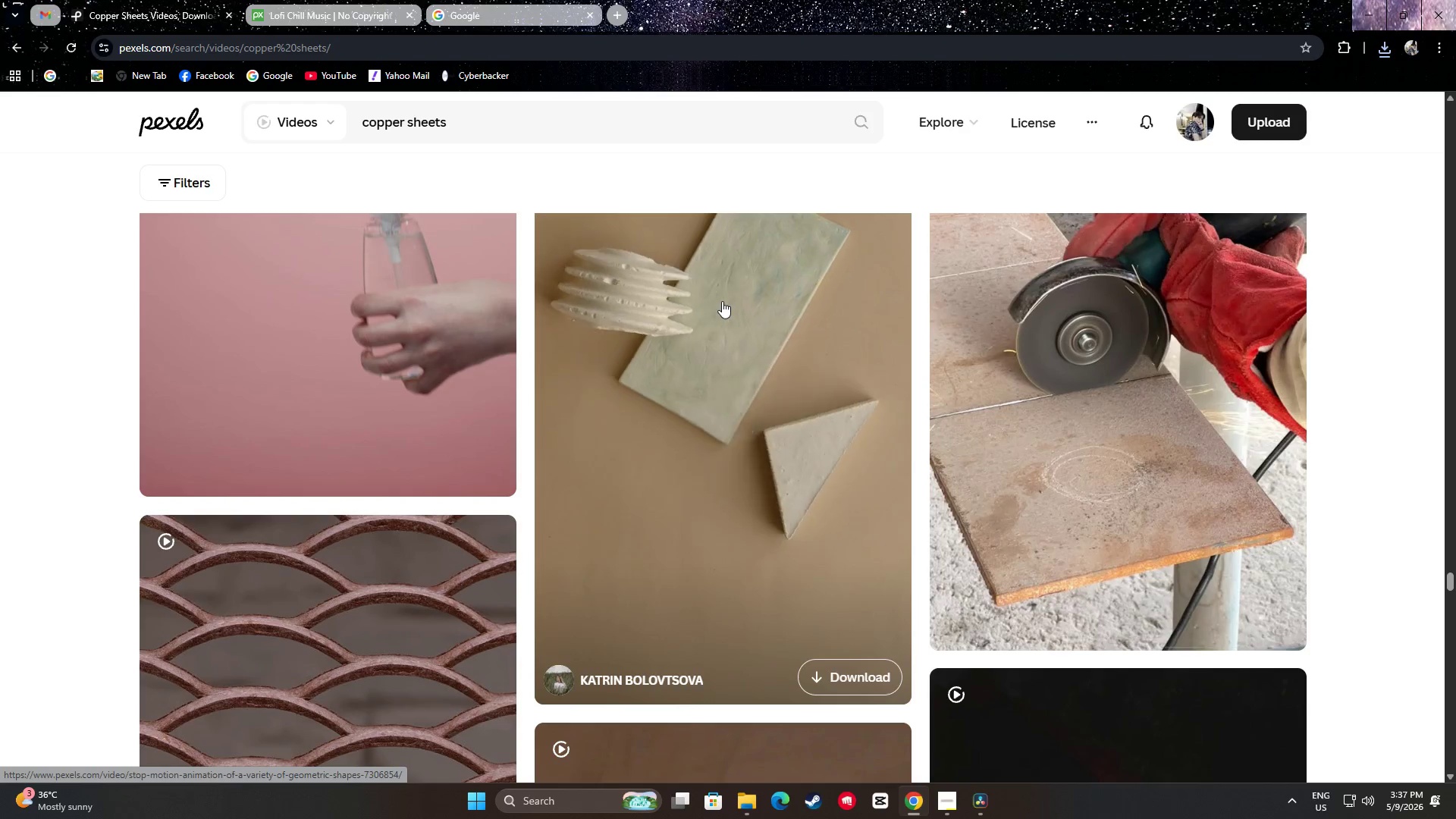 
scroll: coordinate [829, 356], scroll_direction: down, amount: 29.0
 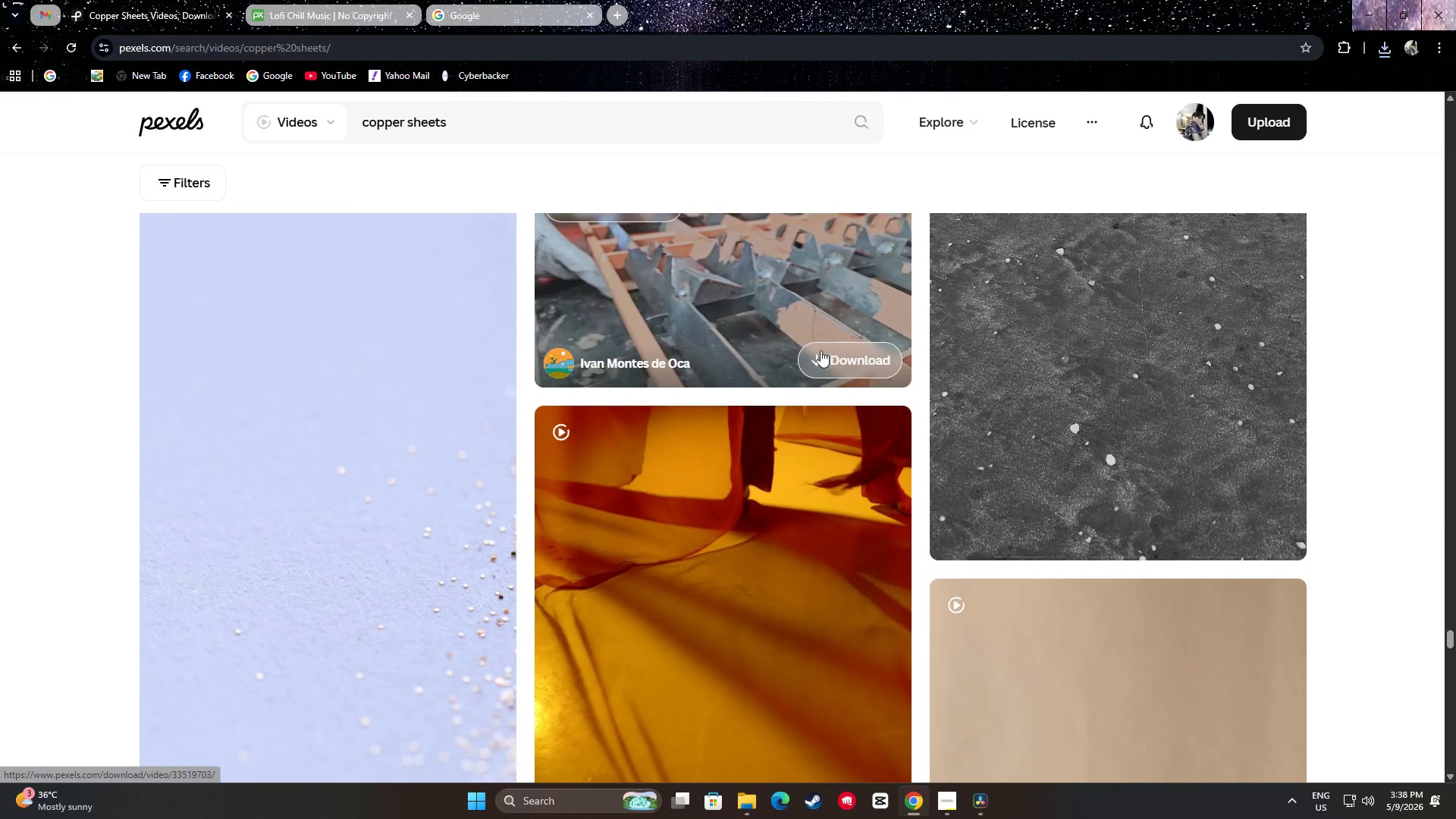 
scroll: coordinate [759, 366], scroll_direction: up, amount: 2.0
 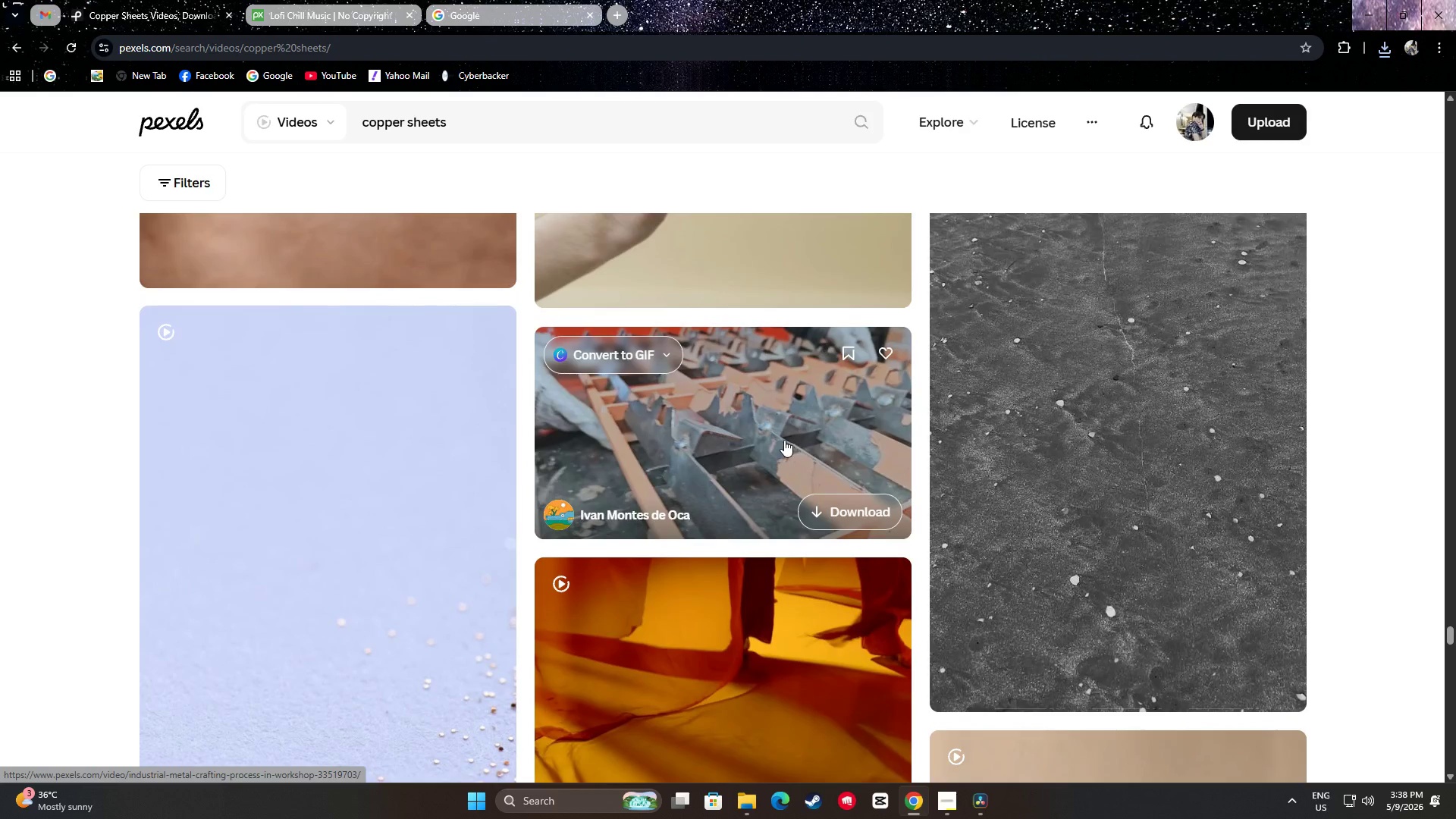 
scroll: coordinate [792, 409], scroll_direction: down, amount: 38.0
 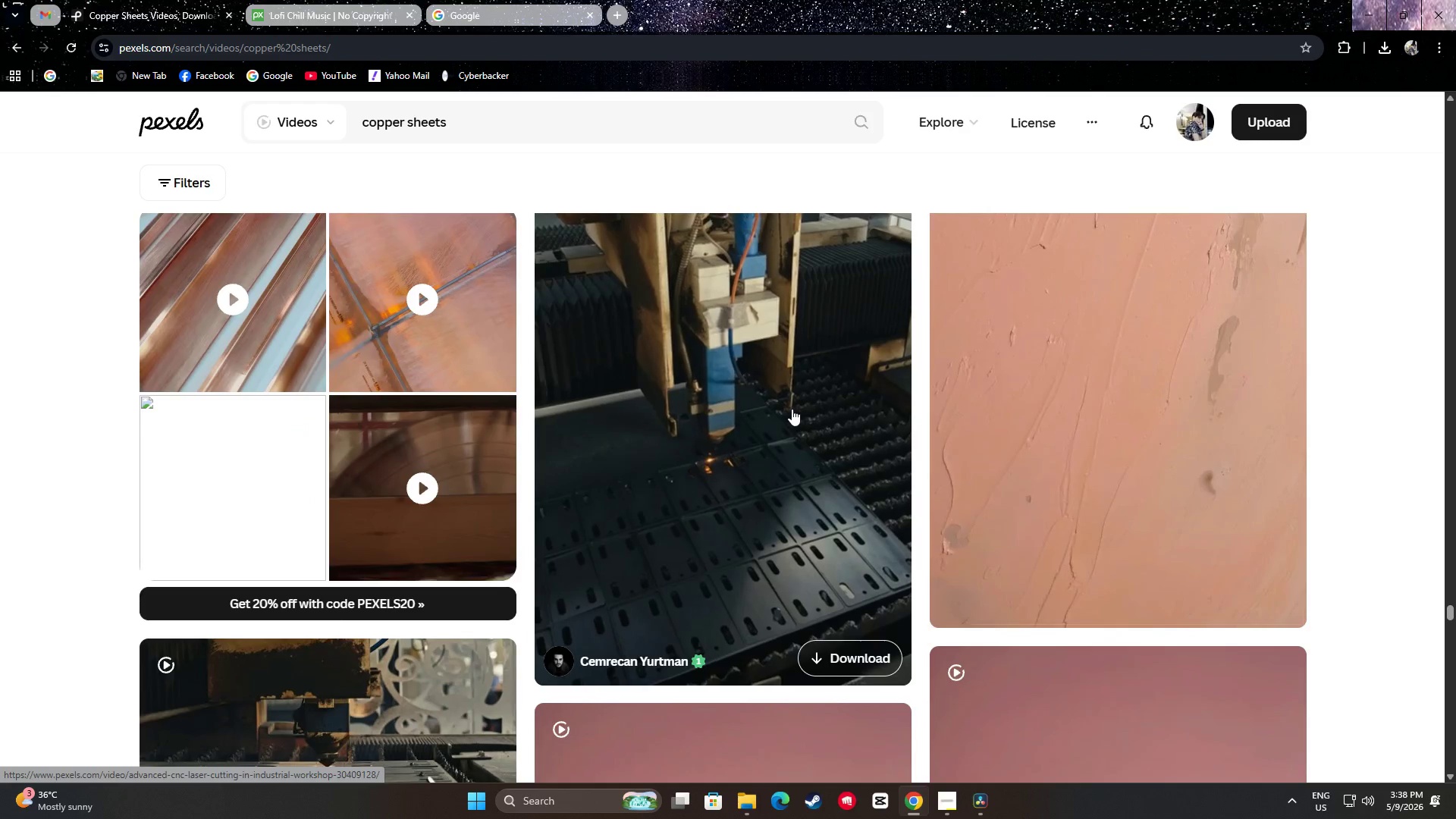 
scroll: coordinate [788, 410], scroll_direction: down, amount: 34.0
 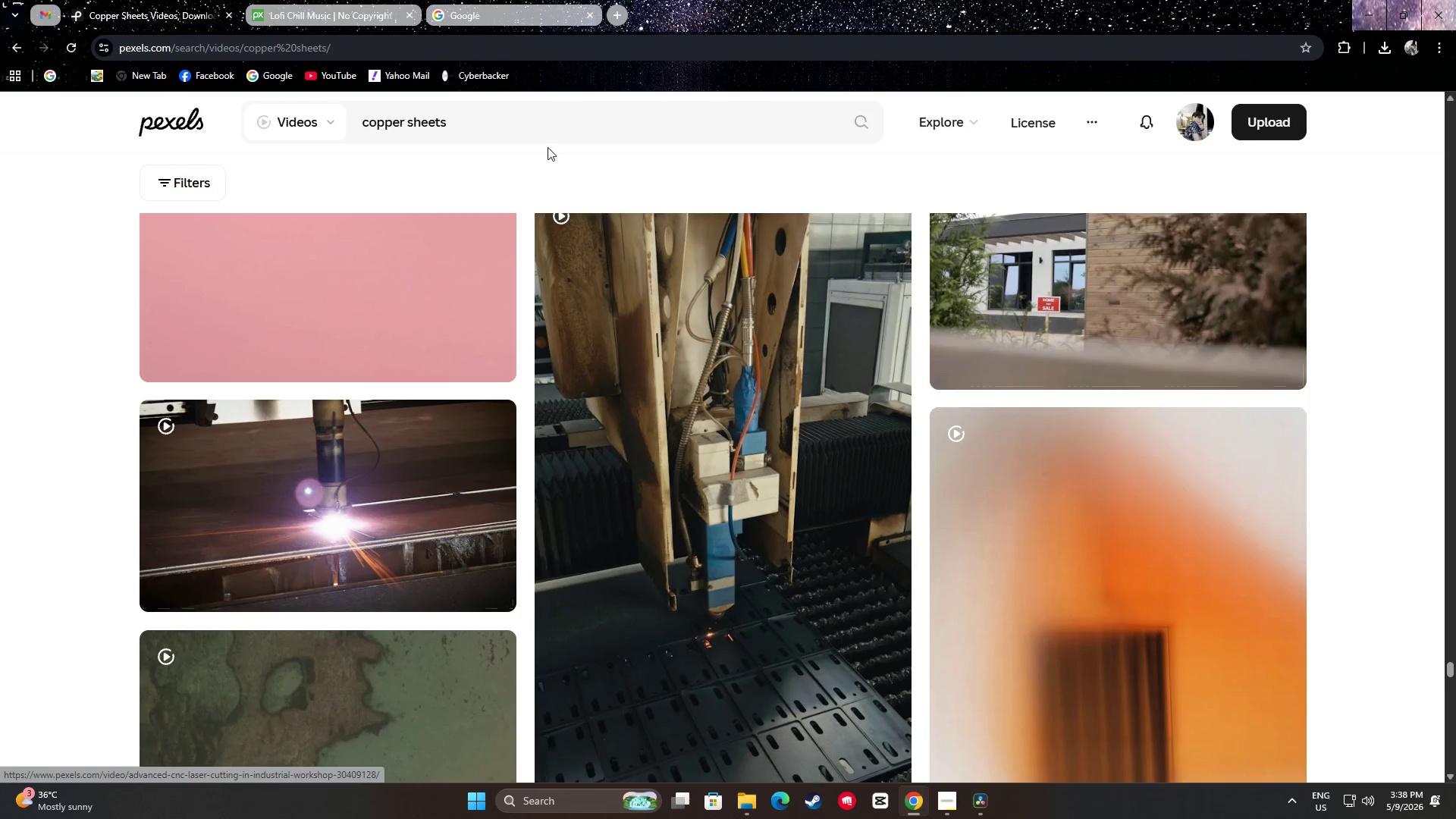 
left_click_drag(start_coordinate=[516, 125], to_coordinate=[357, 114])
 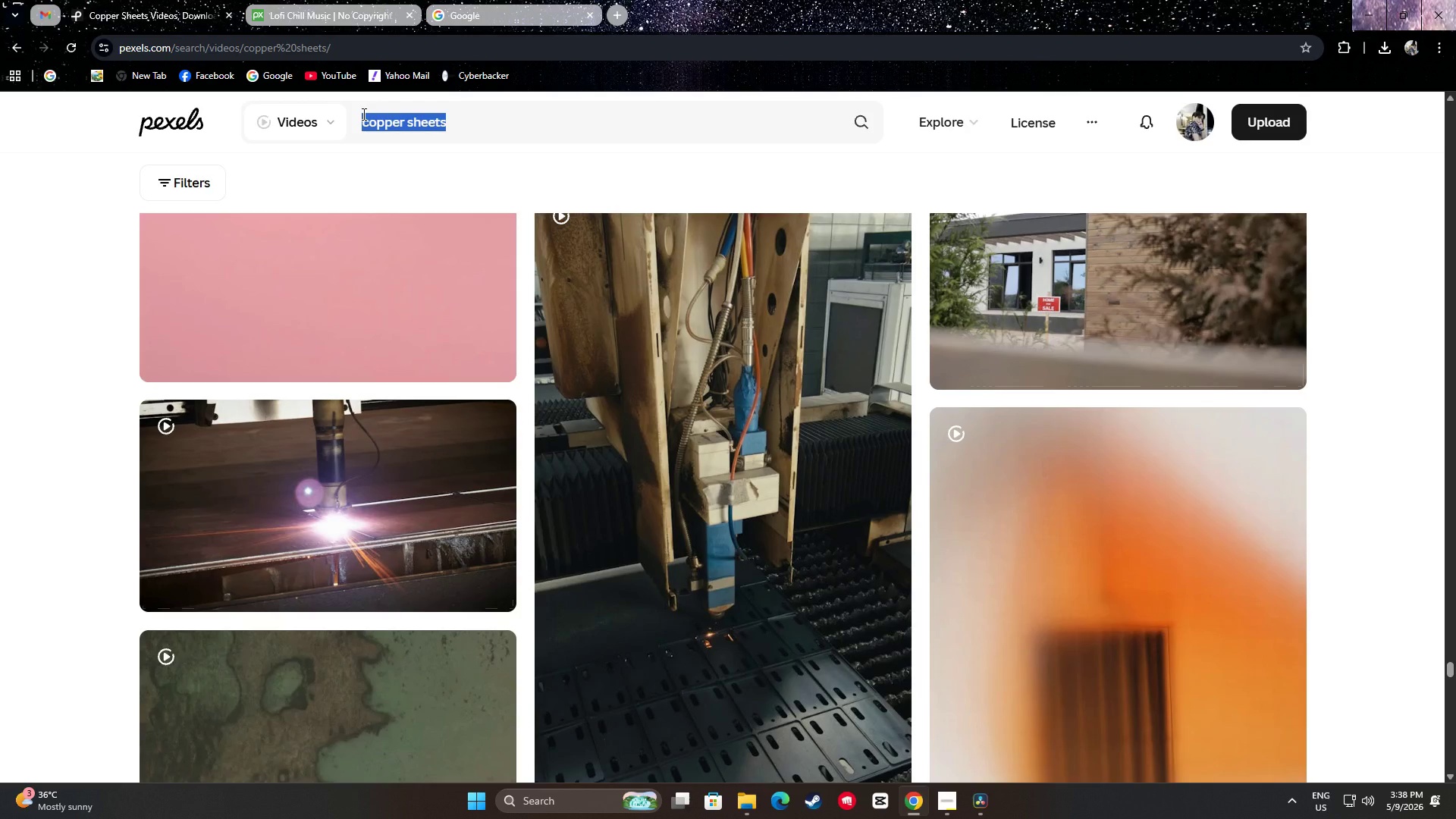 
type(gutt)
 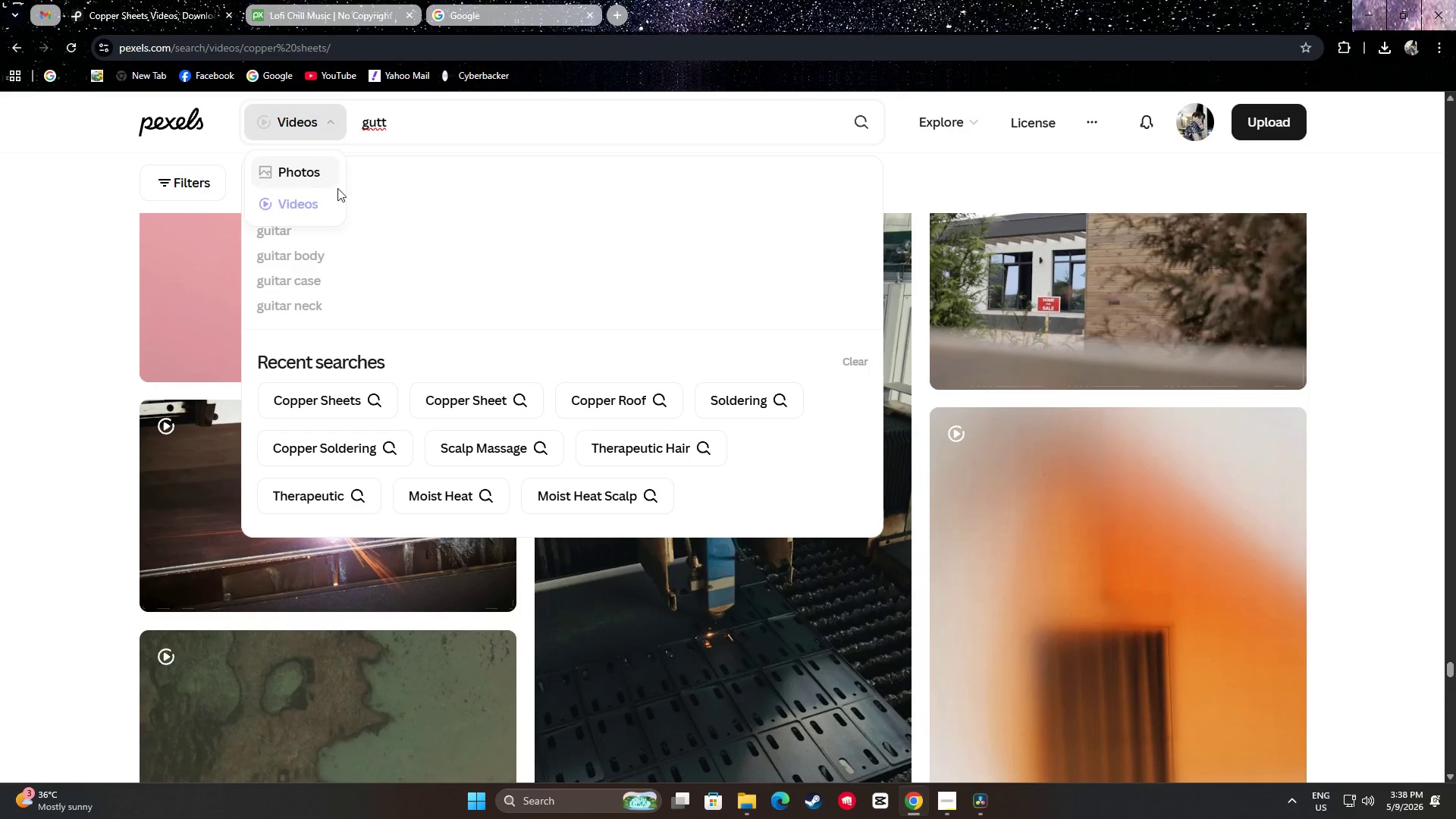 
left_click([284, 179])
 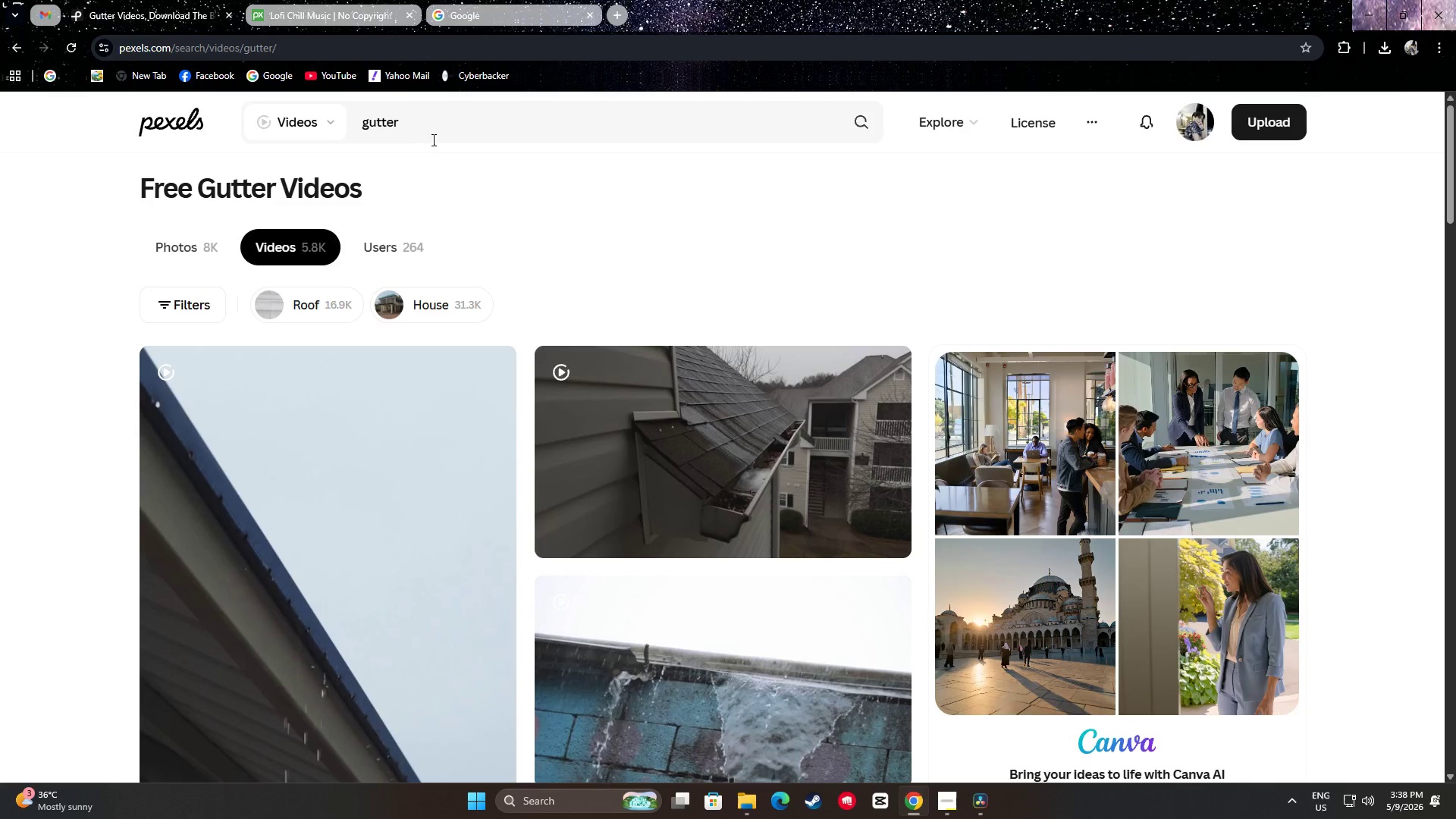 
scroll: coordinate [353, 429], scroll_direction: down, amount: 10.0
 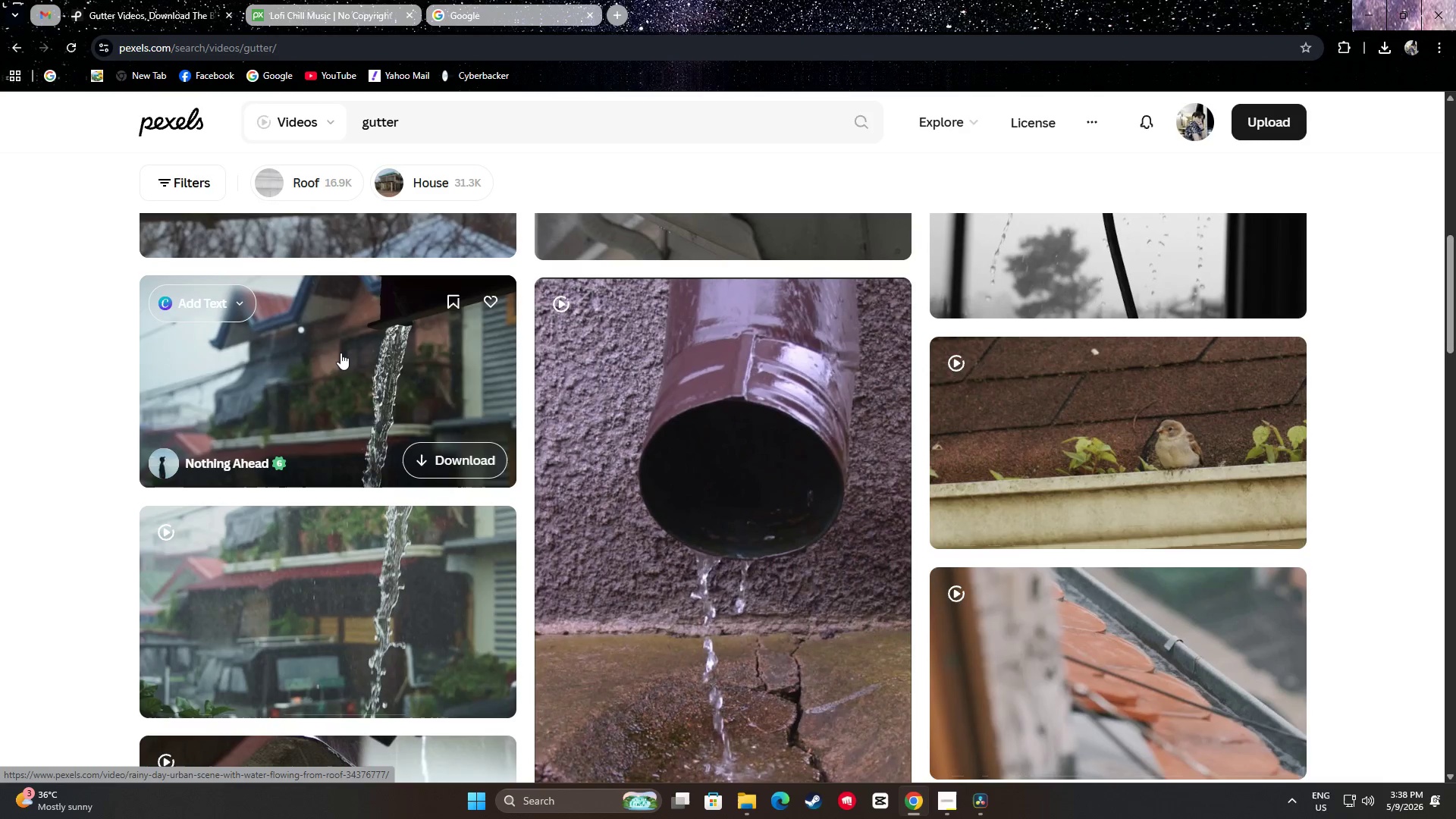 
scroll: coordinate [343, 351], scroll_direction: up, amount: 10.0
 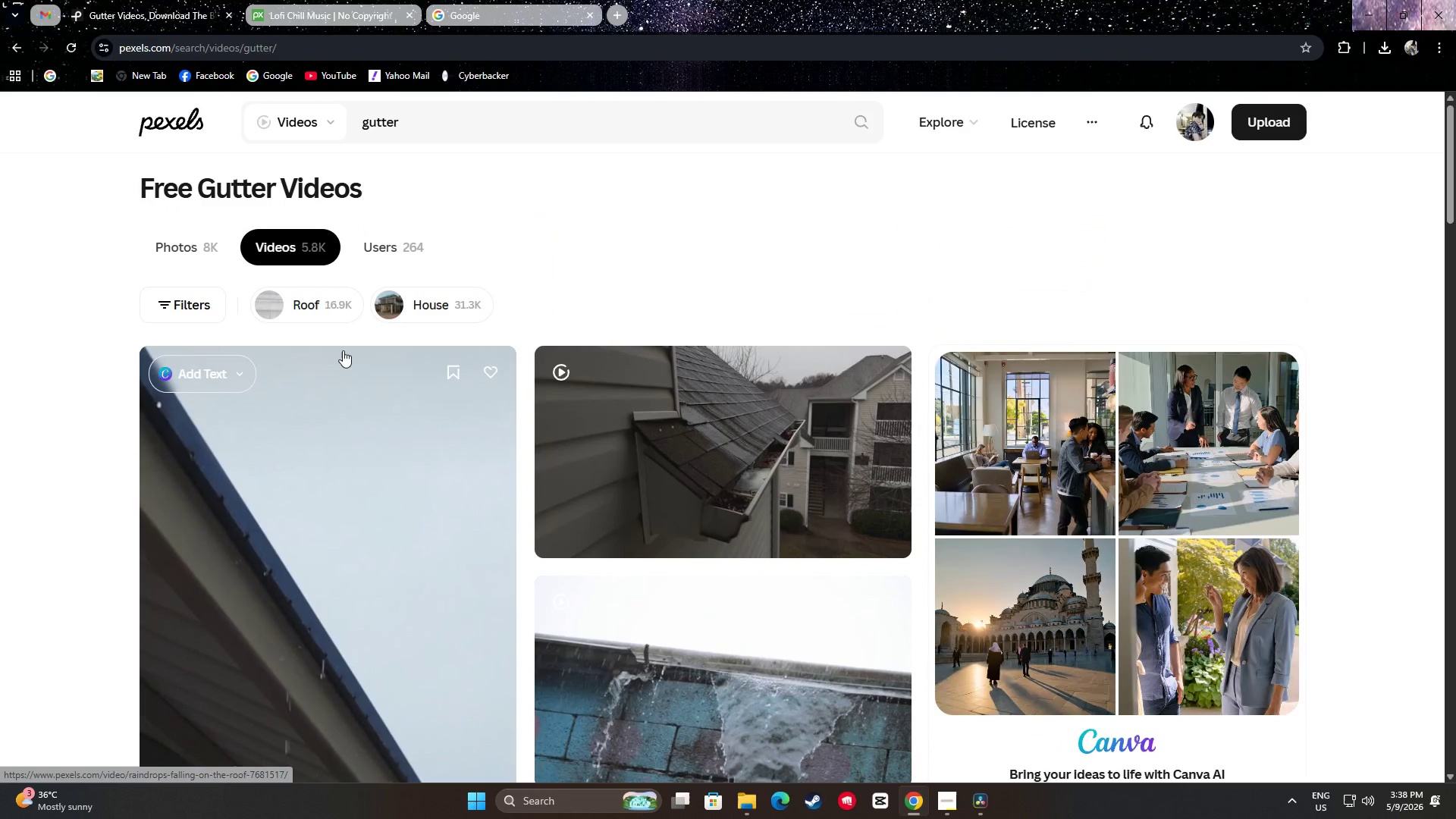 
mouse_move([815, 397])
 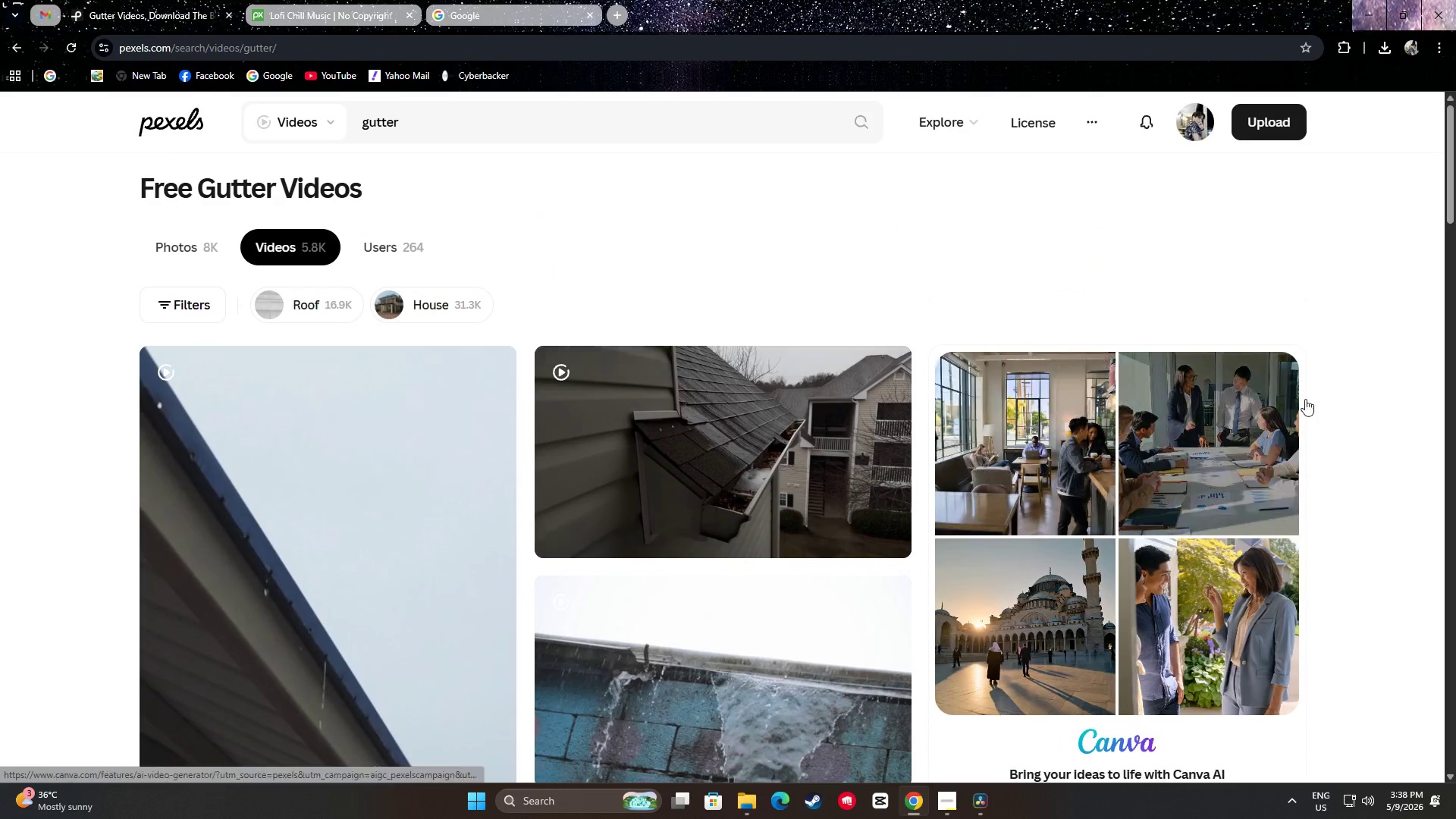 
scroll: coordinate [1345, 402], scroll_direction: down, amount: 30.0
 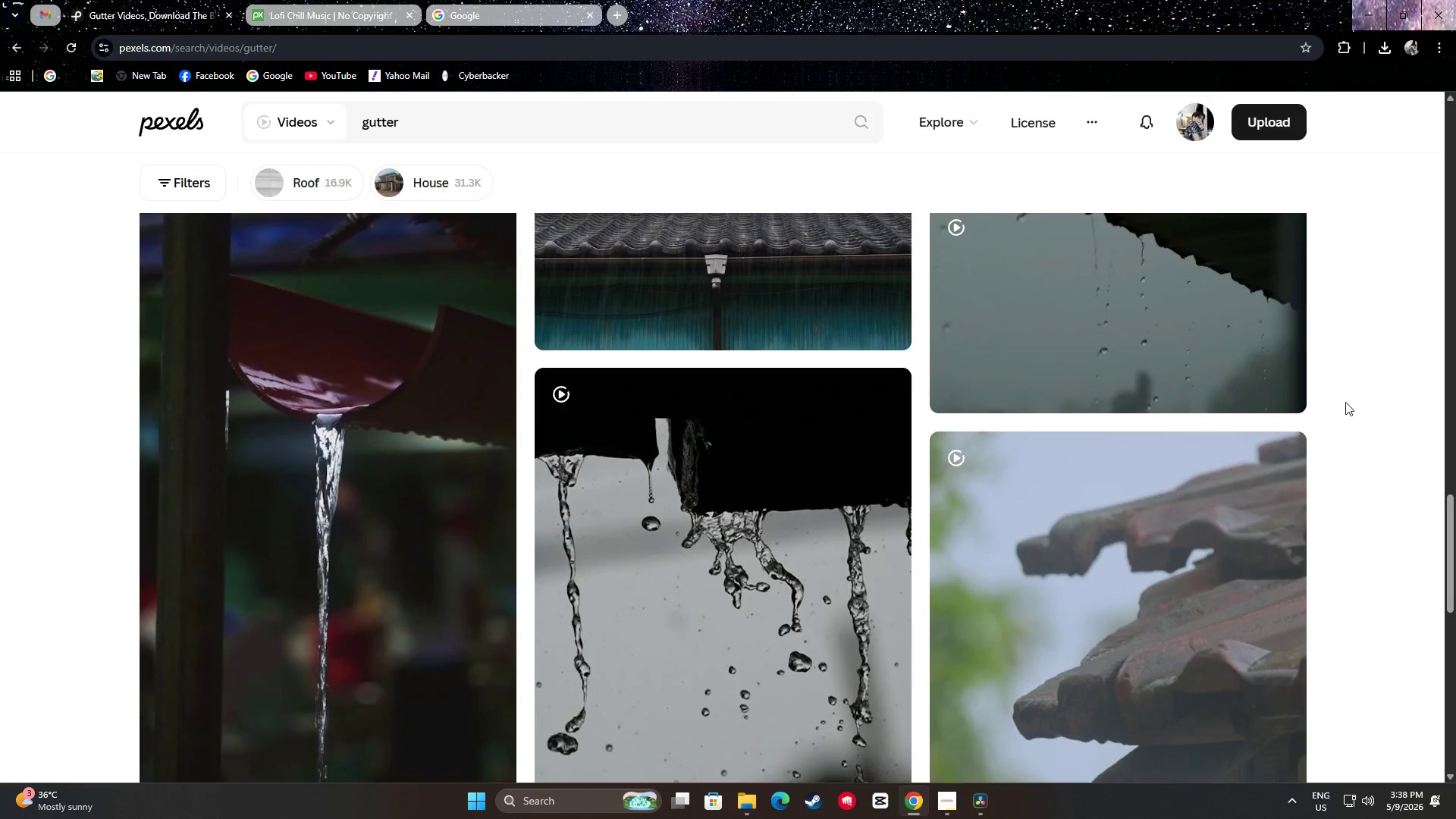 
scroll: coordinate [1363, 423], scroll_direction: down, amount: 25.0
 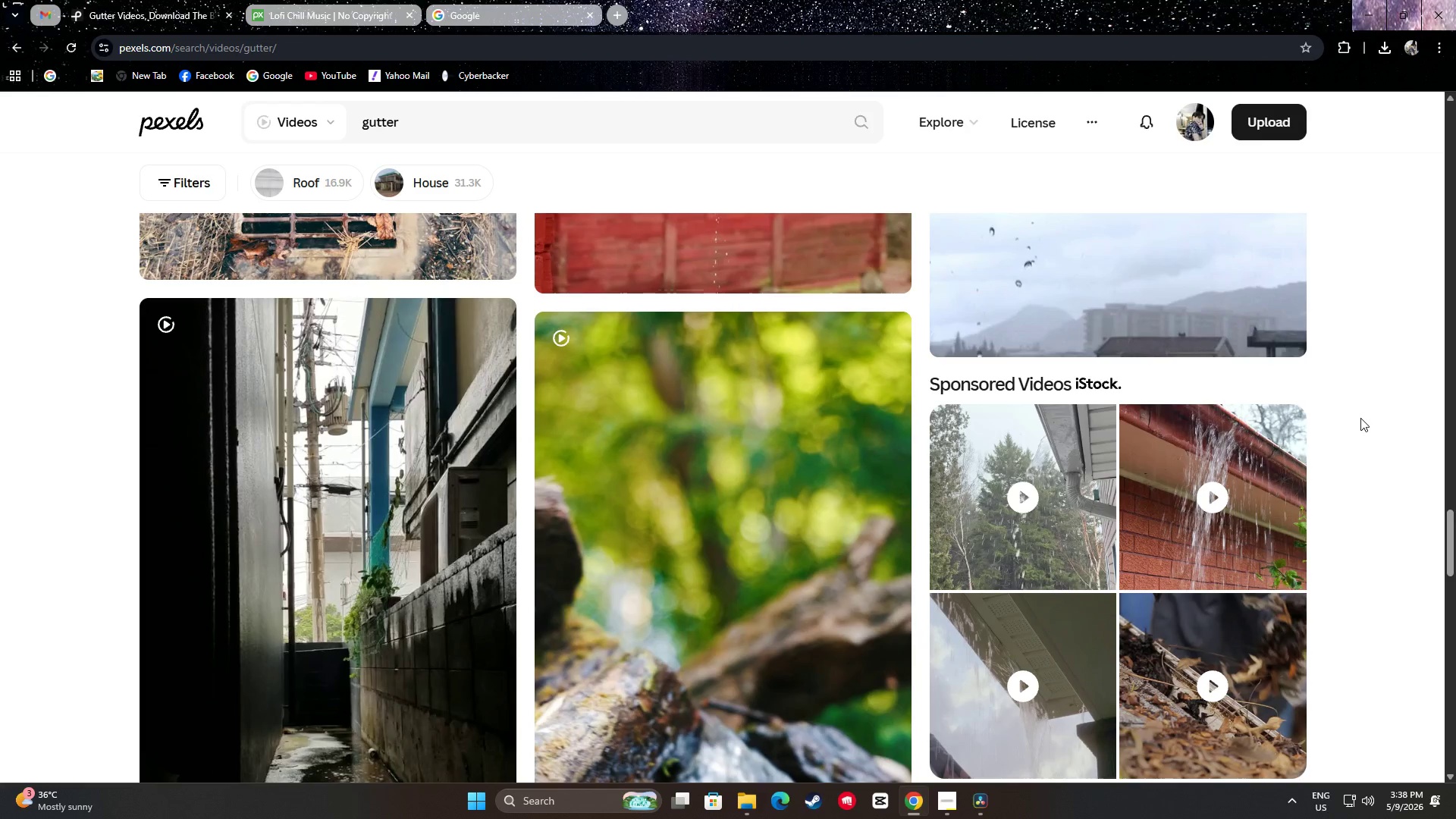 
scroll: coordinate [1353, 420], scroll_direction: down, amount: 24.0
 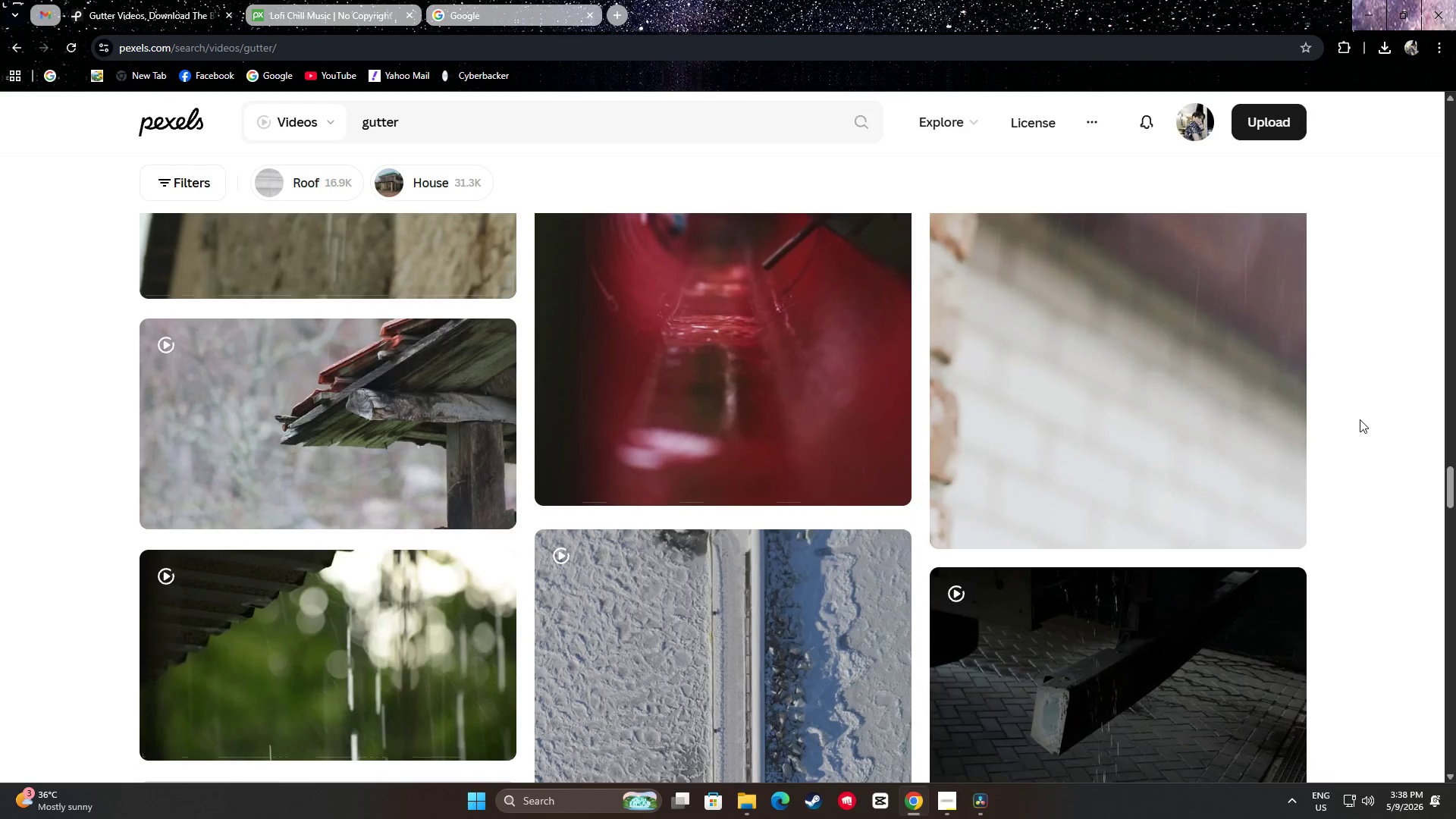 
scroll: coordinate [1357, 417], scroll_direction: up, amount: 4.0
 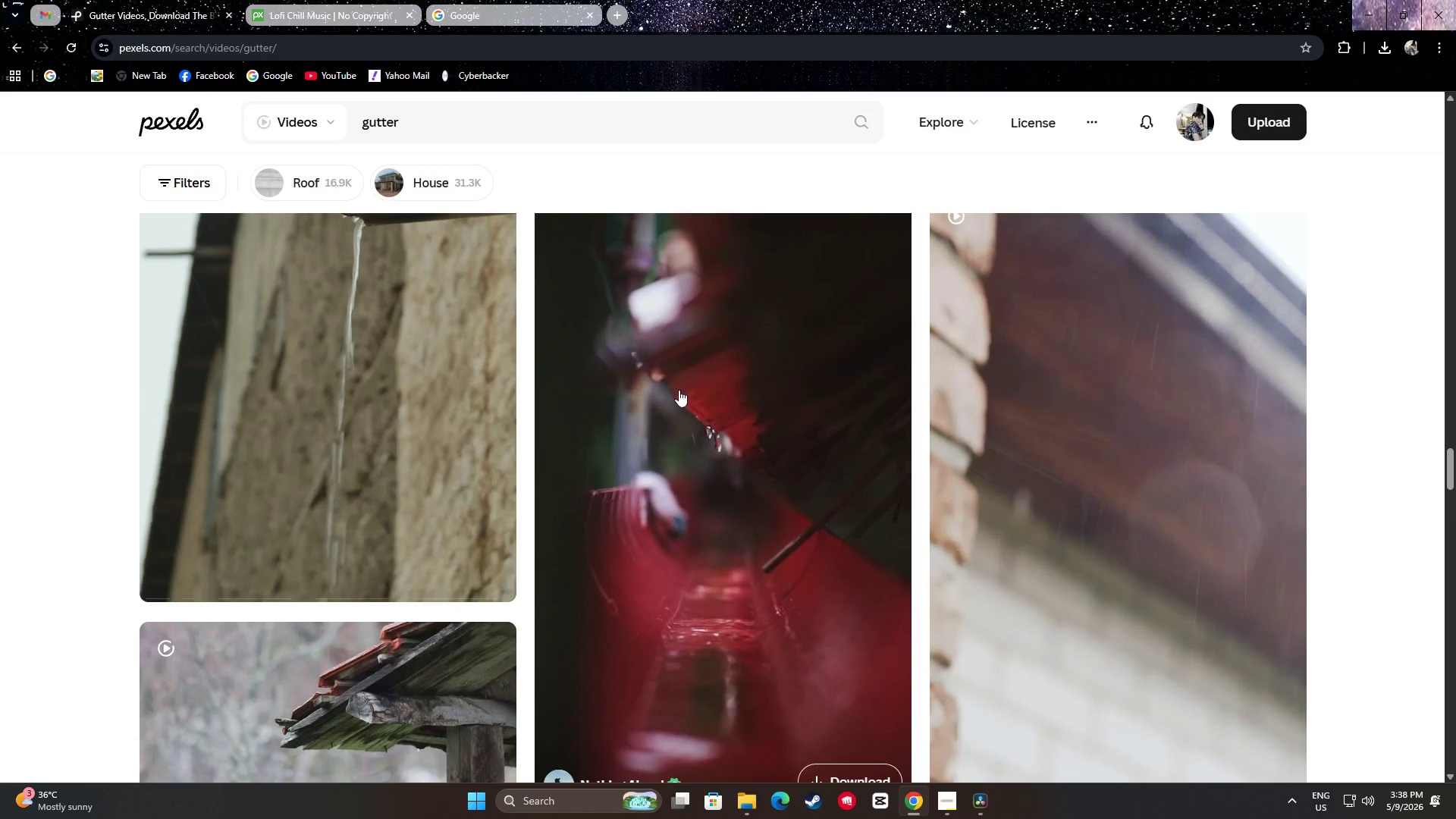 
scroll: coordinate [729, 378], scroll_direction: down, amount: 2.0
 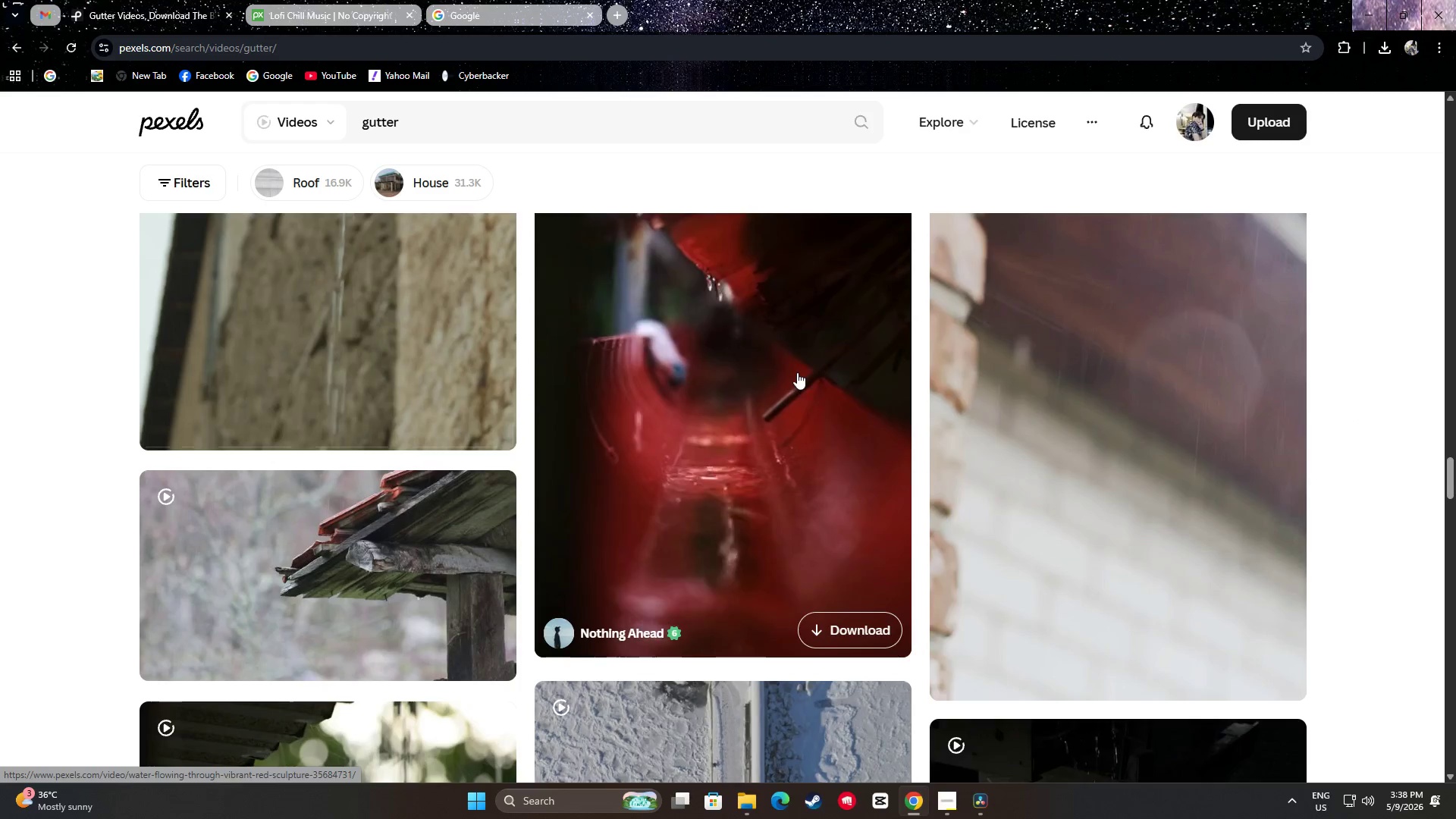 
scroll: coordinate [795, 367], scroll_direction: up, amount: 1.0
 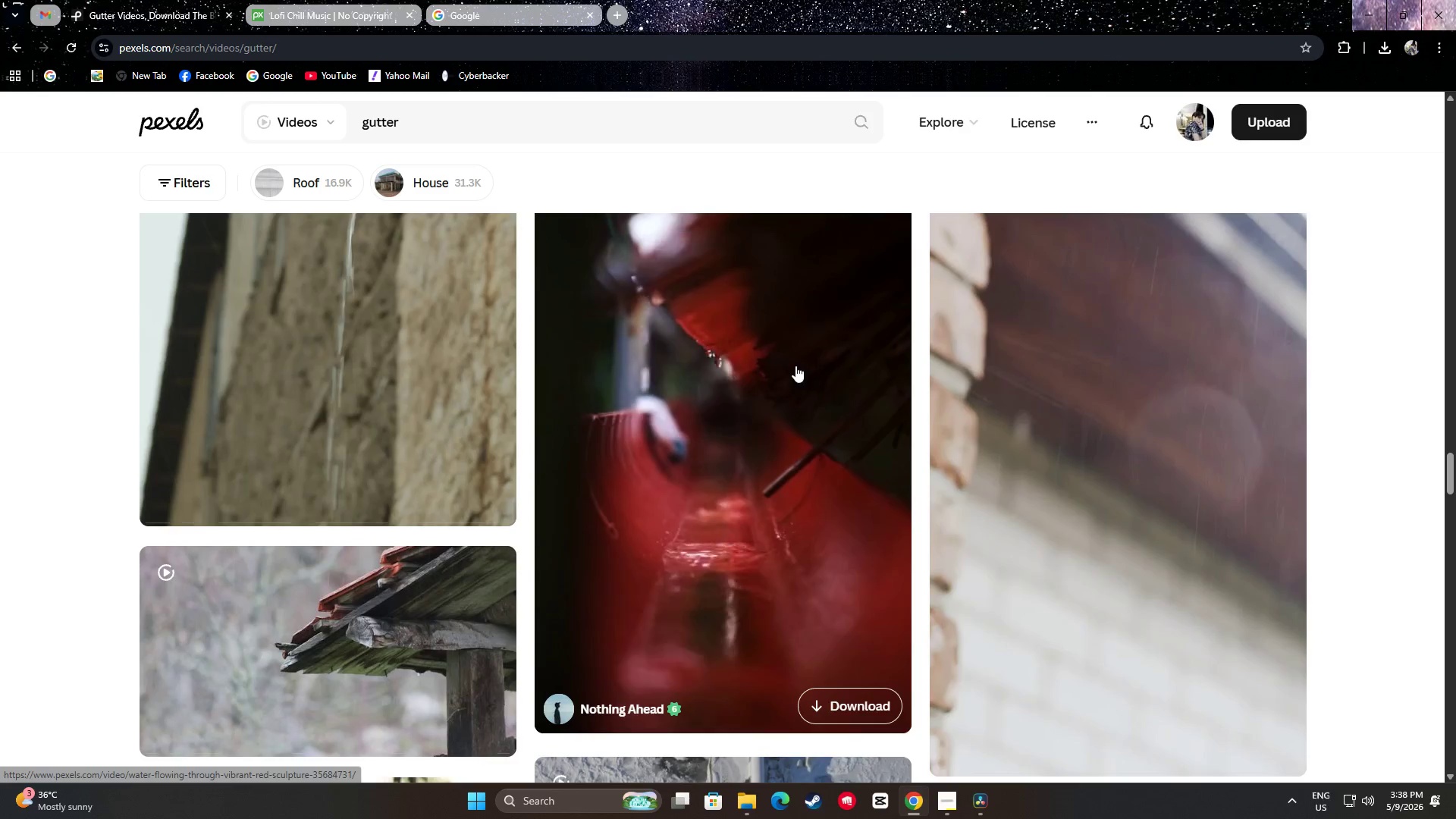 
scroll: coordinate [1315, 371], scroll_direction: down, amount: 38.0
 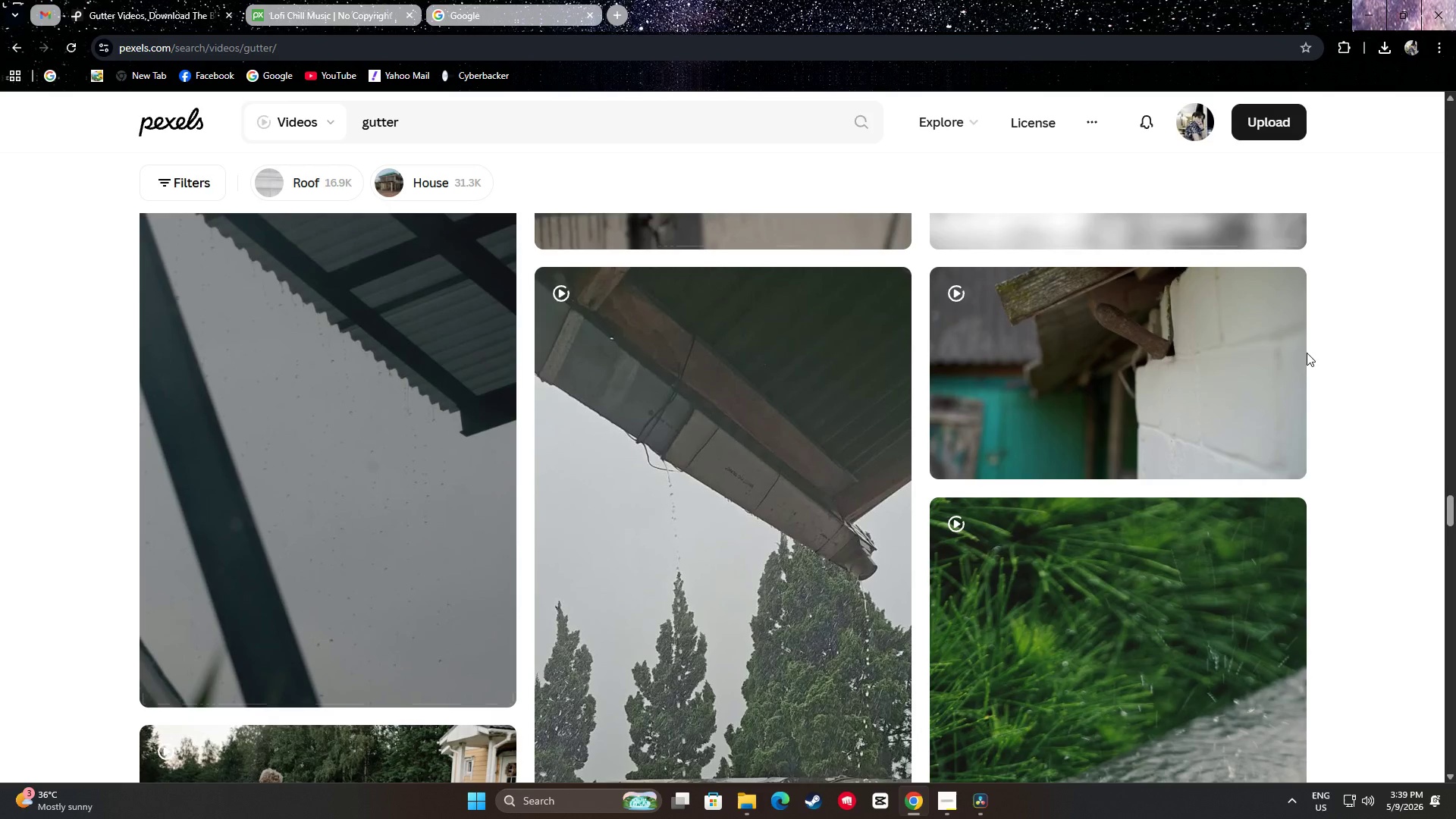 
scroll: coordinate [1254, 331], scroll_direction: down, amount: 22.0
 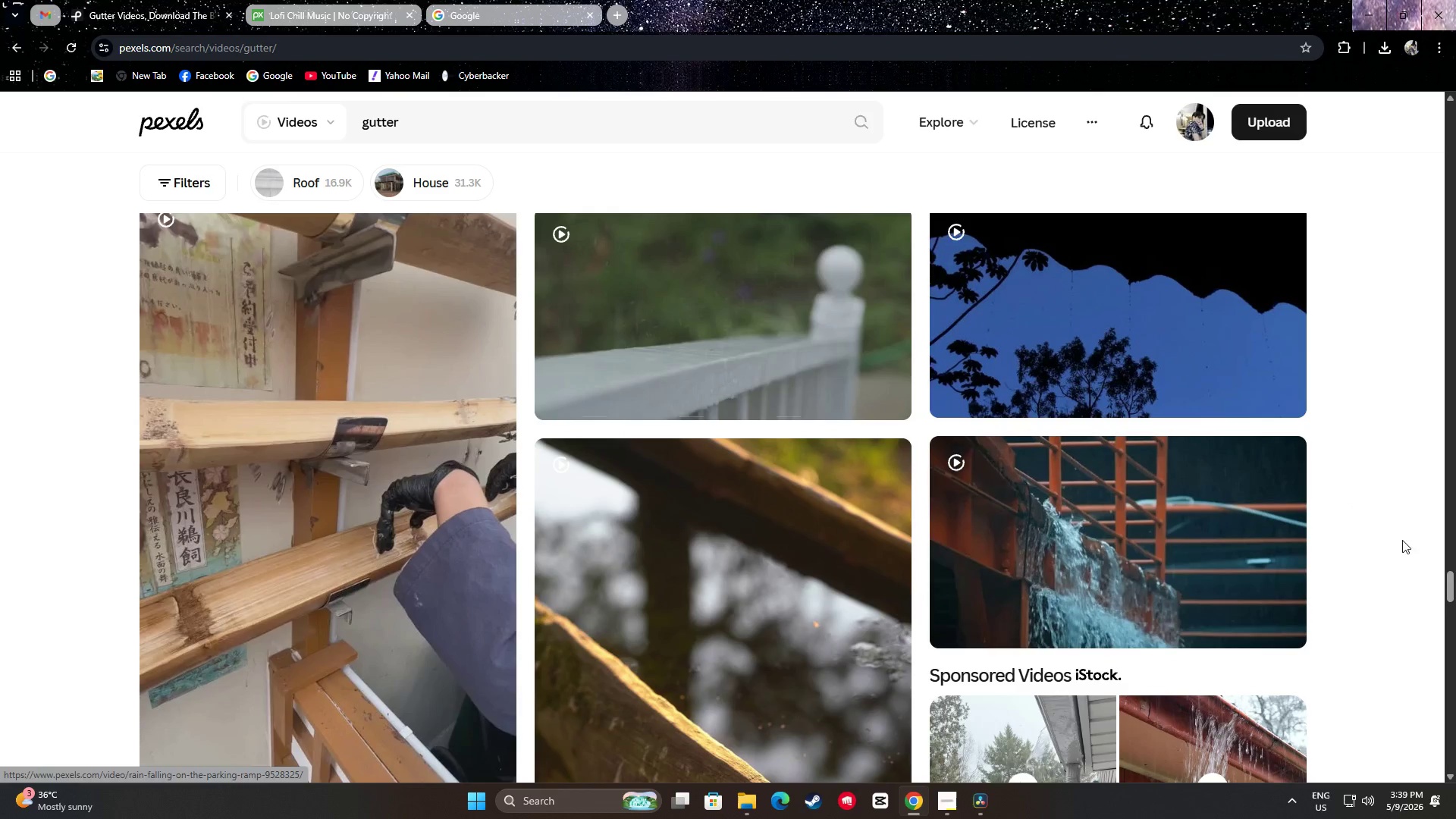 
left_click_drag(start_coordinate=[1455, 594], to_coordinate=[1387, 715])
 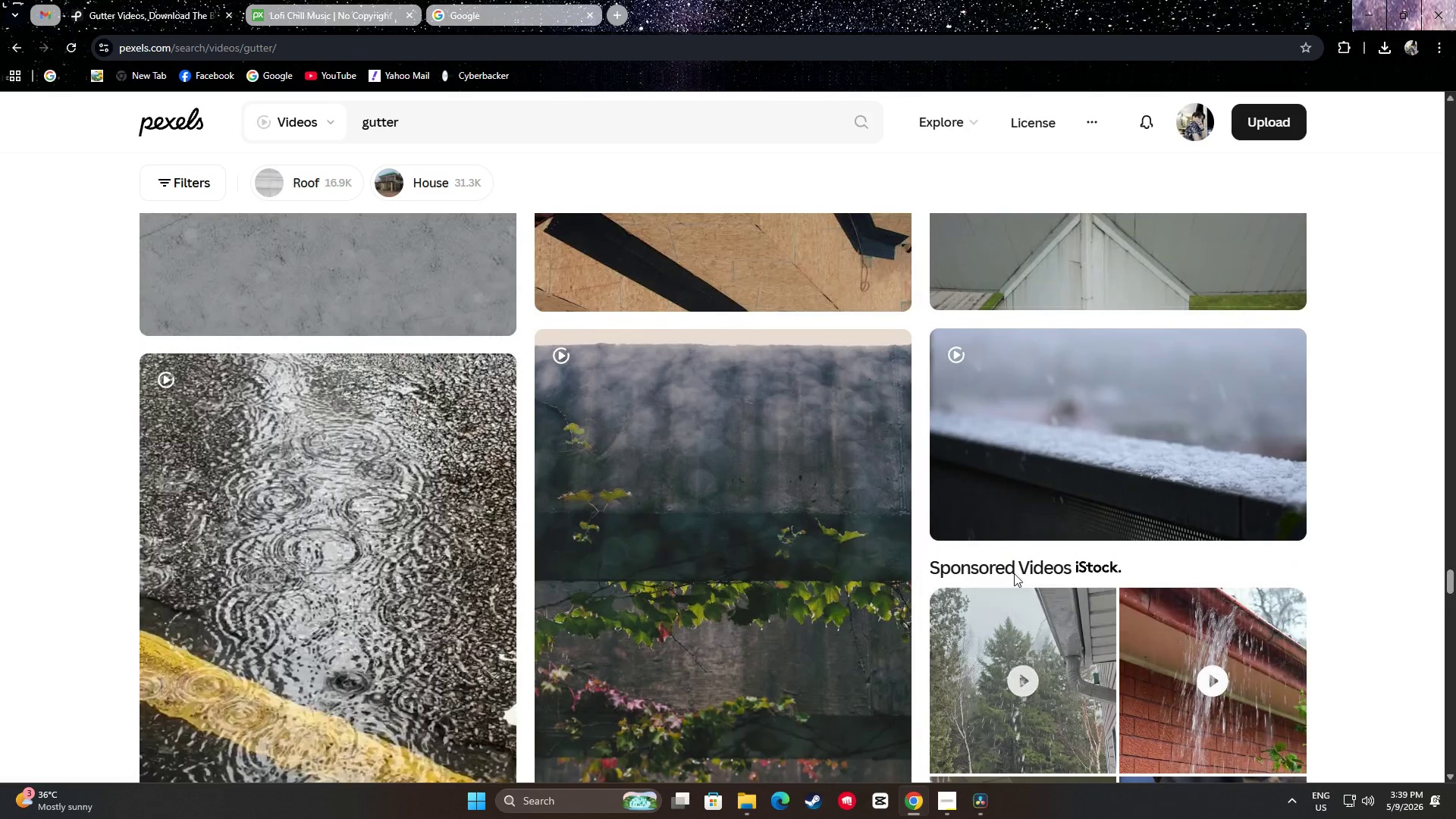 
scroll: coordinate [632, 438], scroll_direction: down, amount: 15.0
 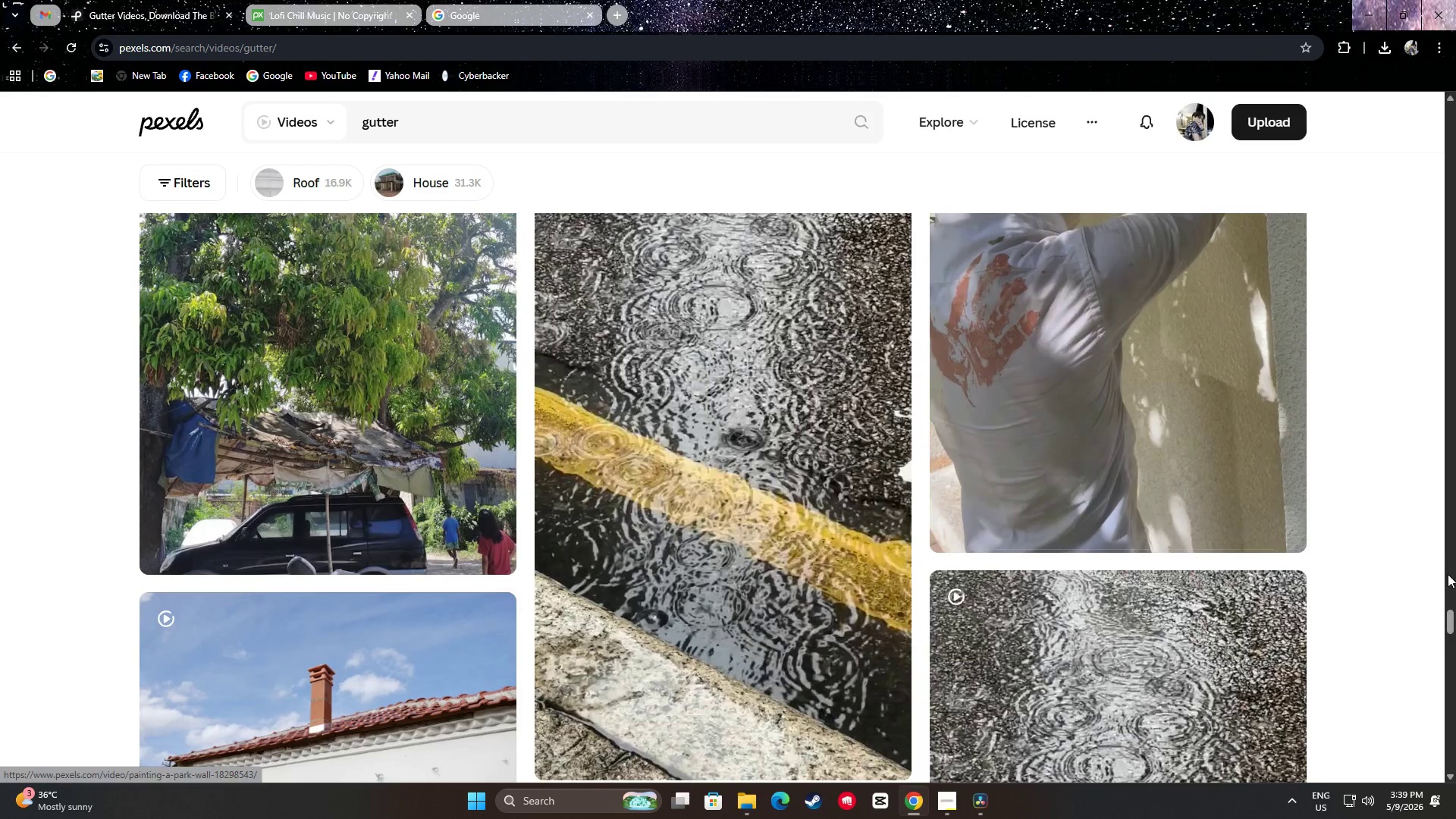 
left_click_drag(start_coordinate=[1454, 620], to_coordinate=[1447, 108])
 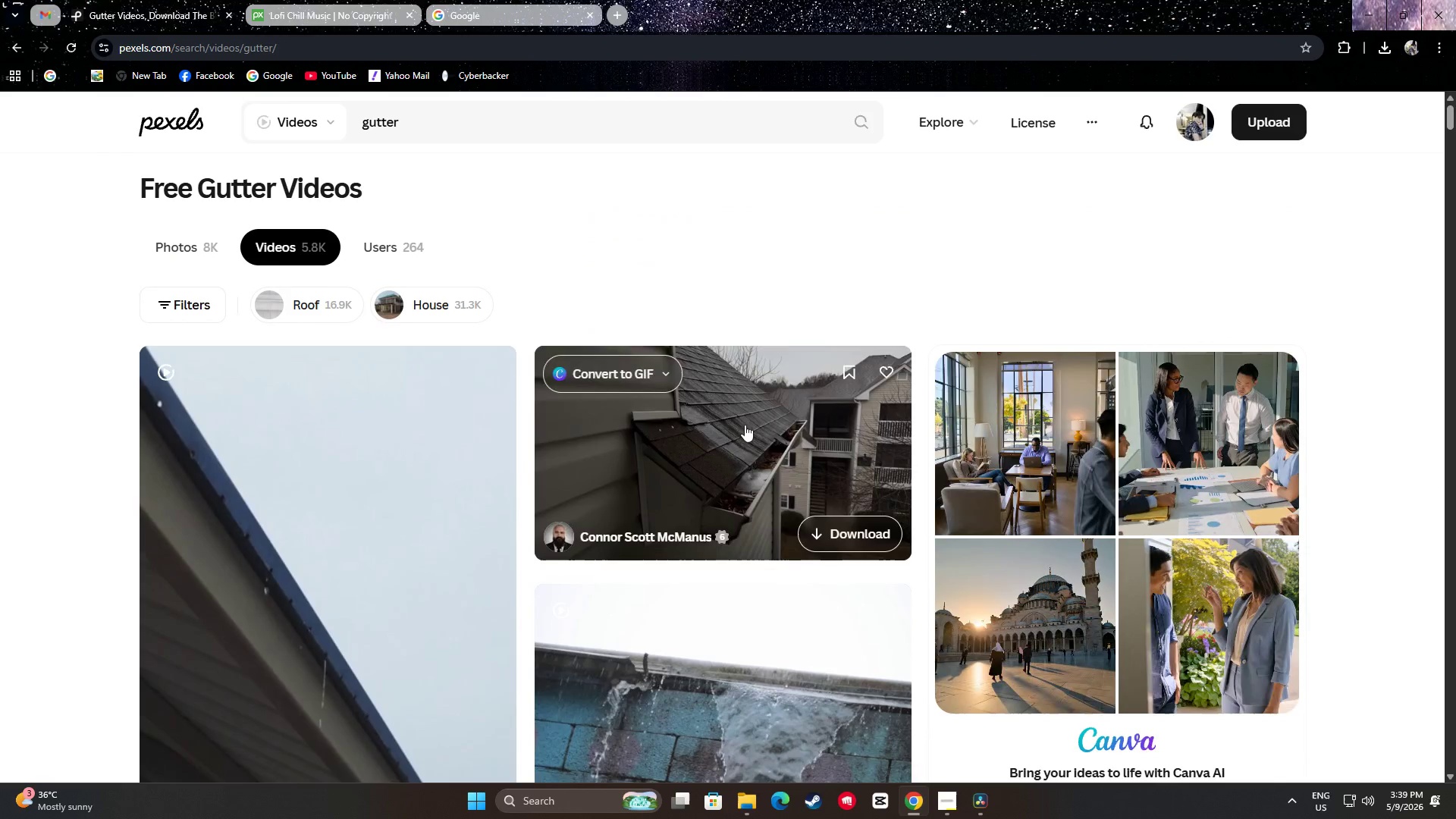 
scroll: coordinate [414, 428], scroll_direction: down, amount: 3.0
 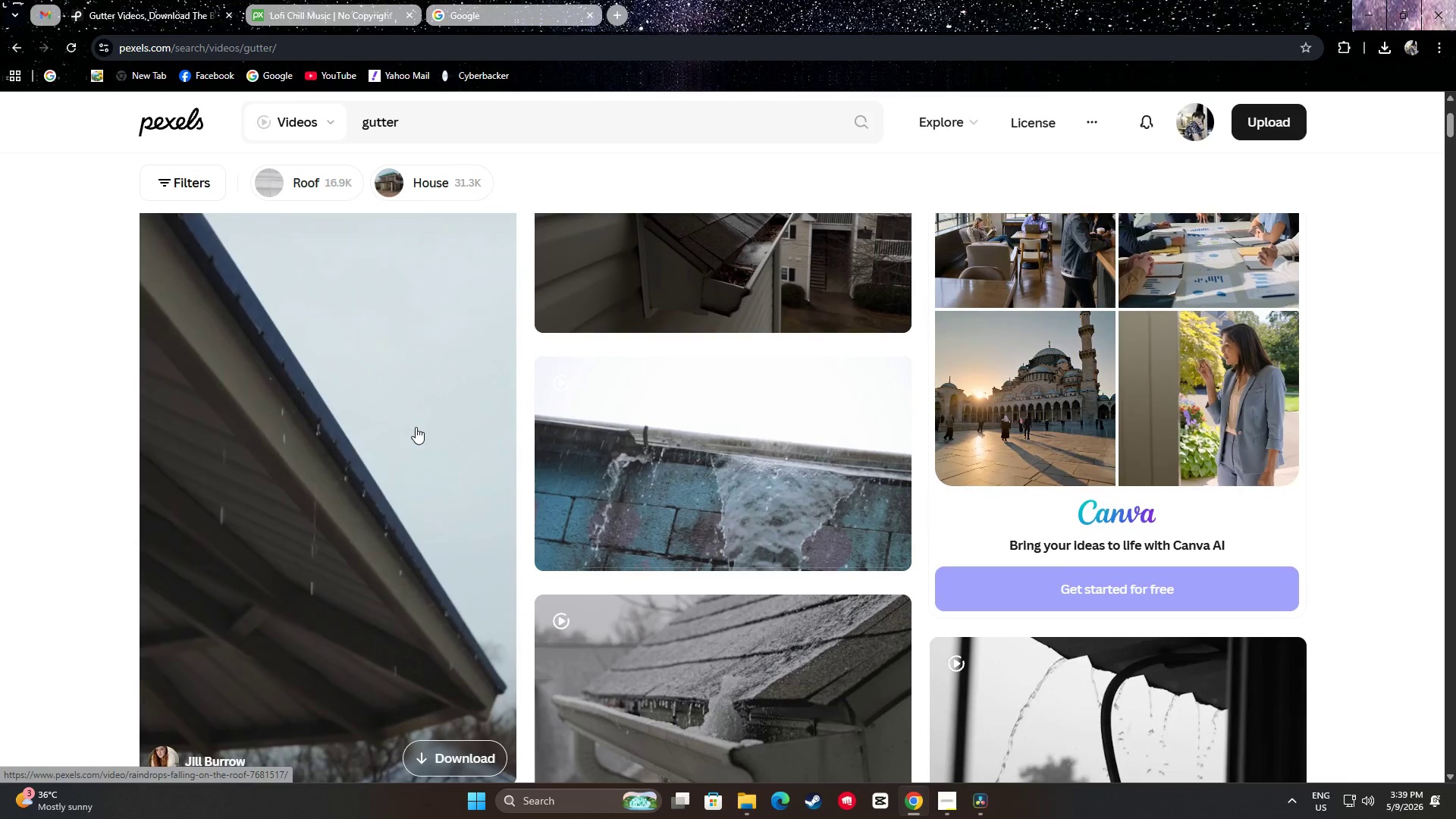 
wait(20.14)
 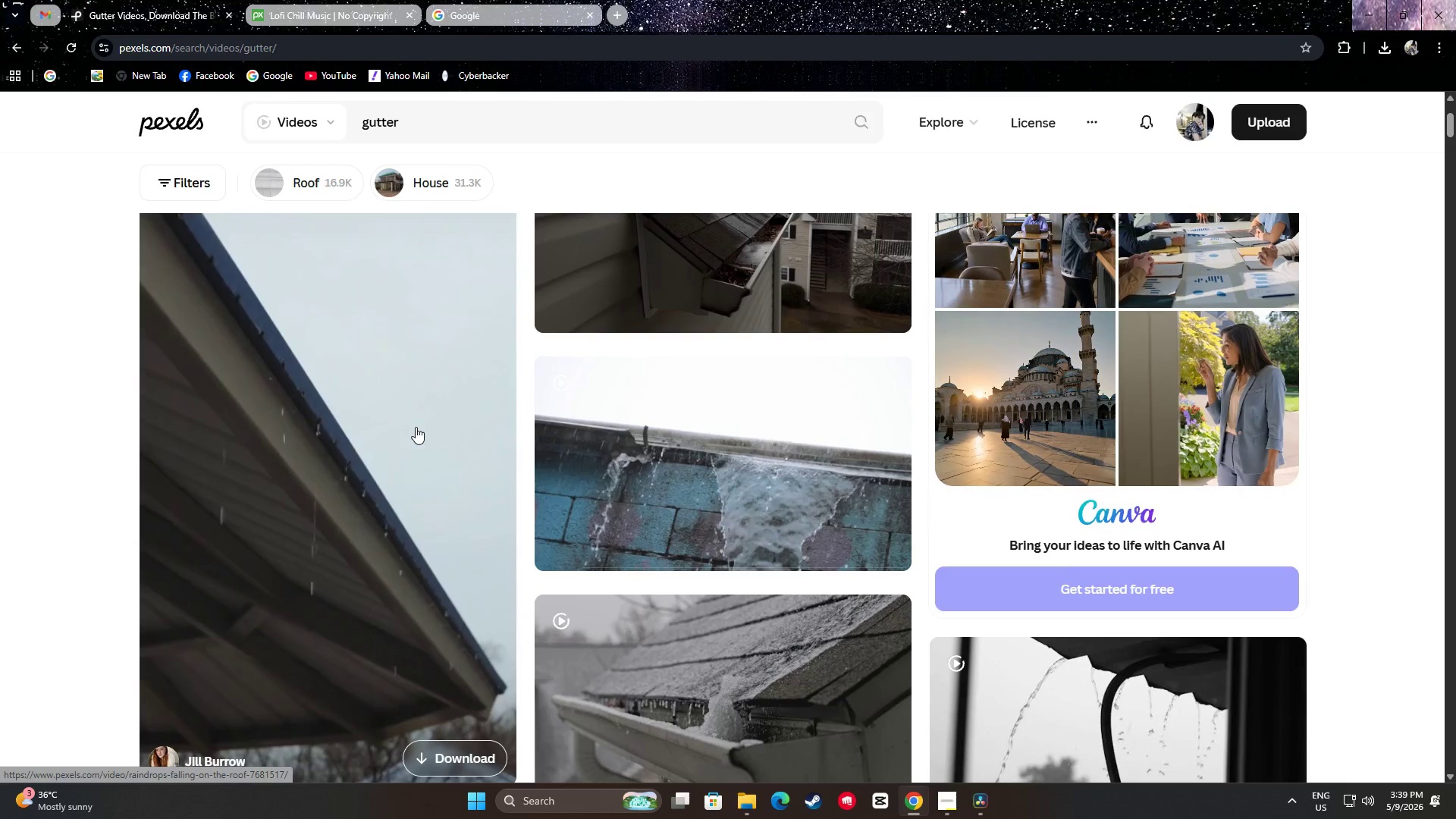 
scroll: coordinate [694, 375], scroll_direction: up, amount: 4.0
 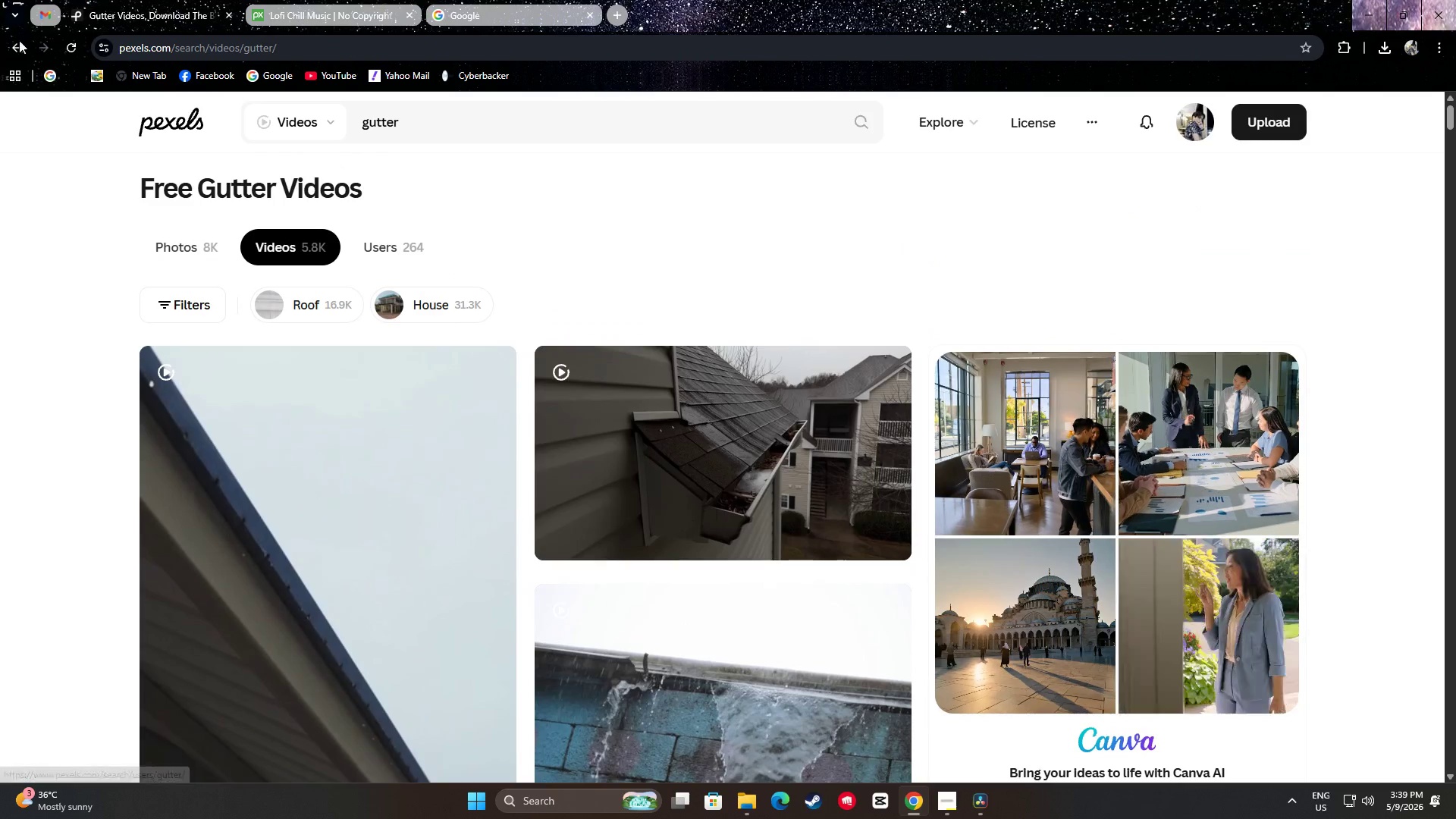 
left_click([14, 44])
 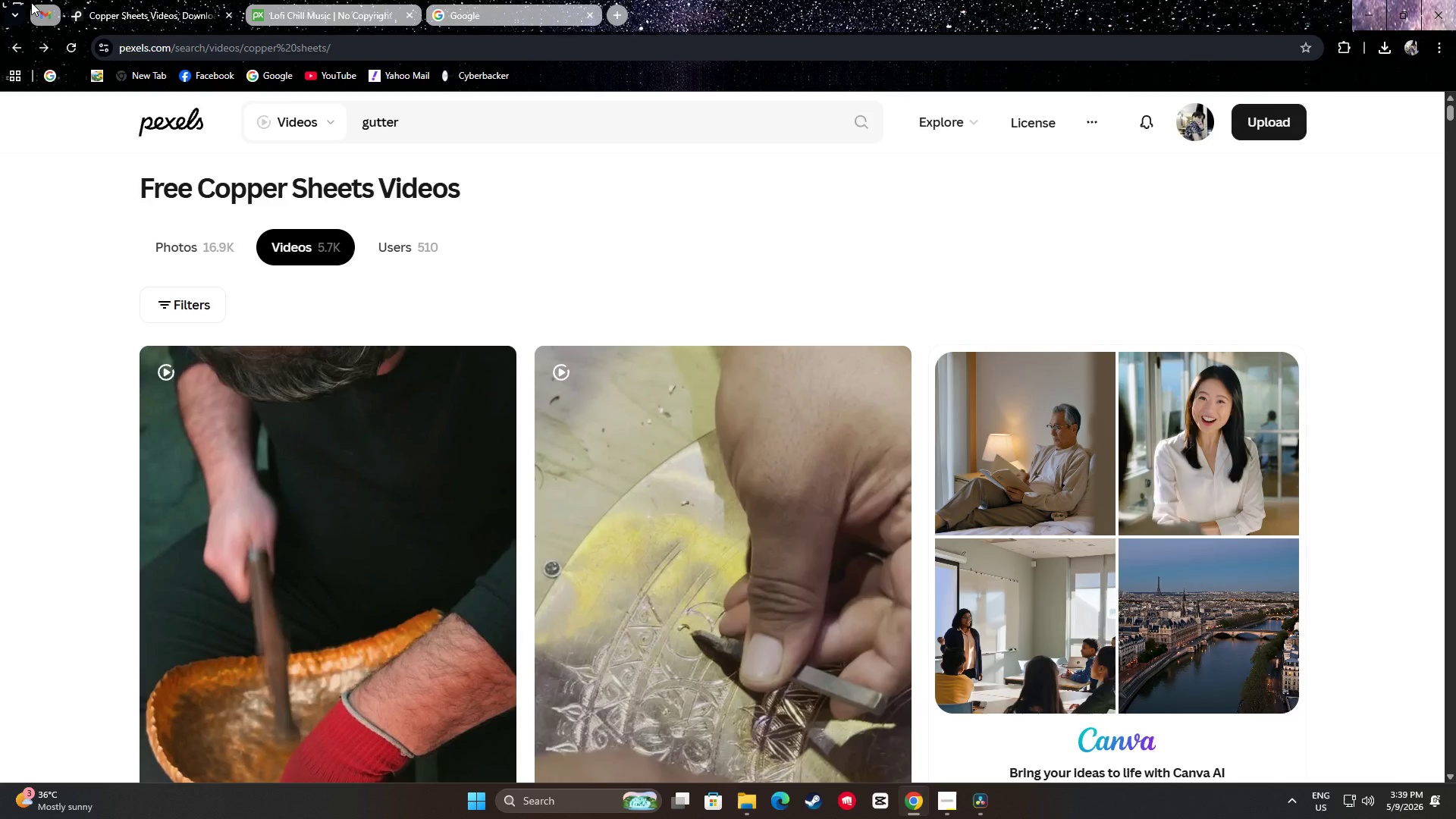 
left_click_drag(start_coordinate=[441, 124], to_coordinate=[296, 119])
 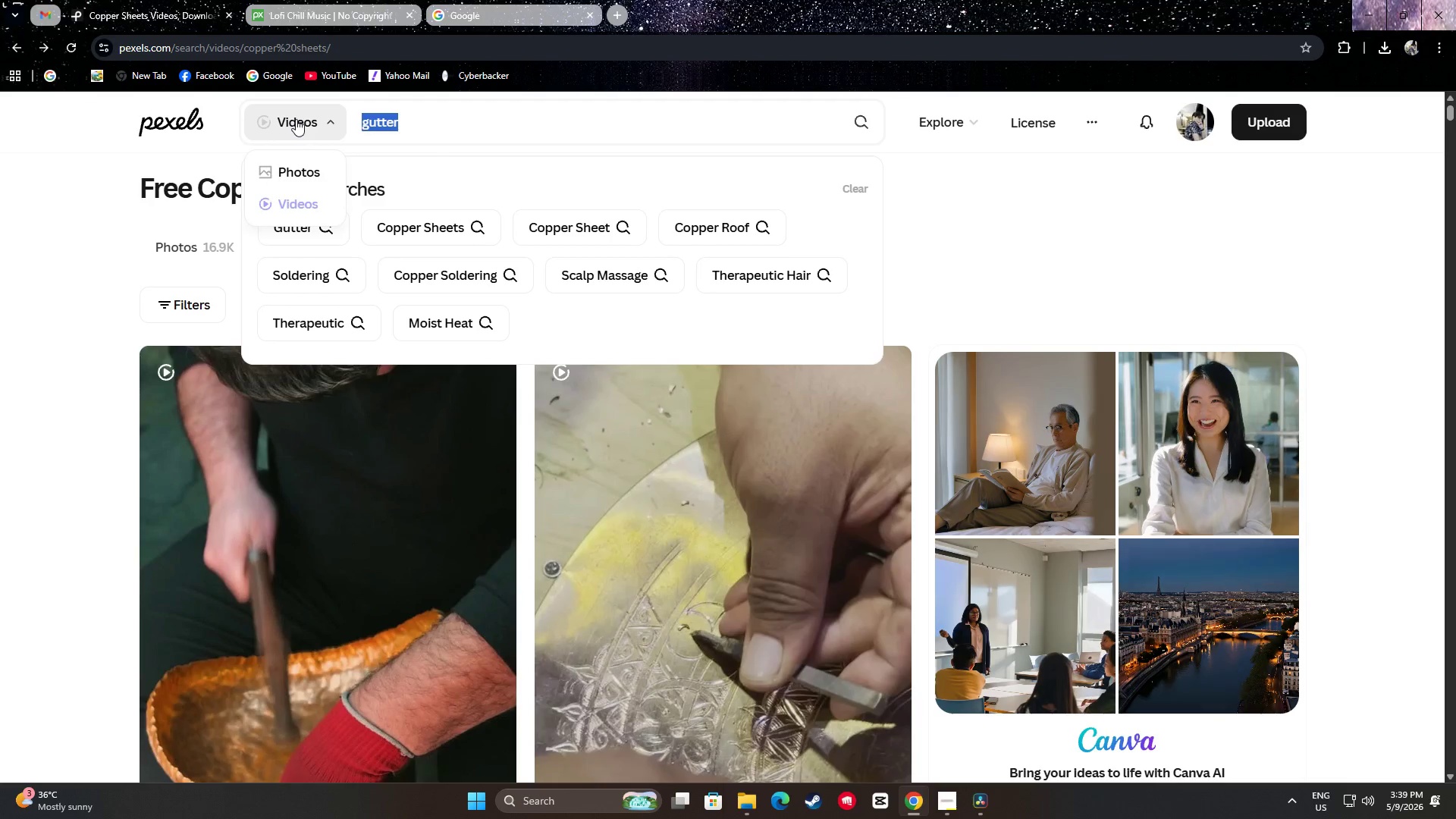 
type(metal )
 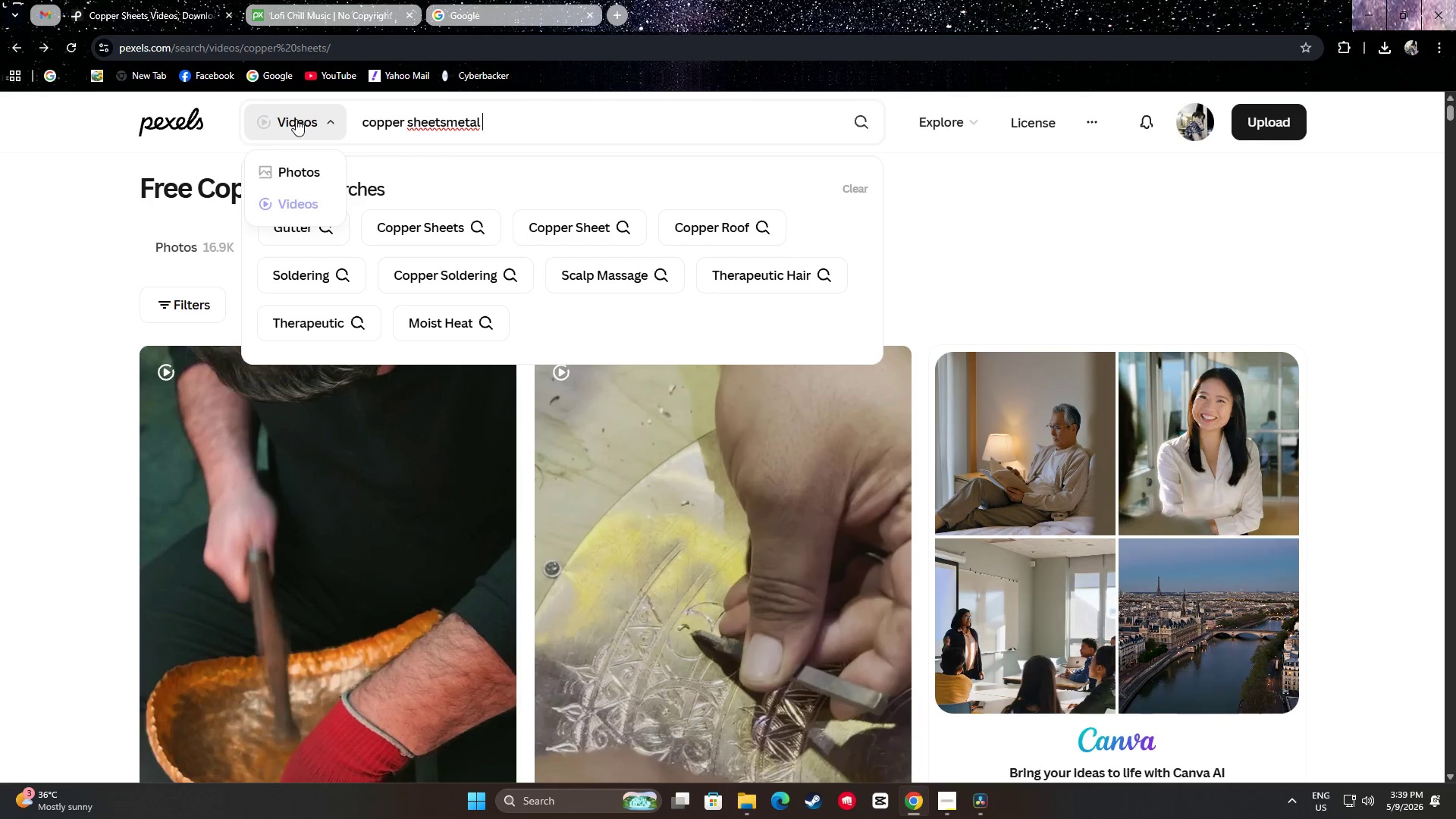 
key(Control+ControlLeft)
 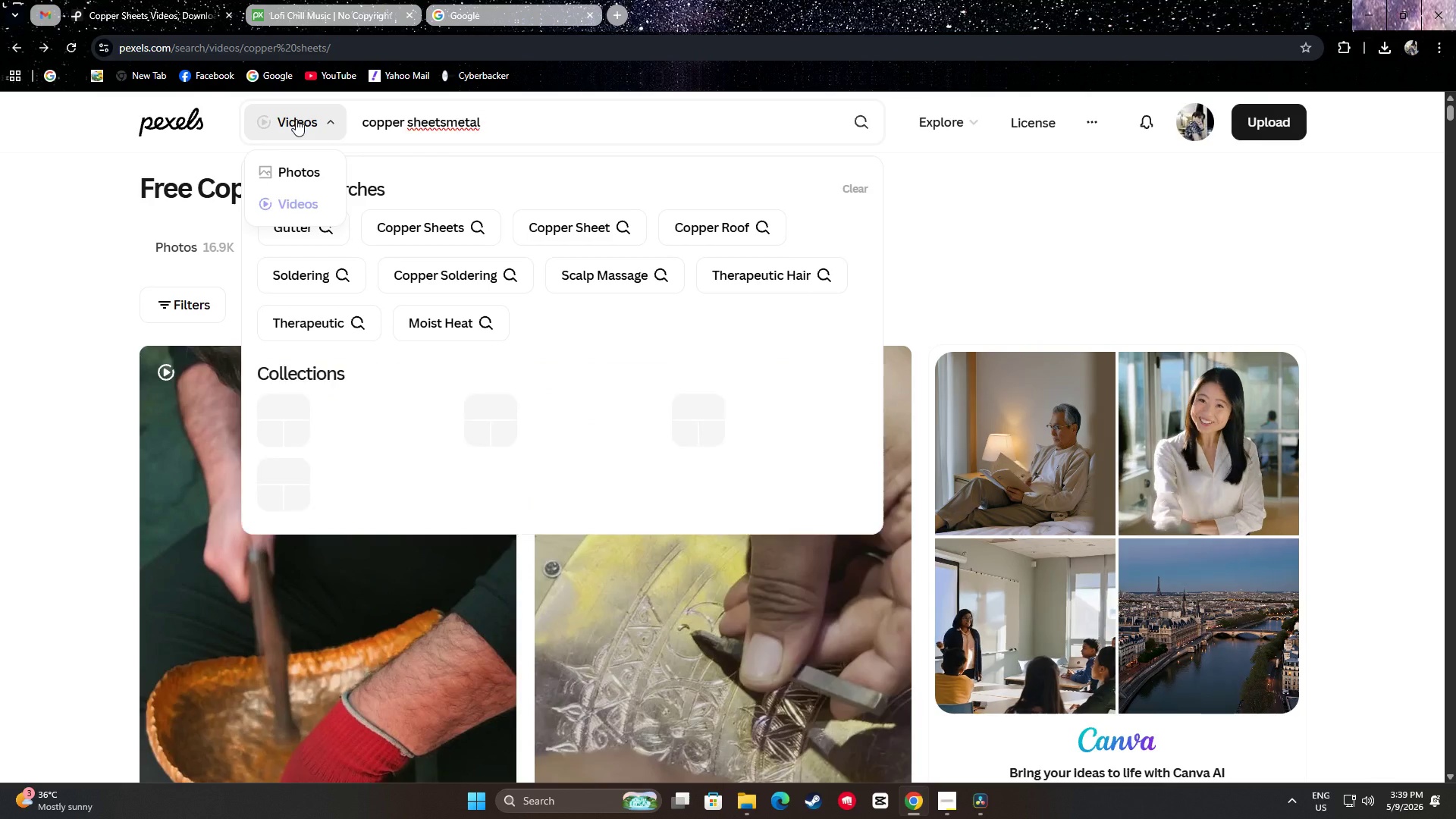 
key(Control+A)
 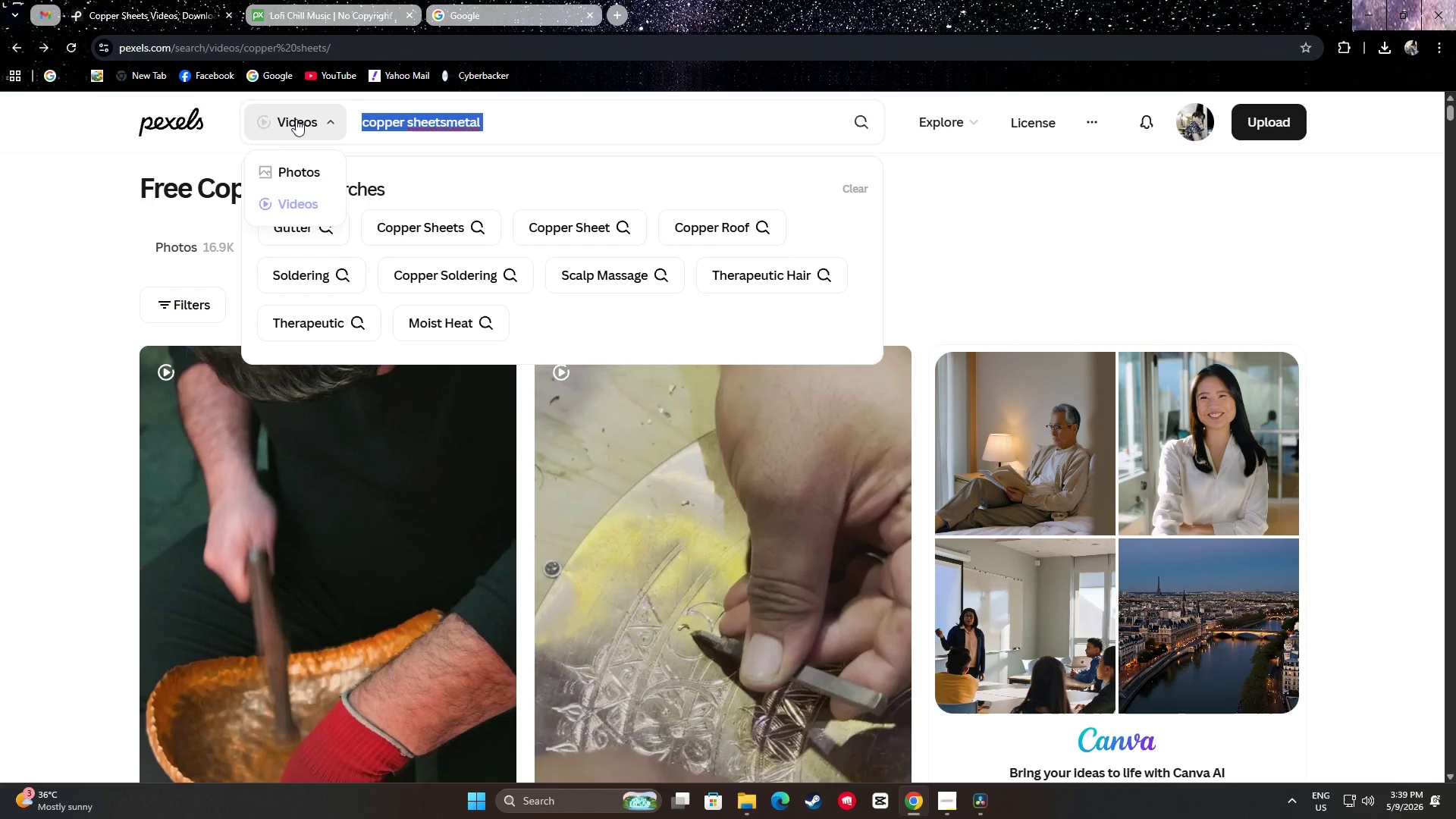 
type(metal worj)
key(Backspace)
type(king)
 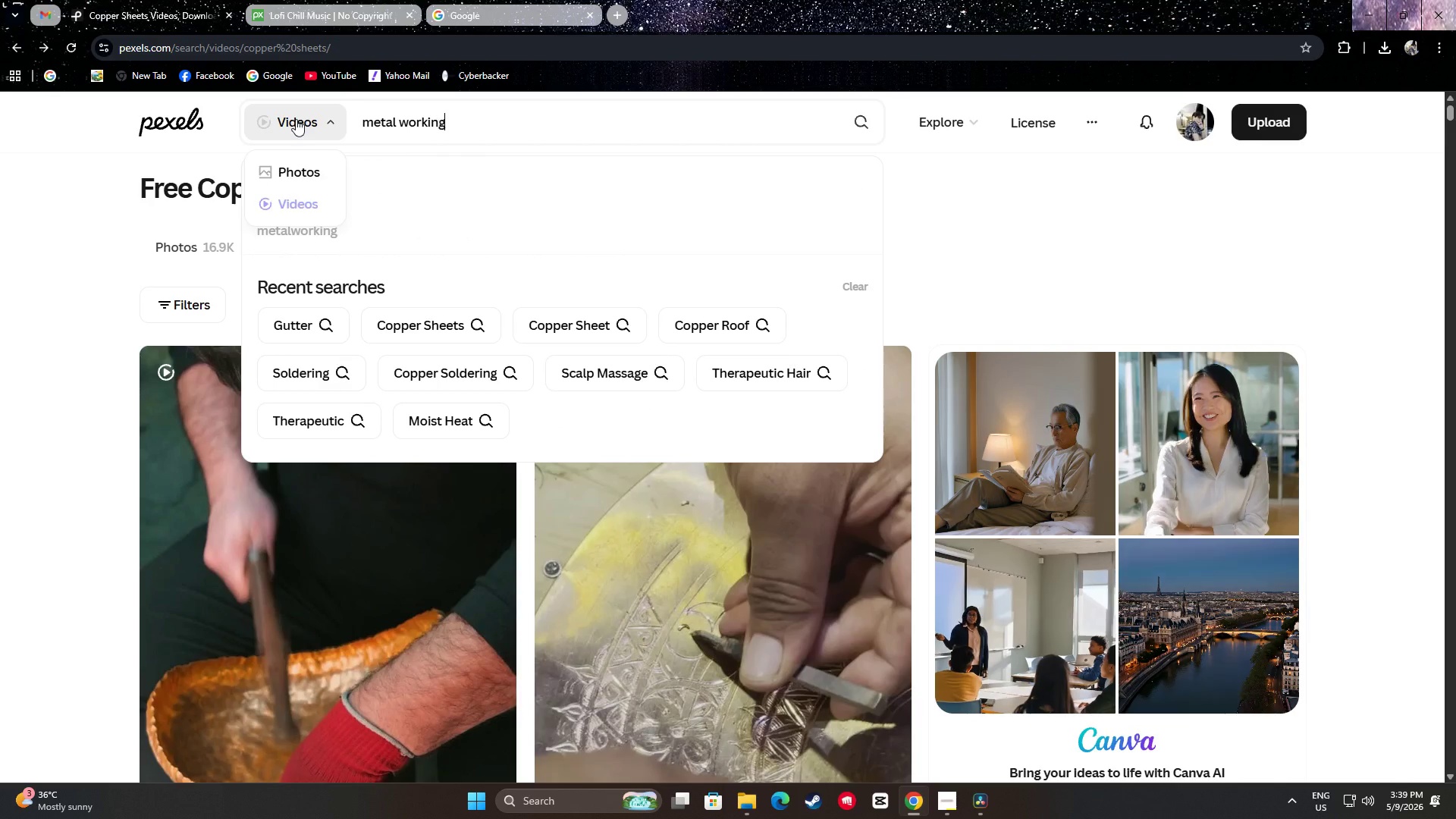 
key(Enter)
 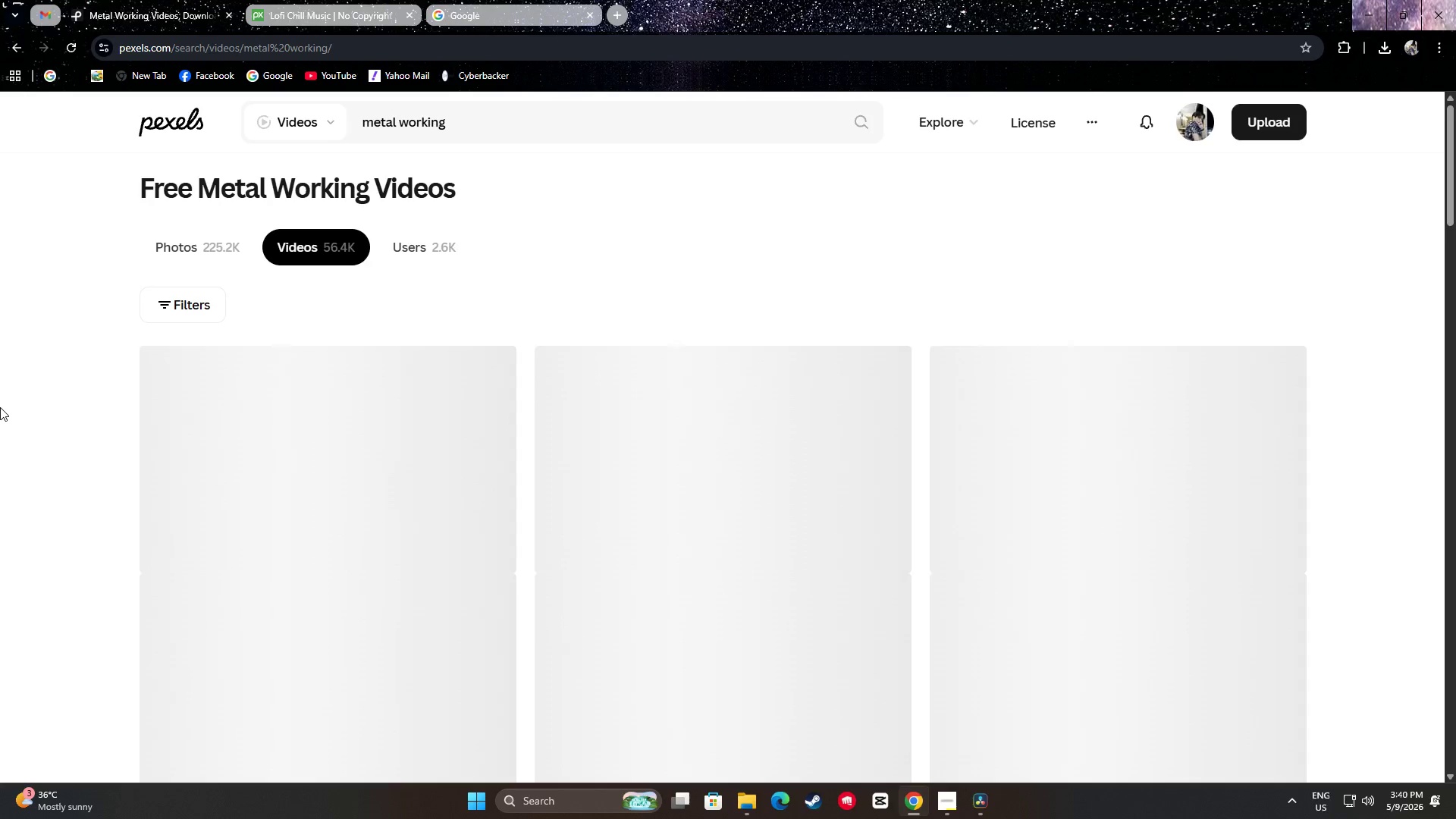 
scroll: coordinate [1, 498], scroll_direction: down, amount: 2.0
 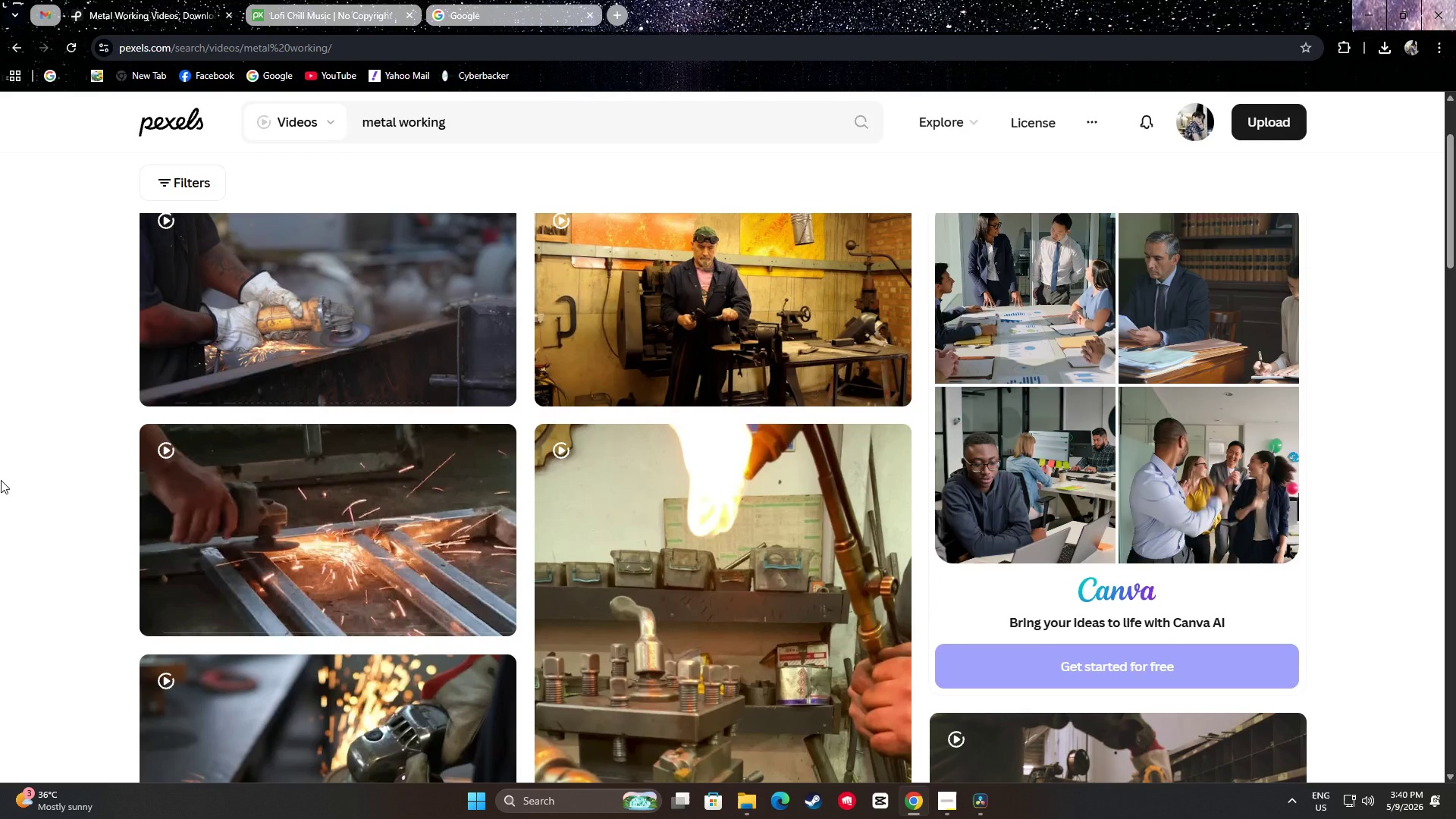 
scroll: coordinate [2, 480], scroll_direction: up, amount: 1.0
 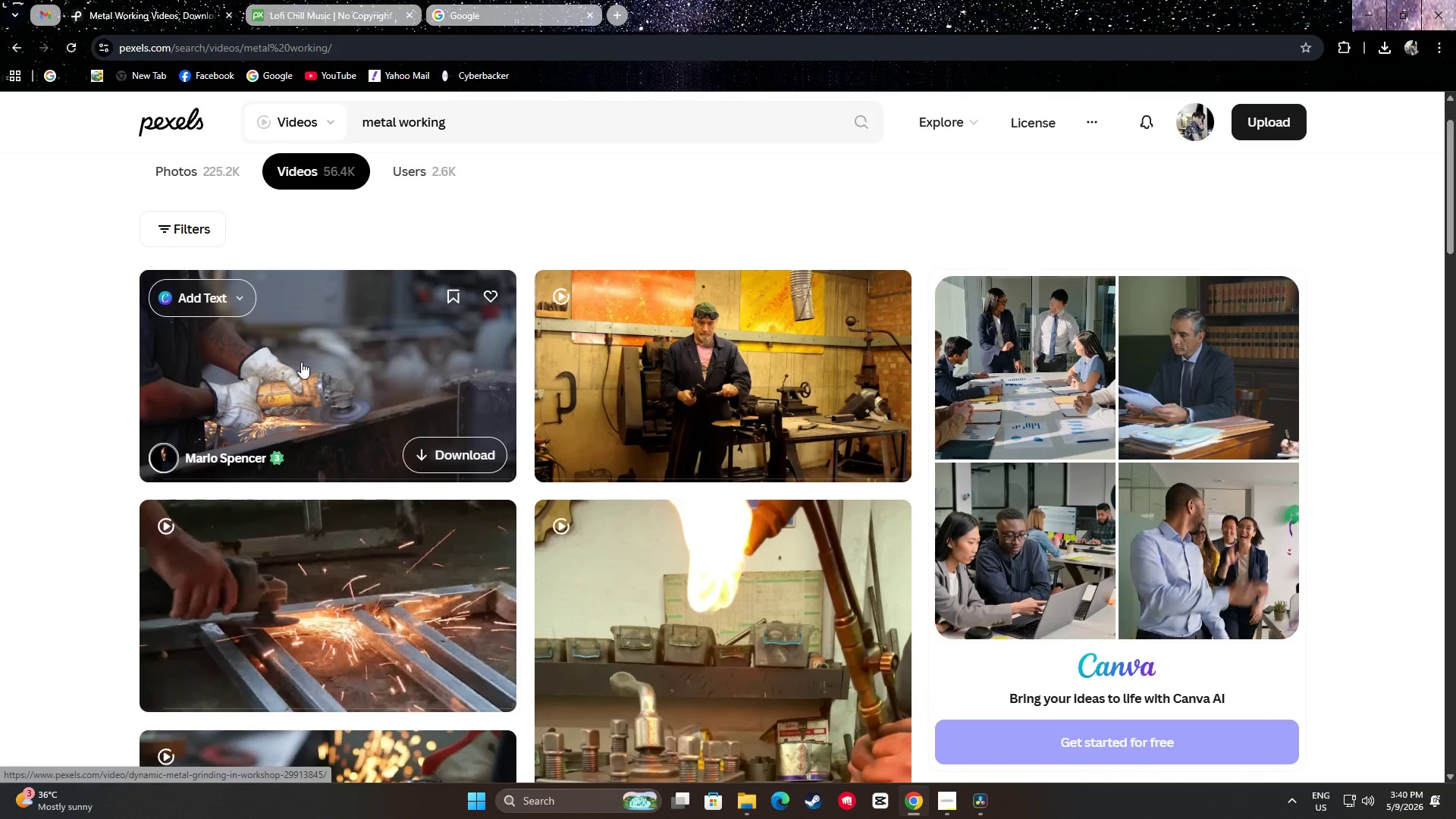 
scroll: coordinate [734, 298], scroll_direction: down, amount: 10.0
 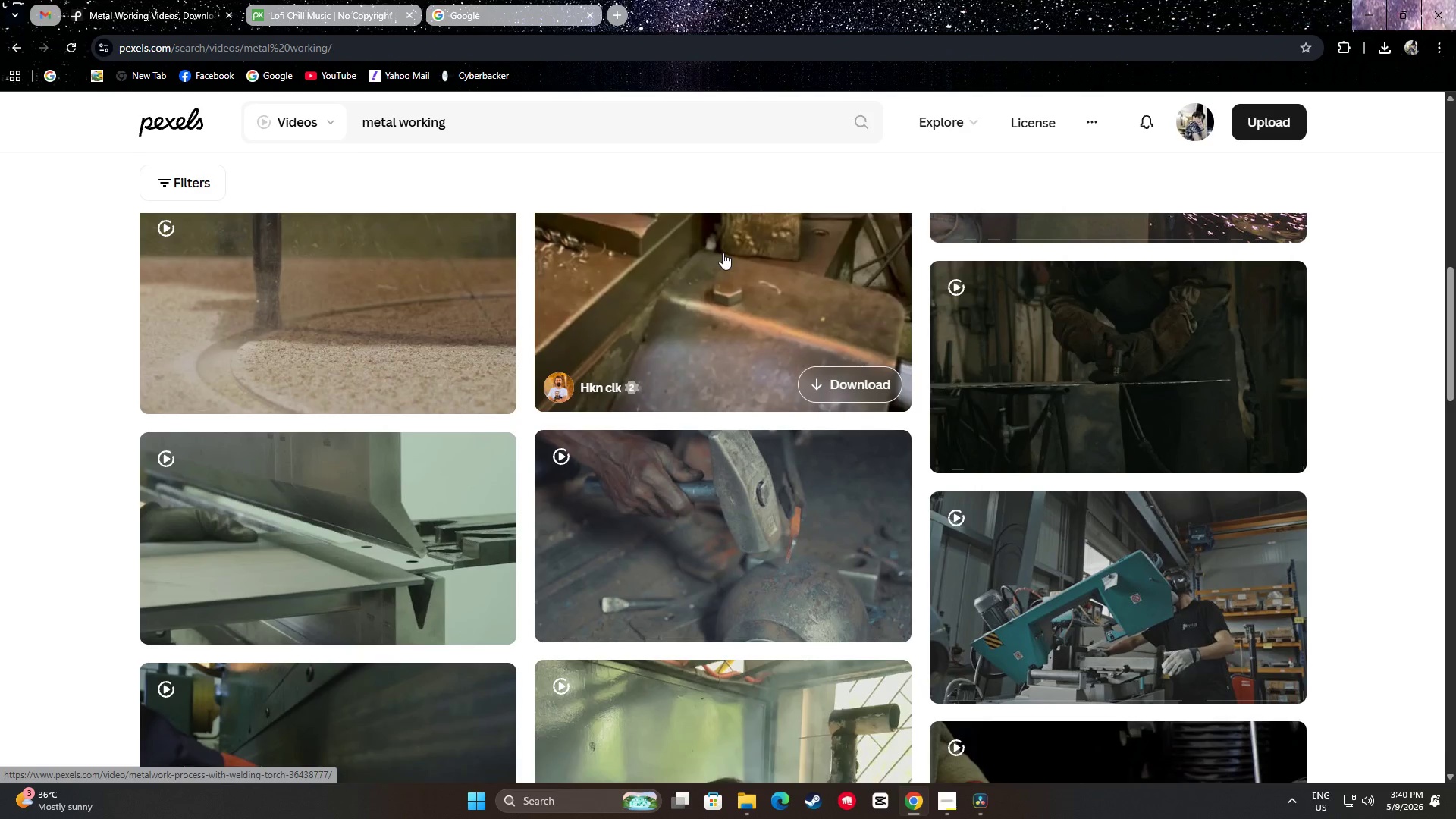 
scroll: coordinate [735, 207], scroll_direction: down, amount: 6.0
 